 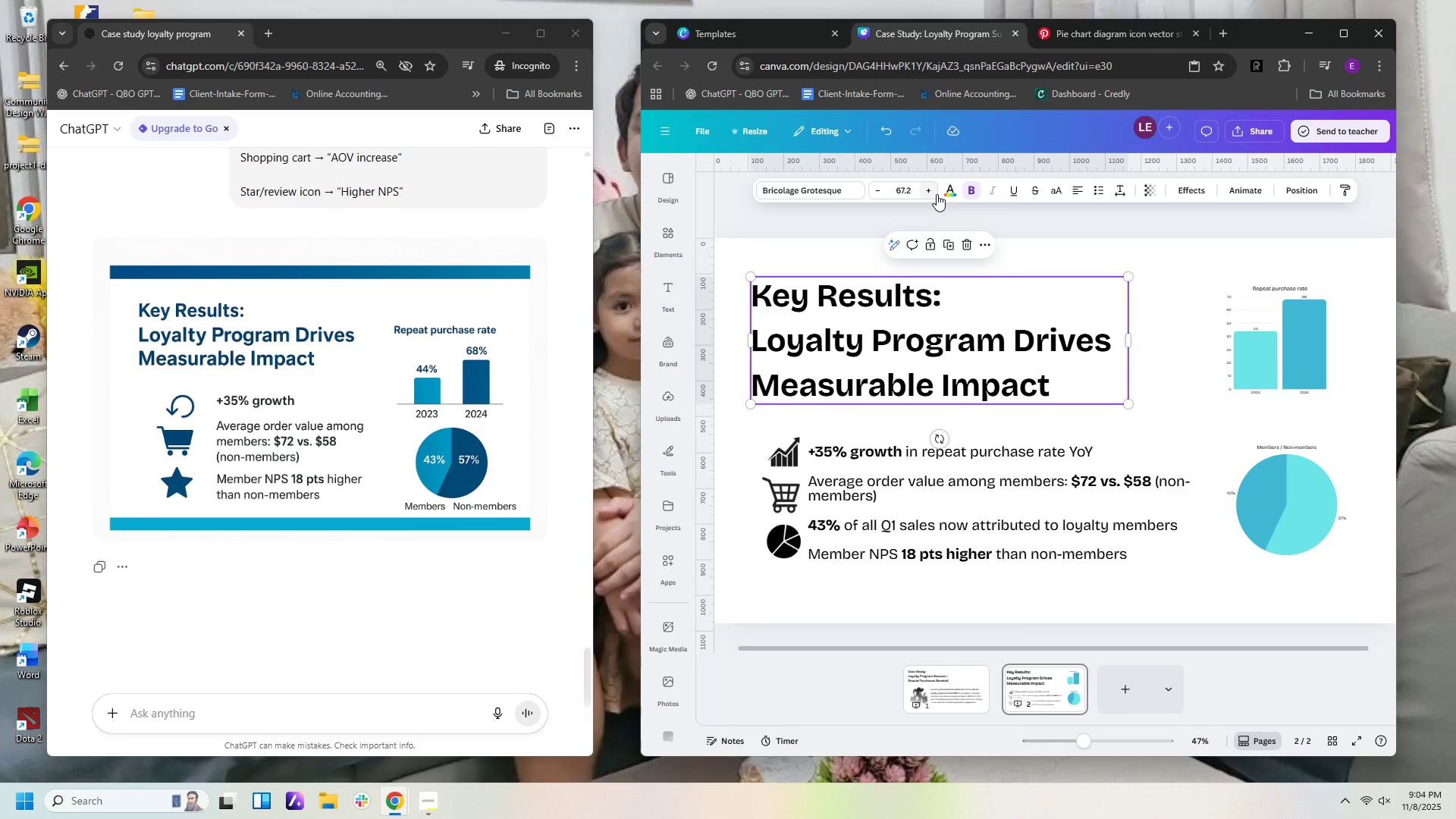 
left_click([956, 190])
 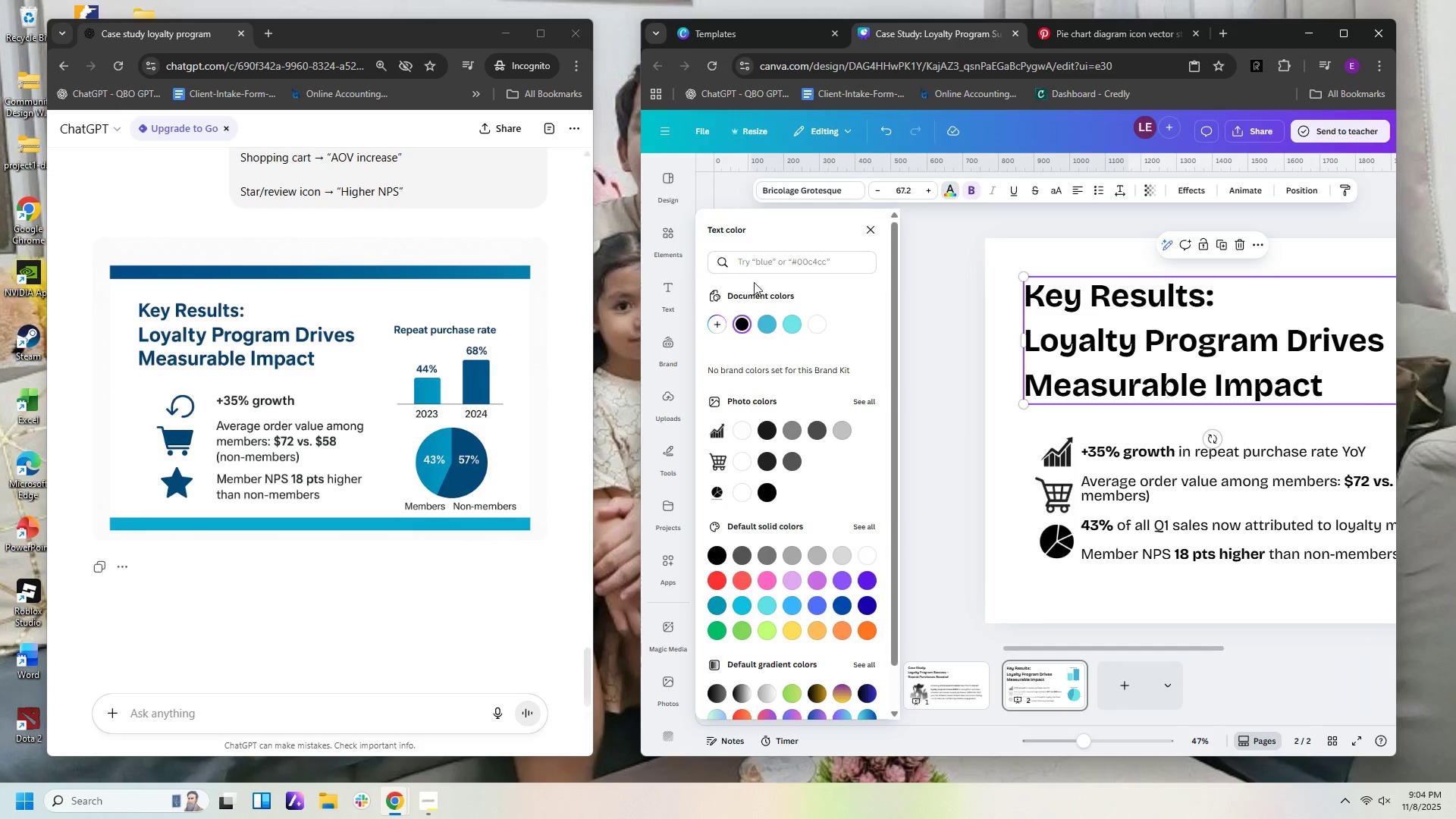 
left_click([777, 268])
 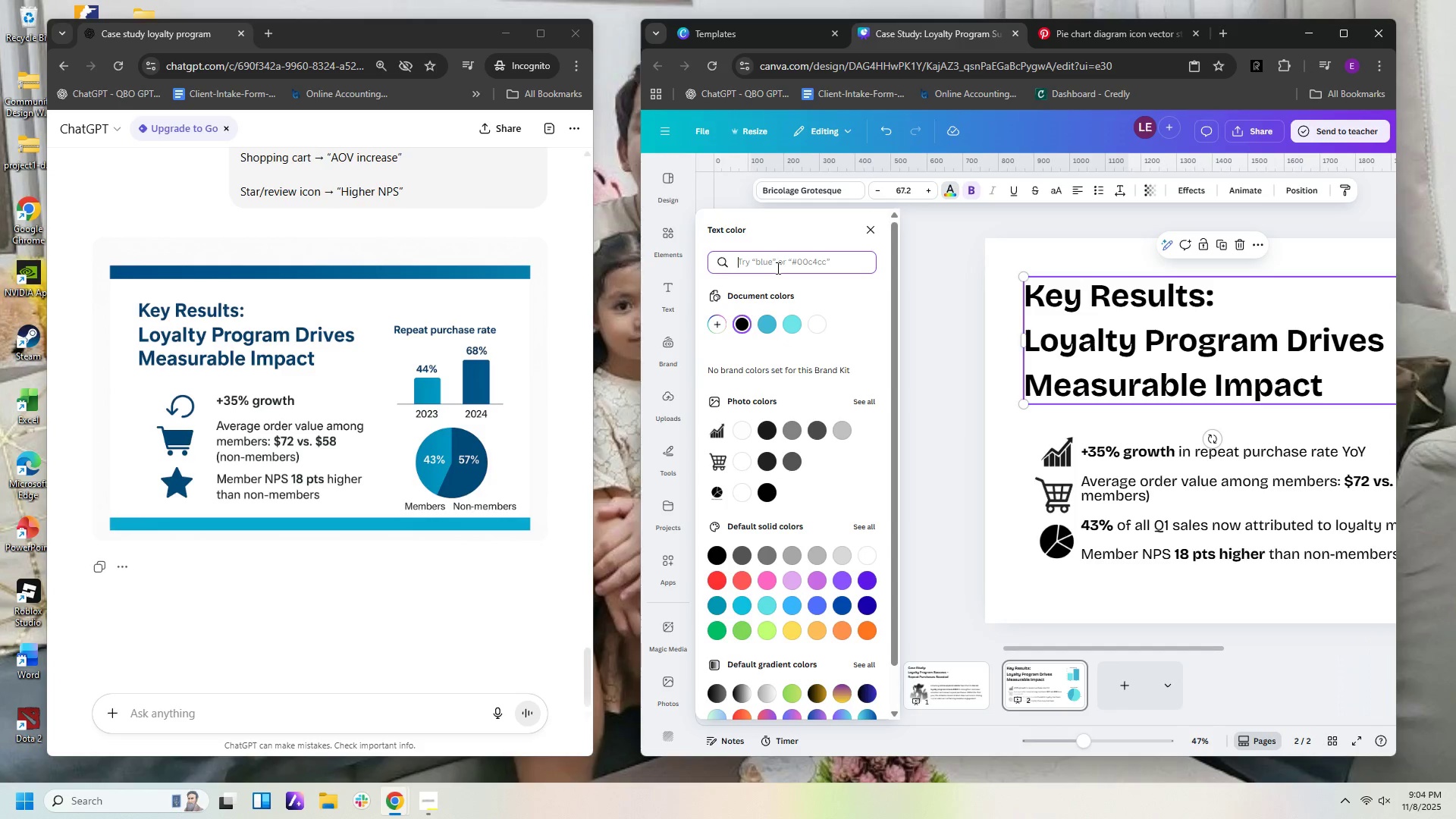 
type(navy)
 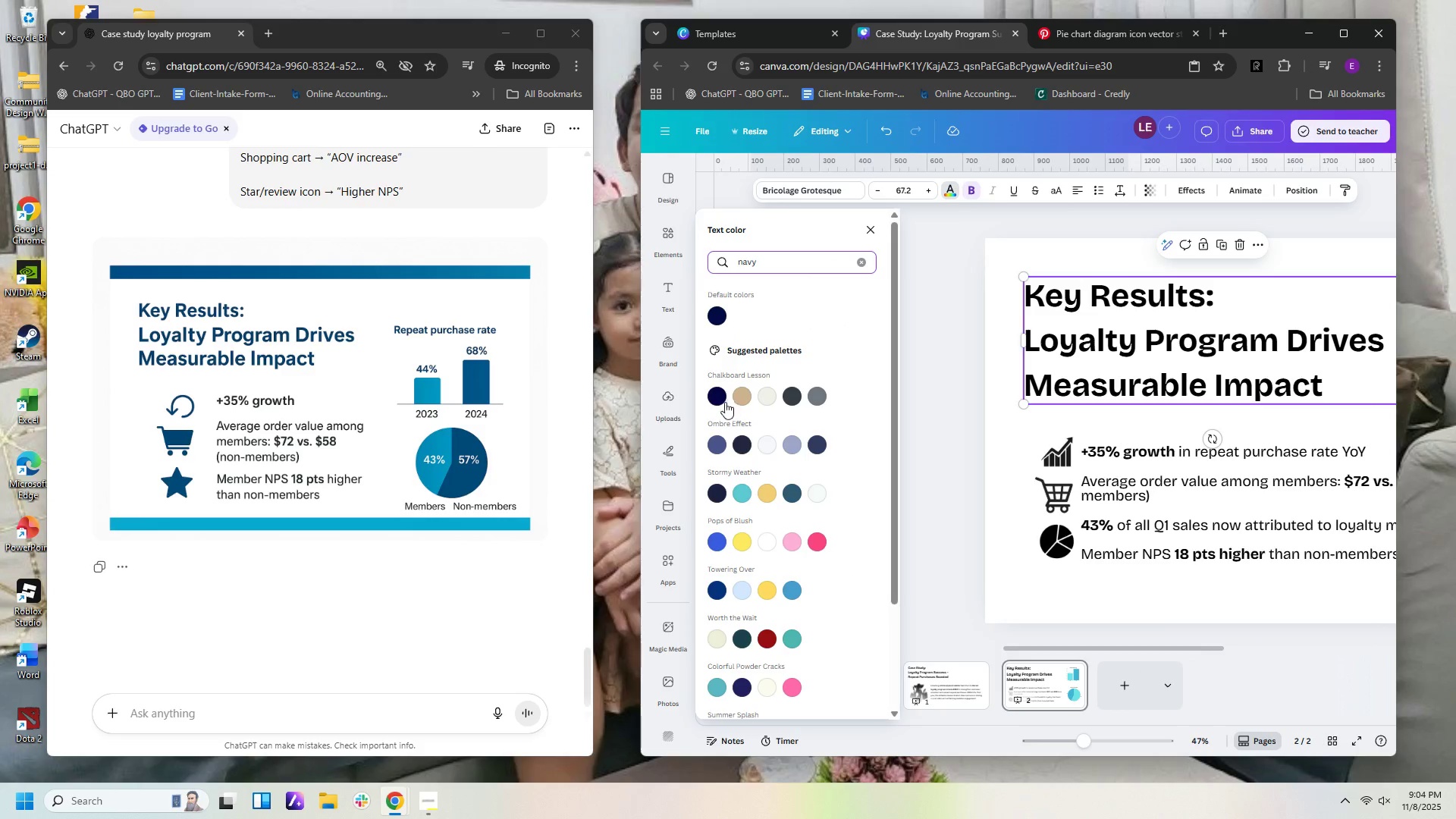 
mouse_move([758, 494])
 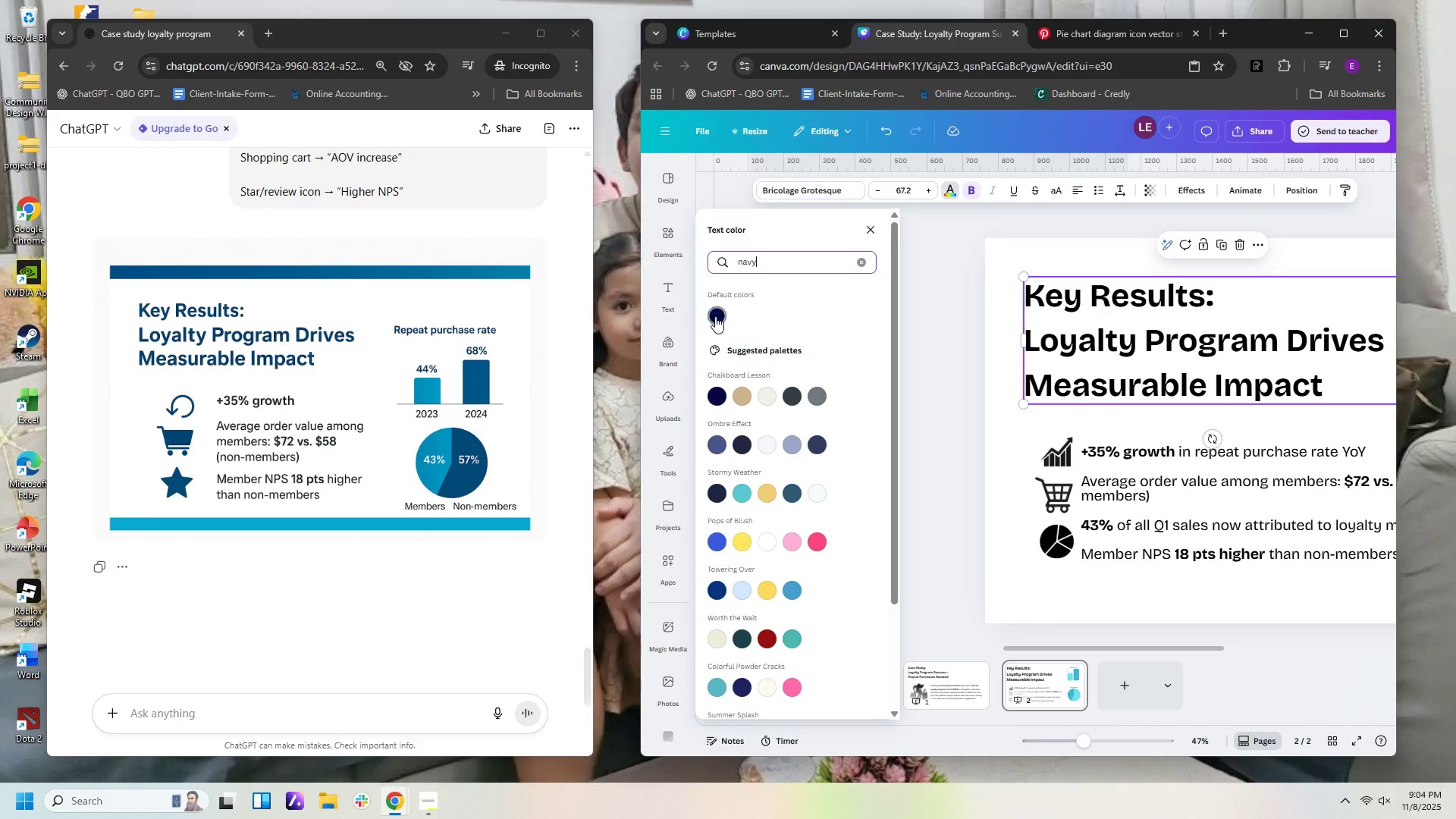 
left_click([715, 316])
 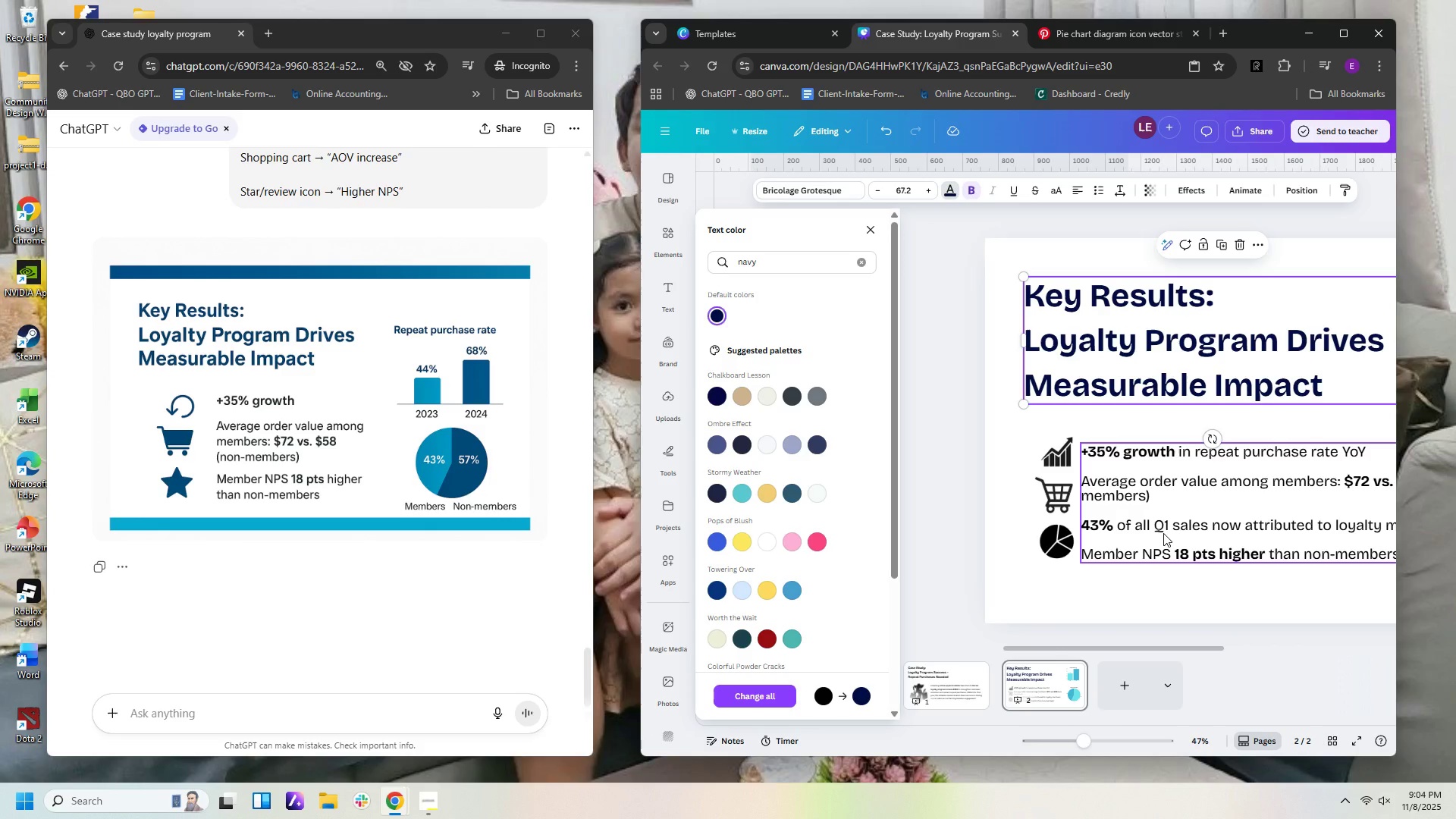 
left_click([1163, 533])
 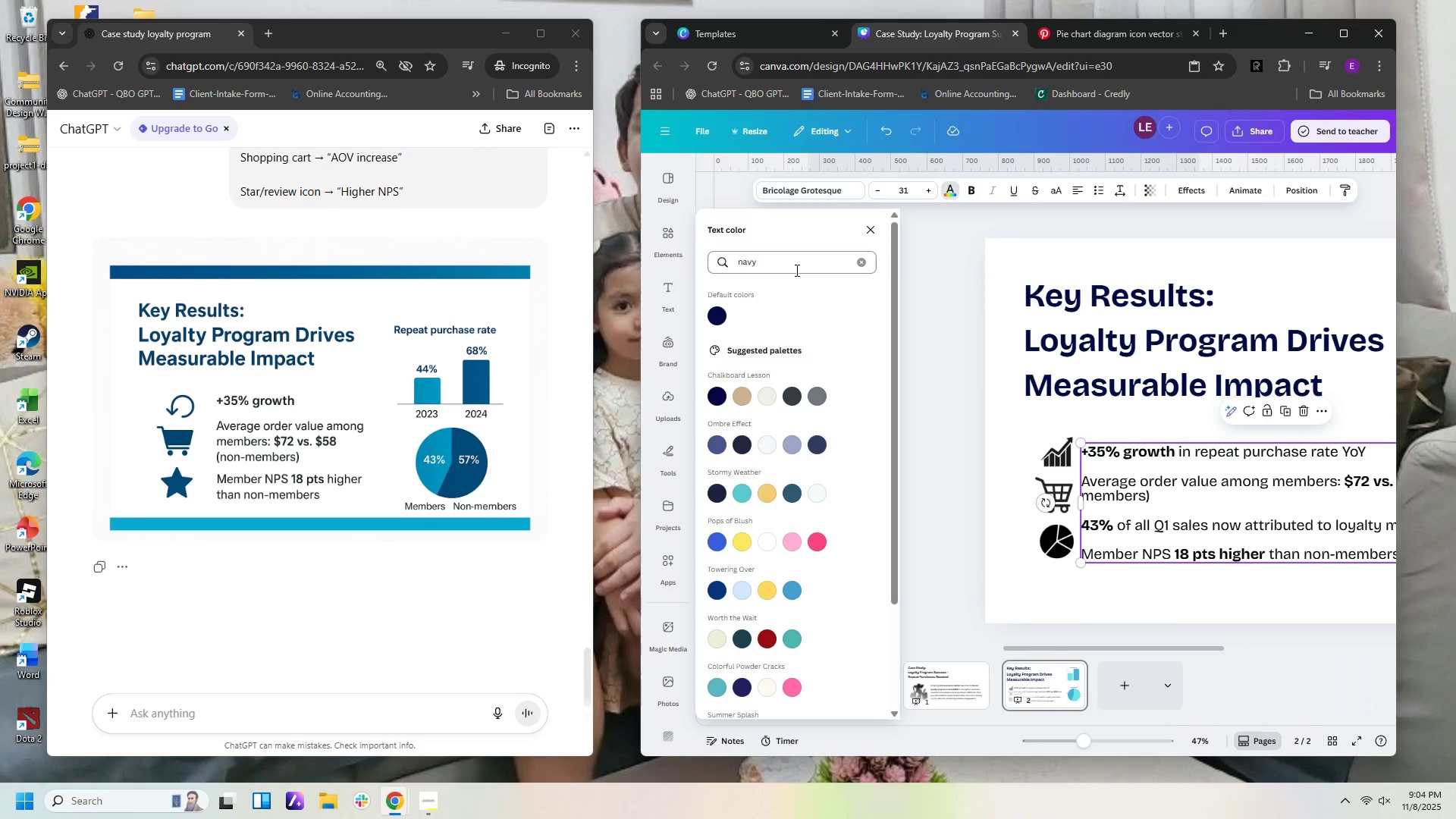 
left_click([795, 270])
 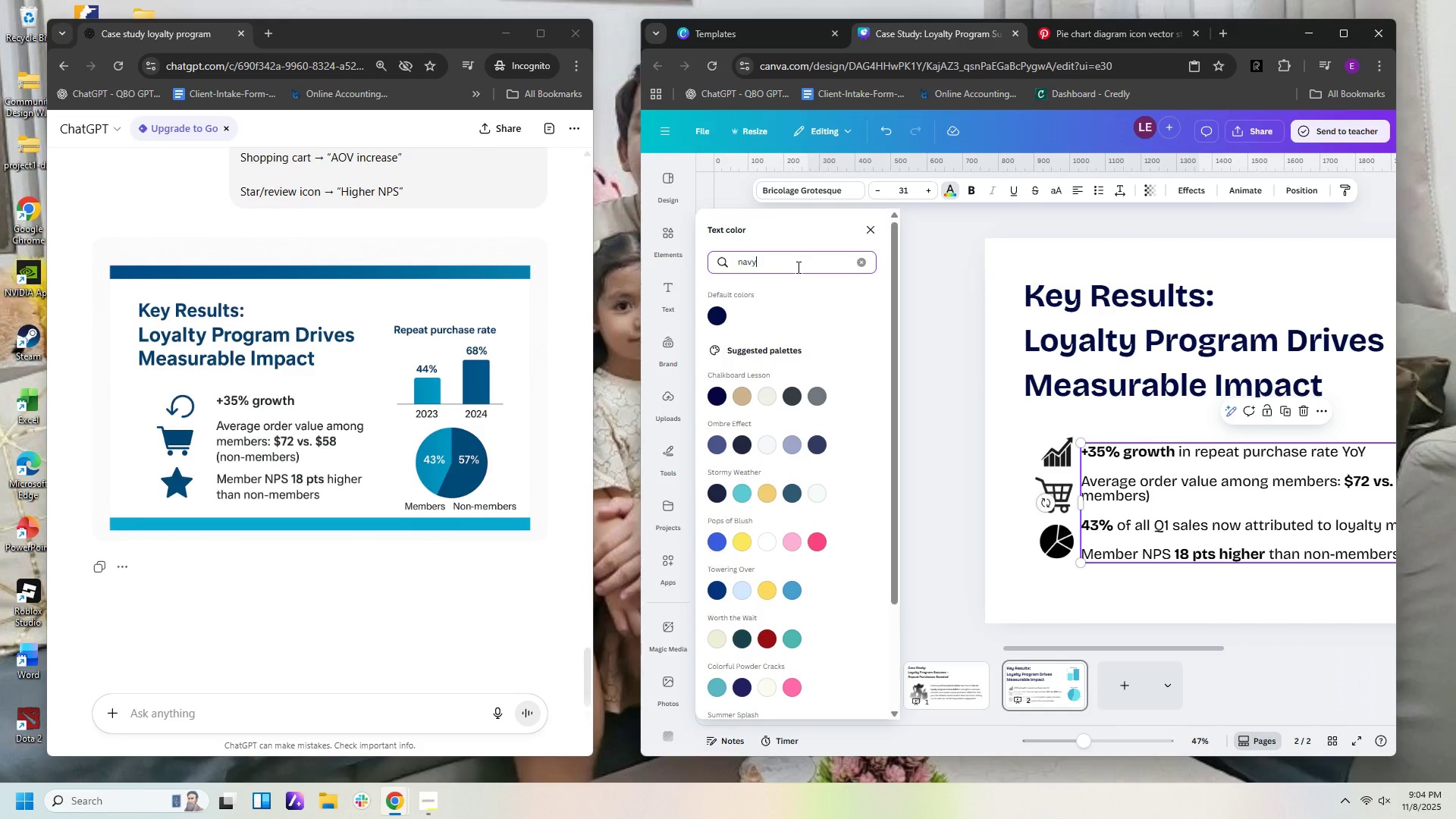 
left_click_drag(start_coordinate=[797, 267], to_coordinate=[672, 262])
 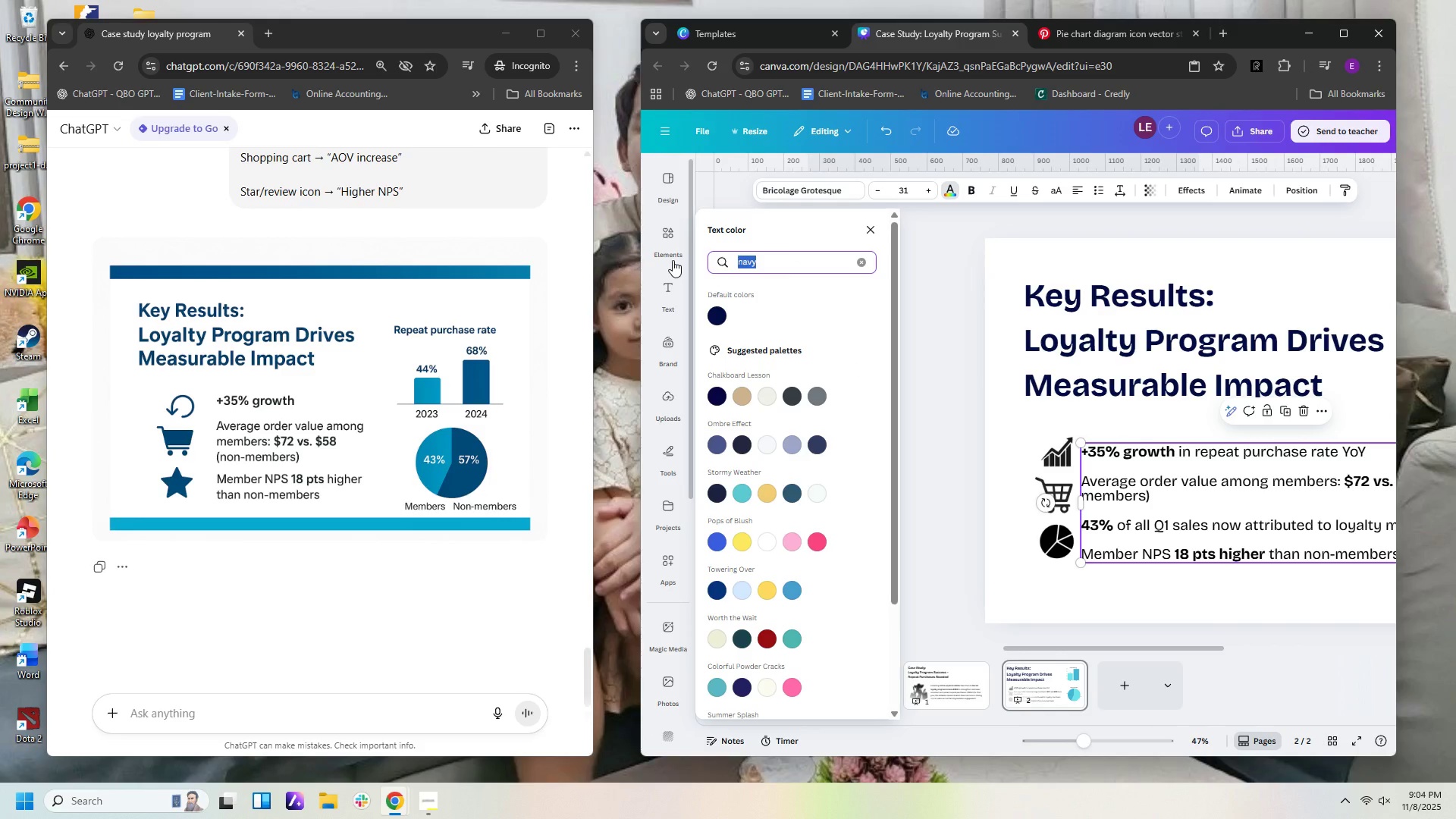 
type(teal)
 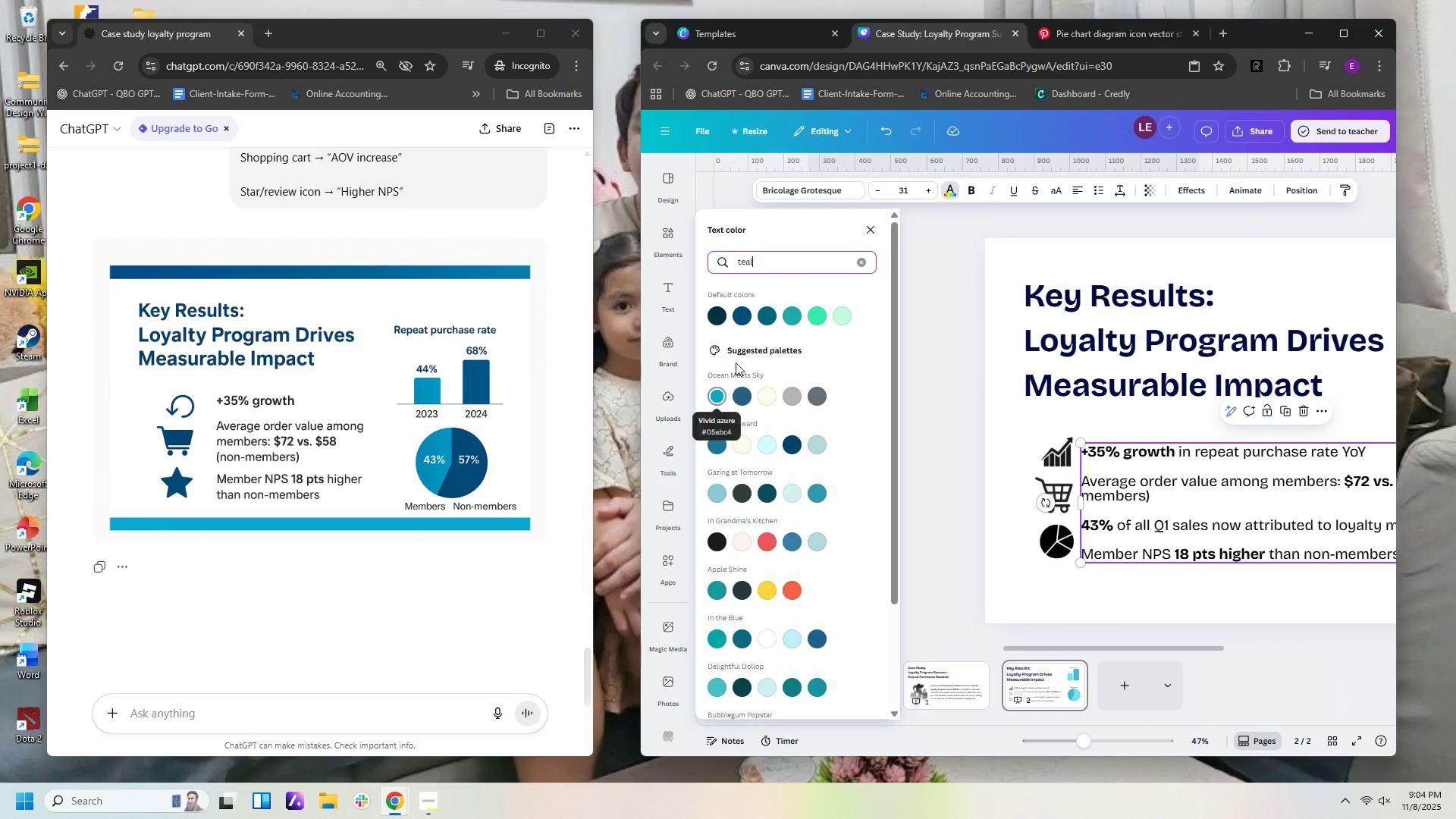 
wait(10.7)
 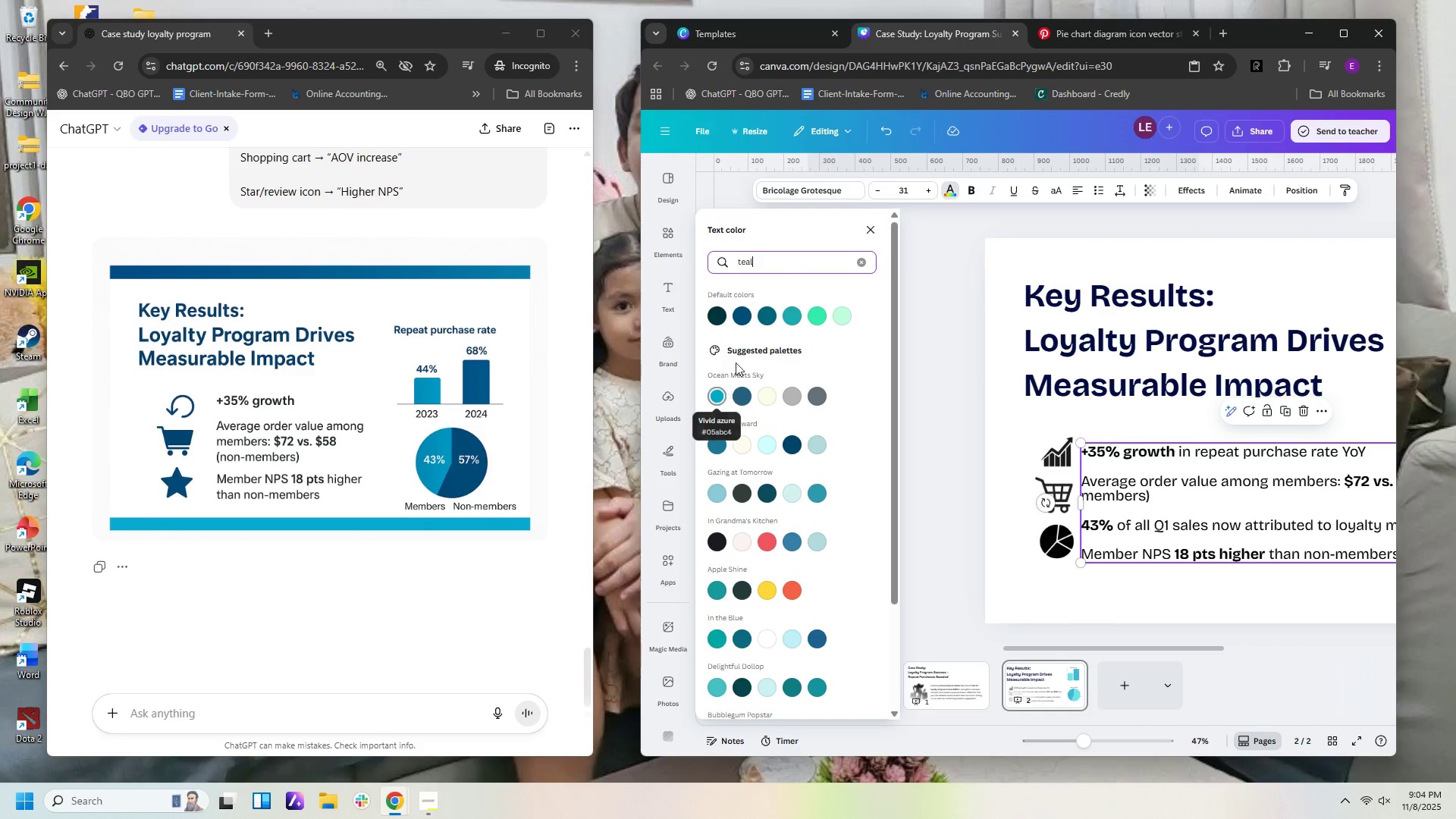 
left_click([823, 322])
 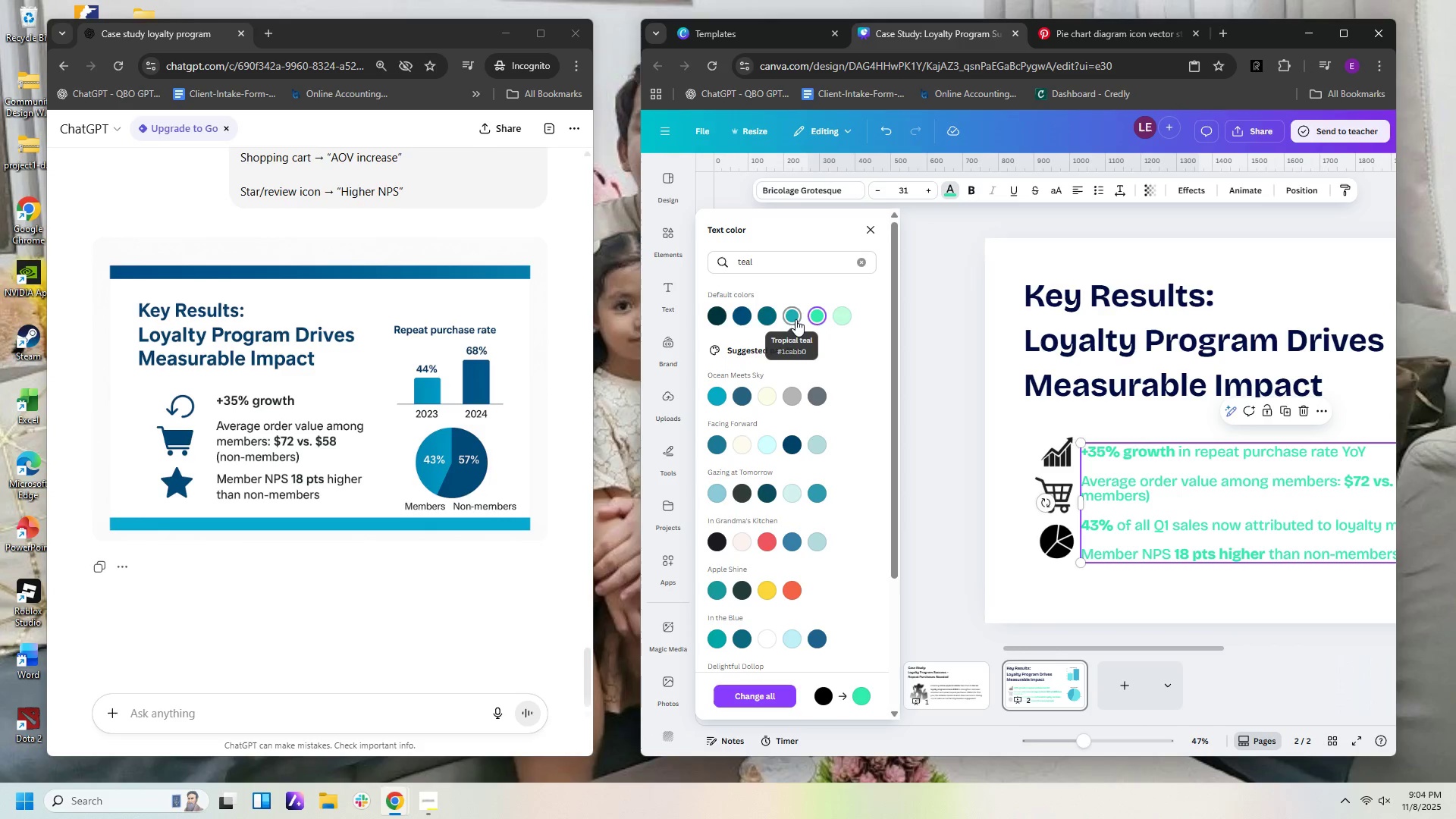 
left_click([795, 319])
 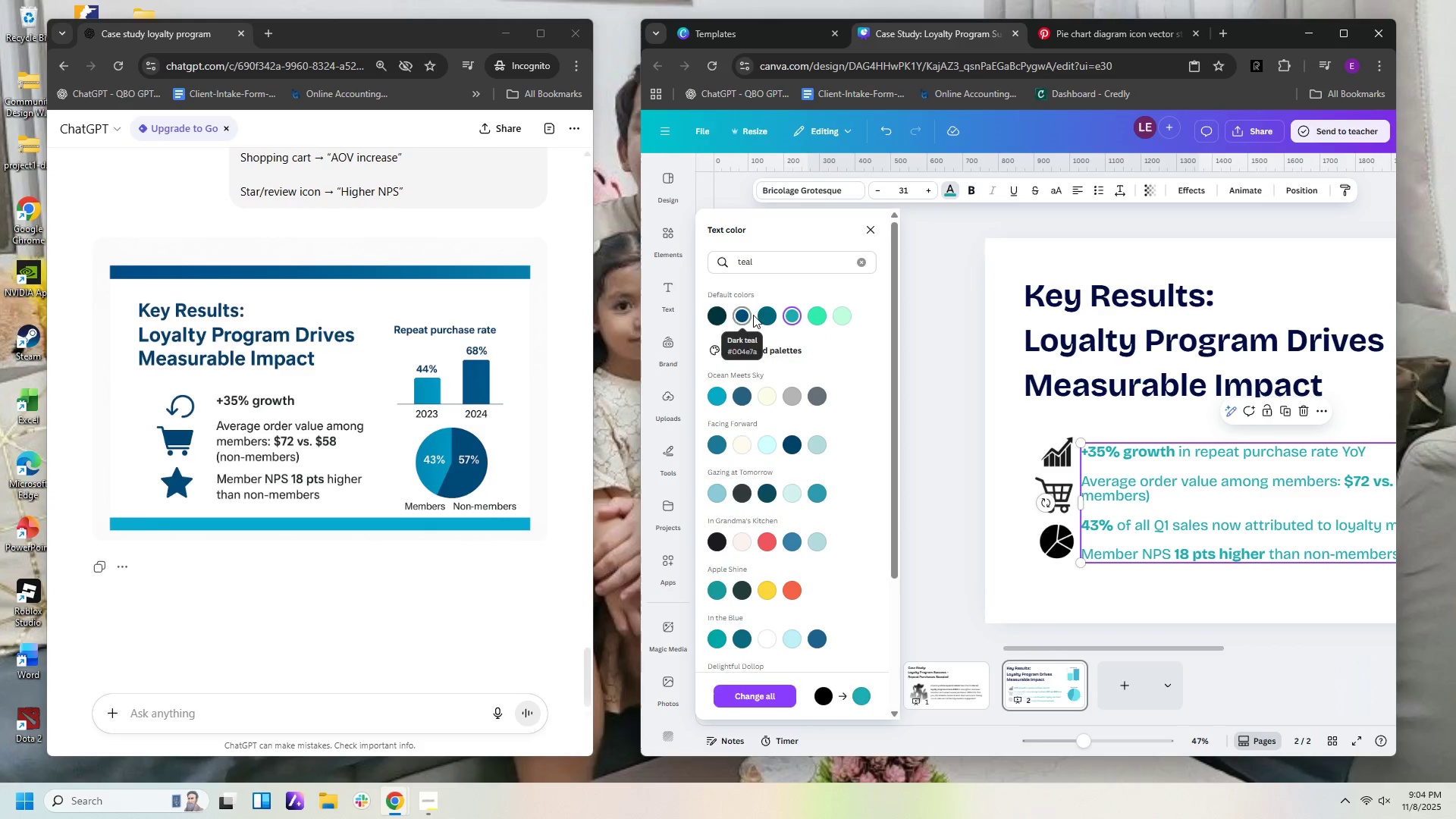 
left_click([761, 316])
 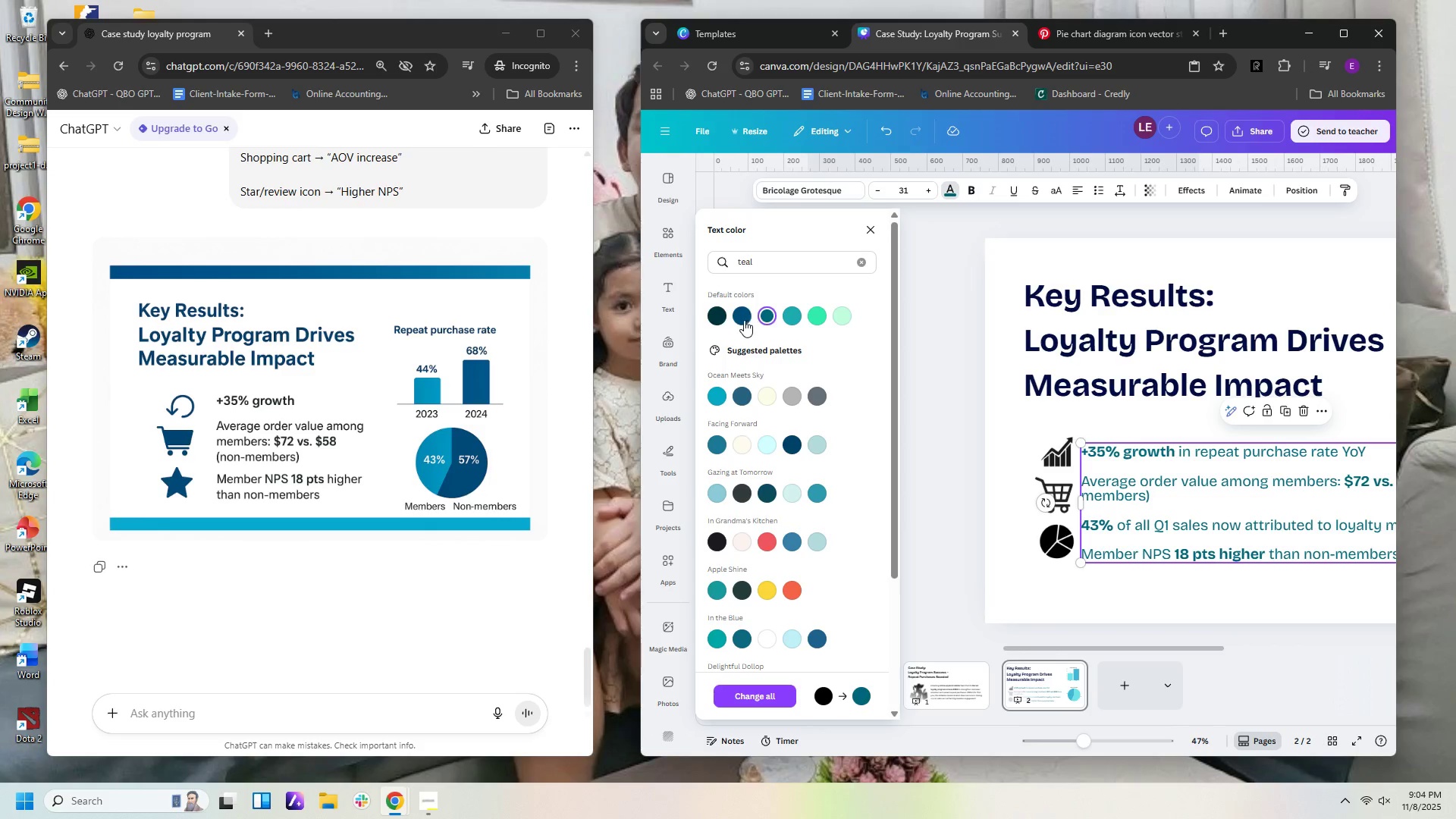 
left_click([744, 320])
 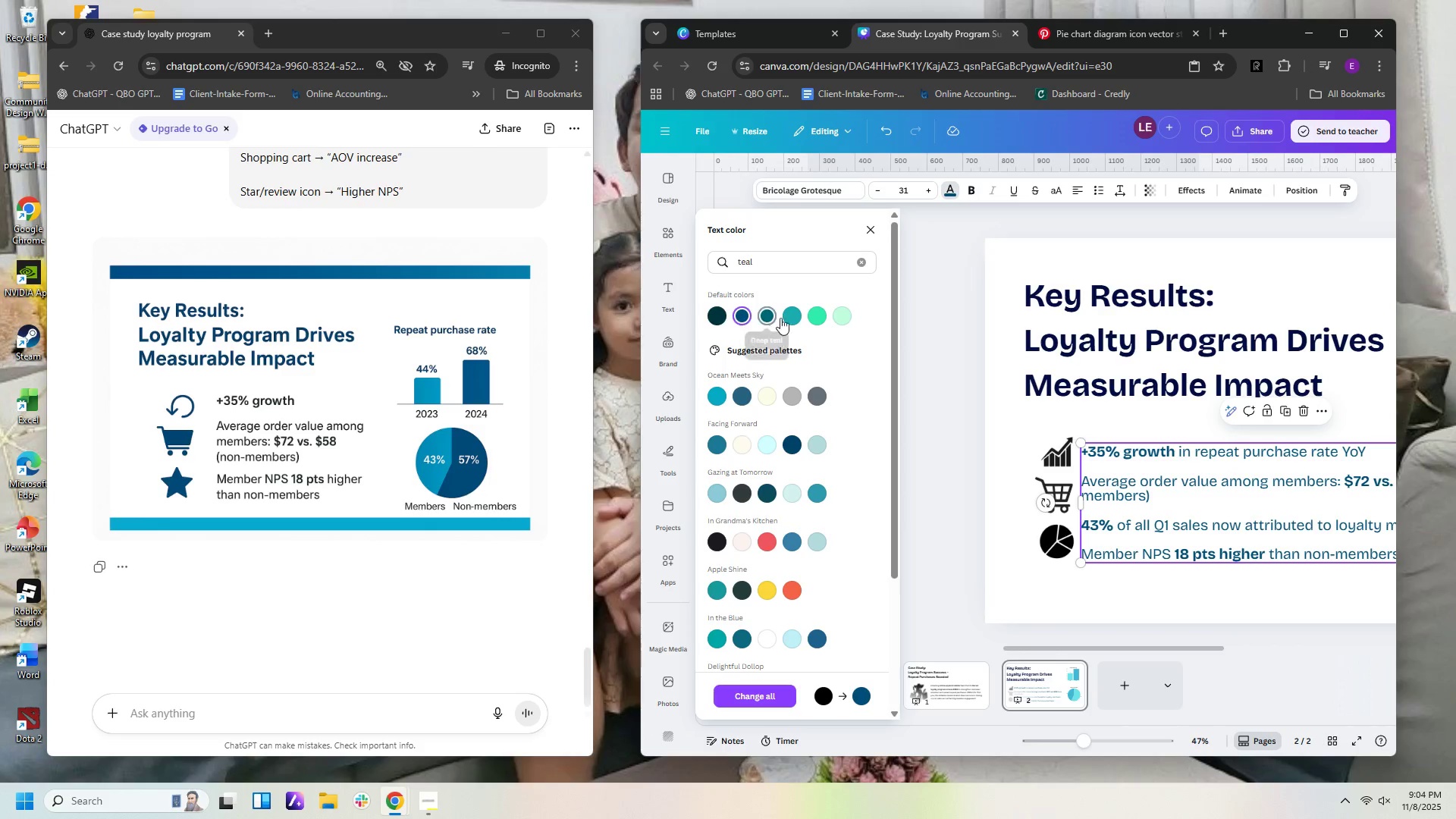 
left_click([773, 318])
 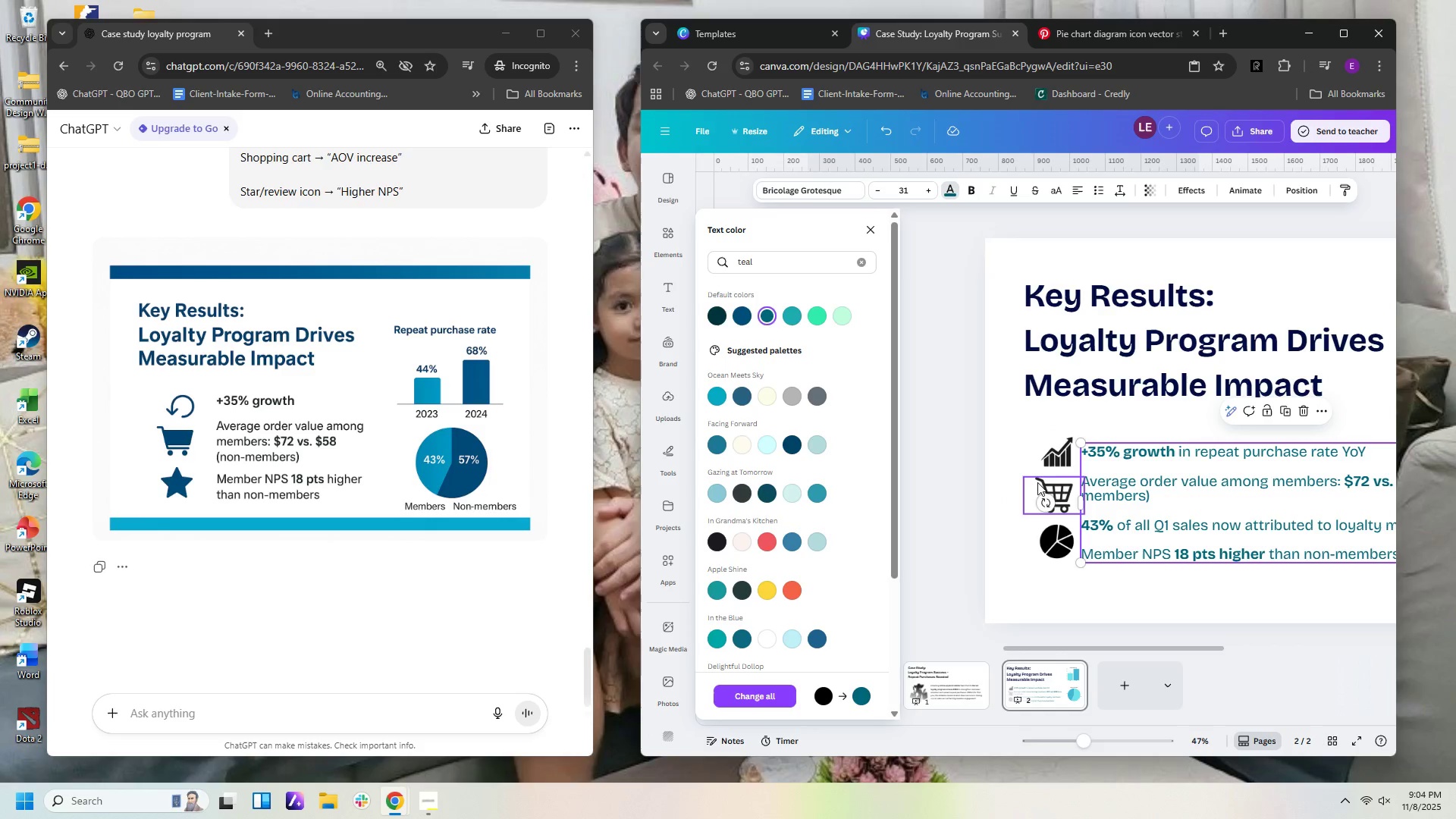 
left_click([1057, 461])
 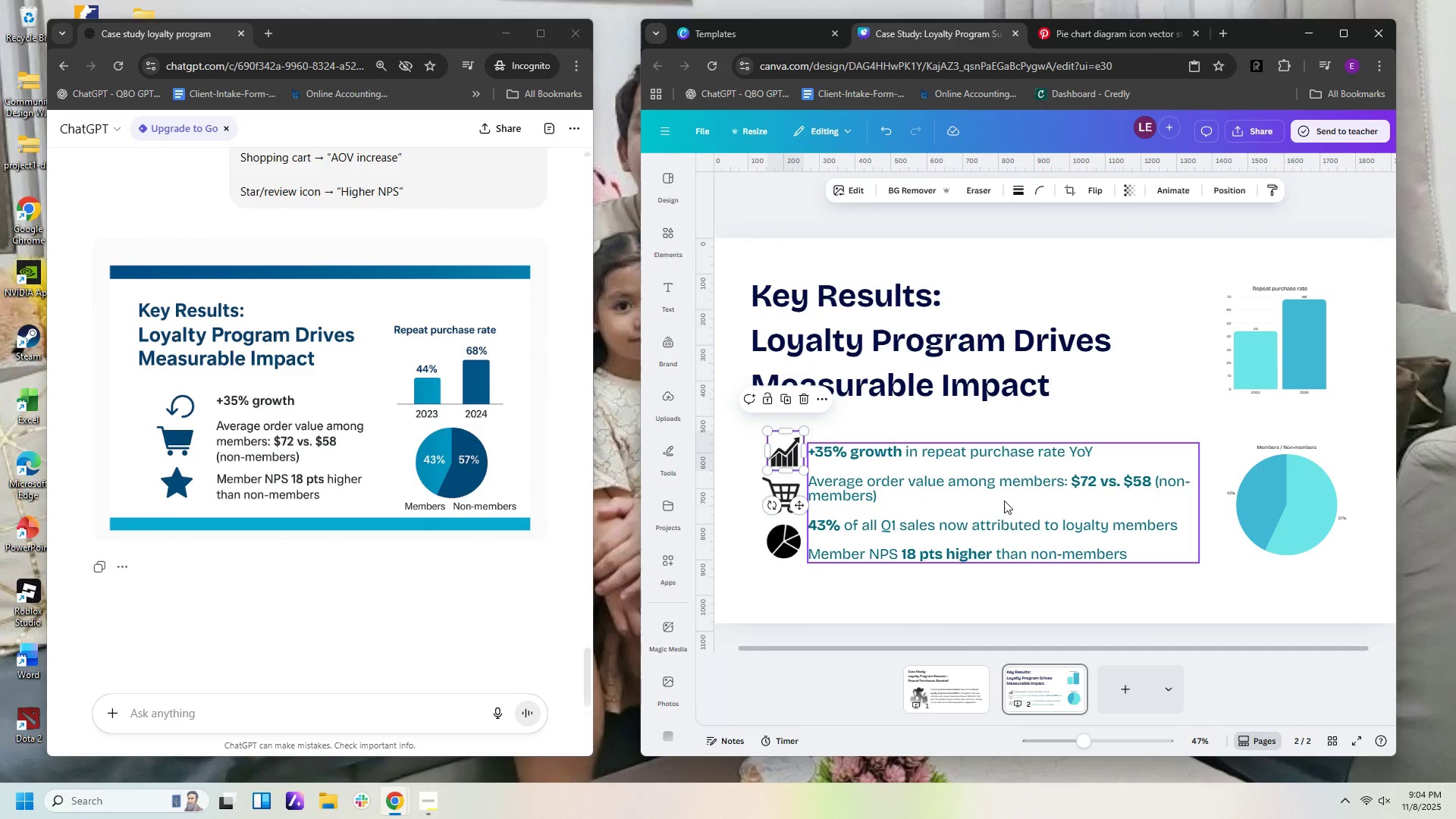 
left_click([934, 607])
 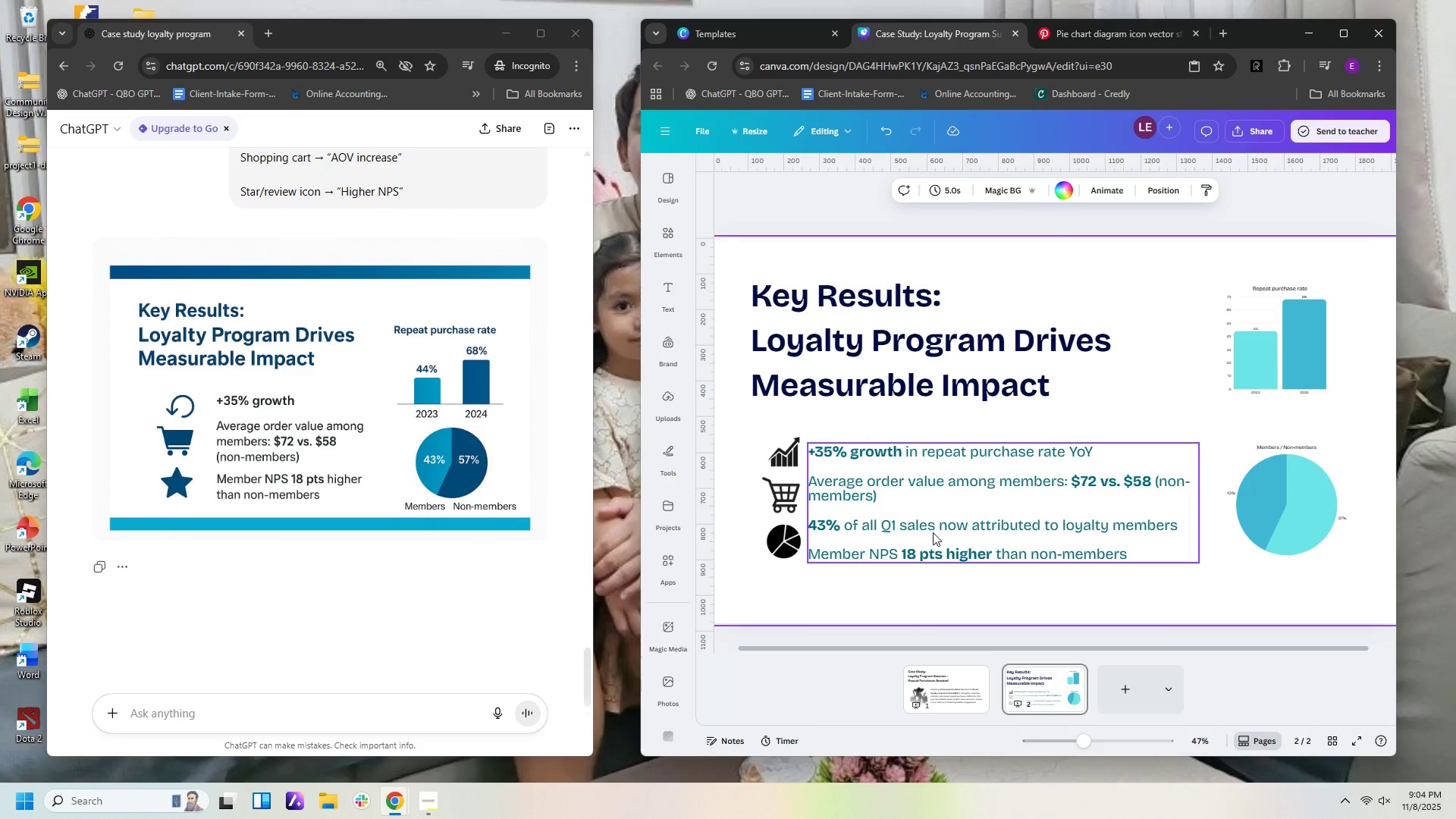 
wait(5.86)
 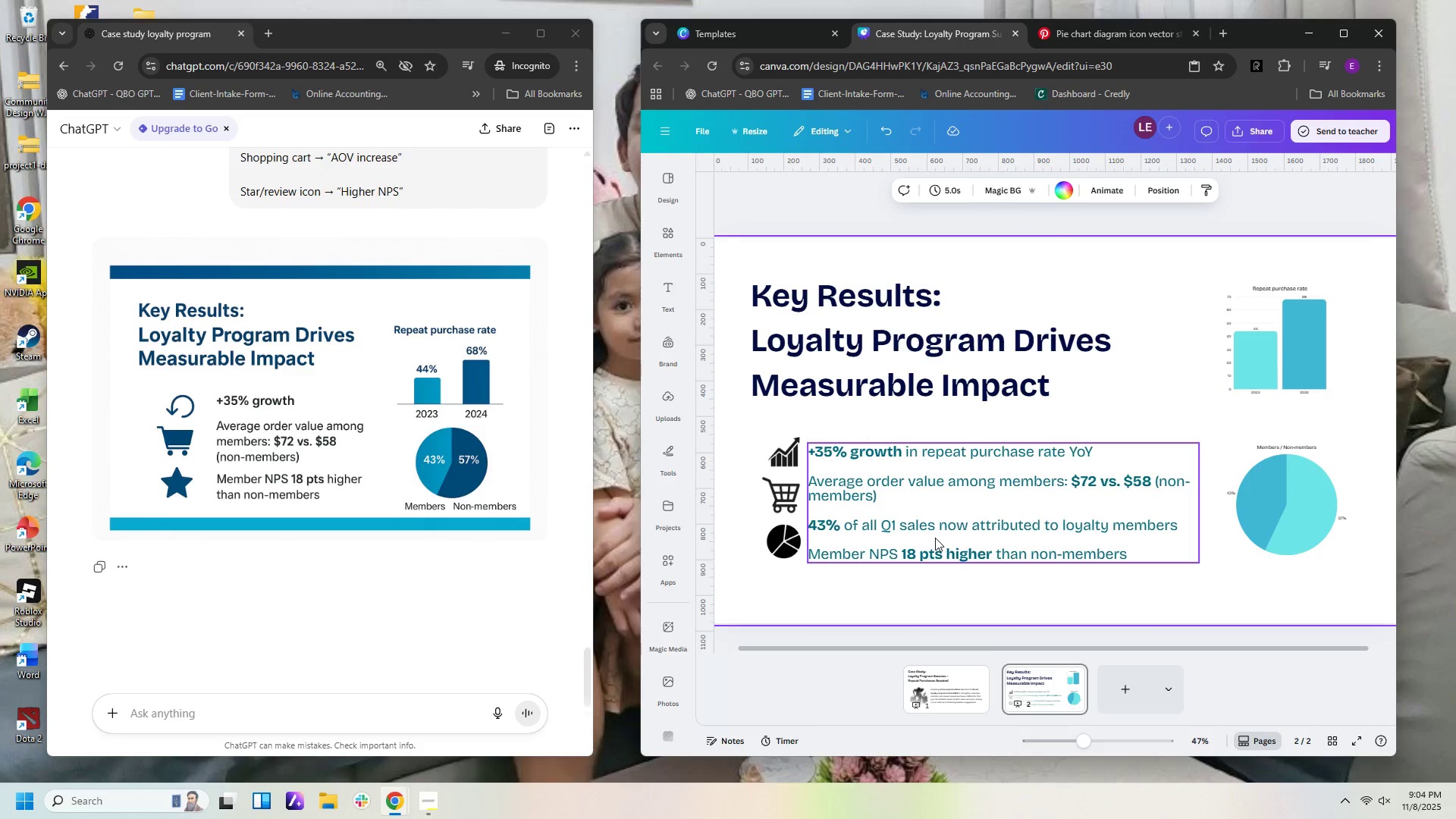 
left_click([949, 696])
 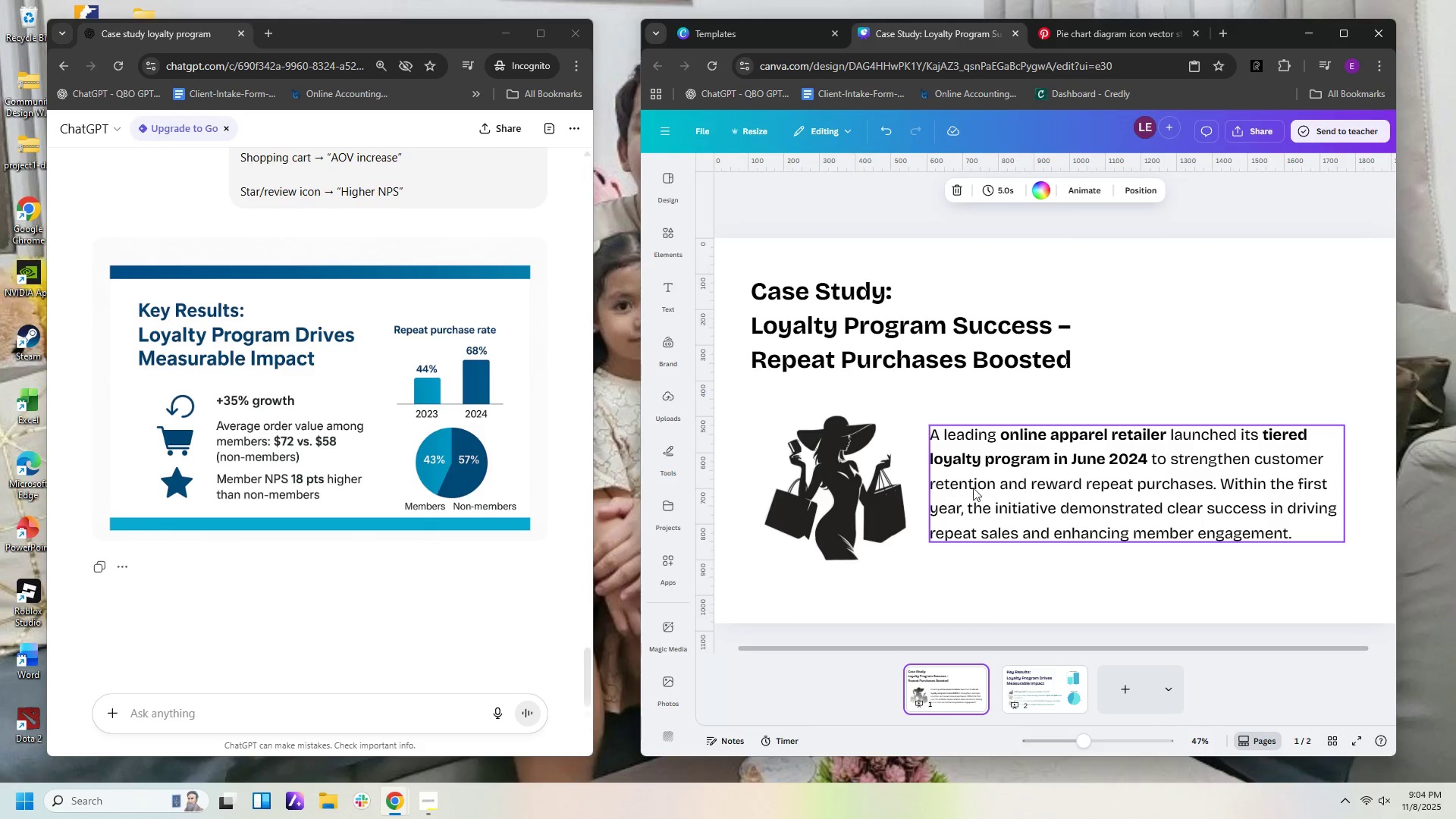 
left_click([994, 491])
 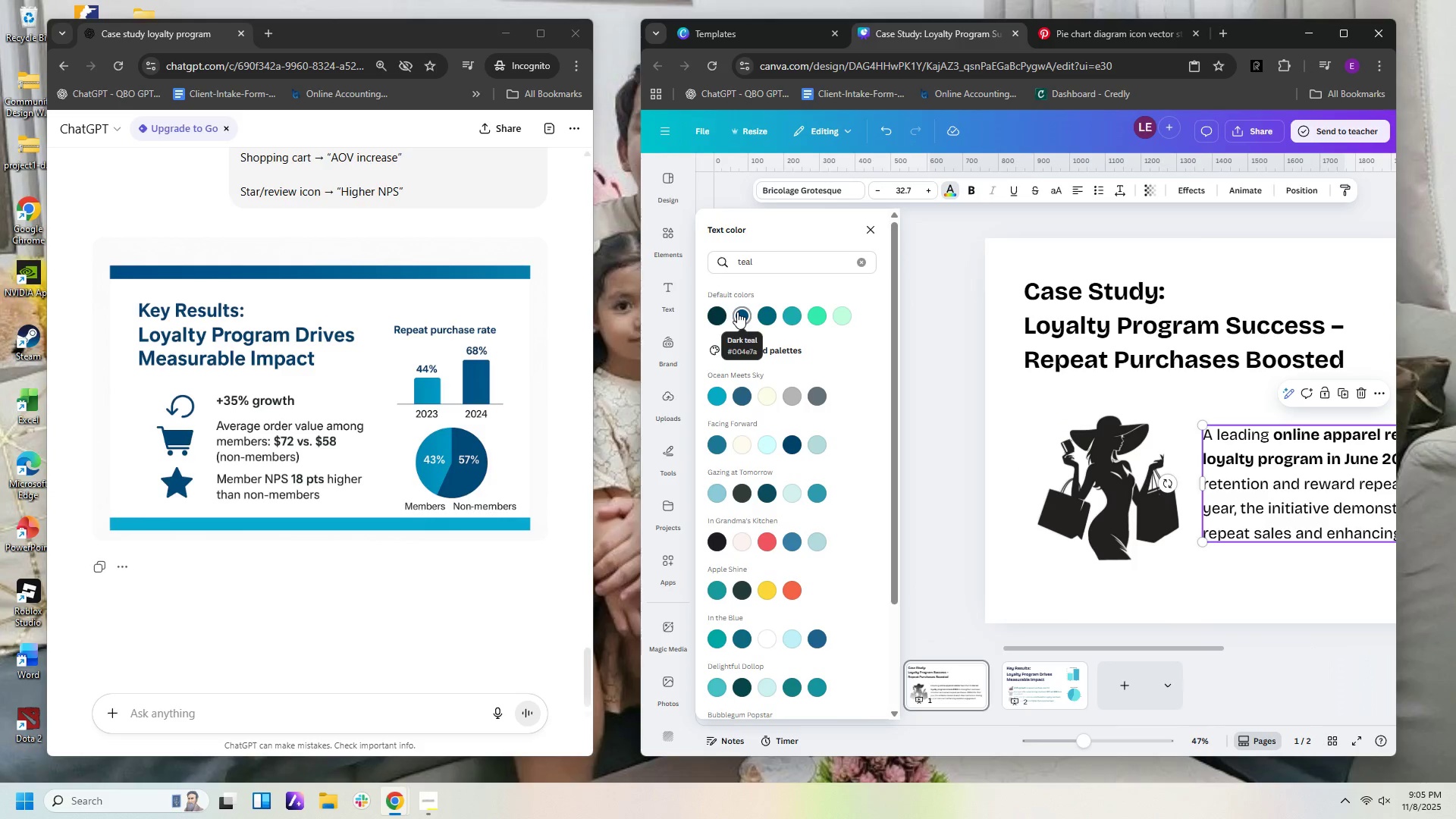 
left_click([737, 312])
 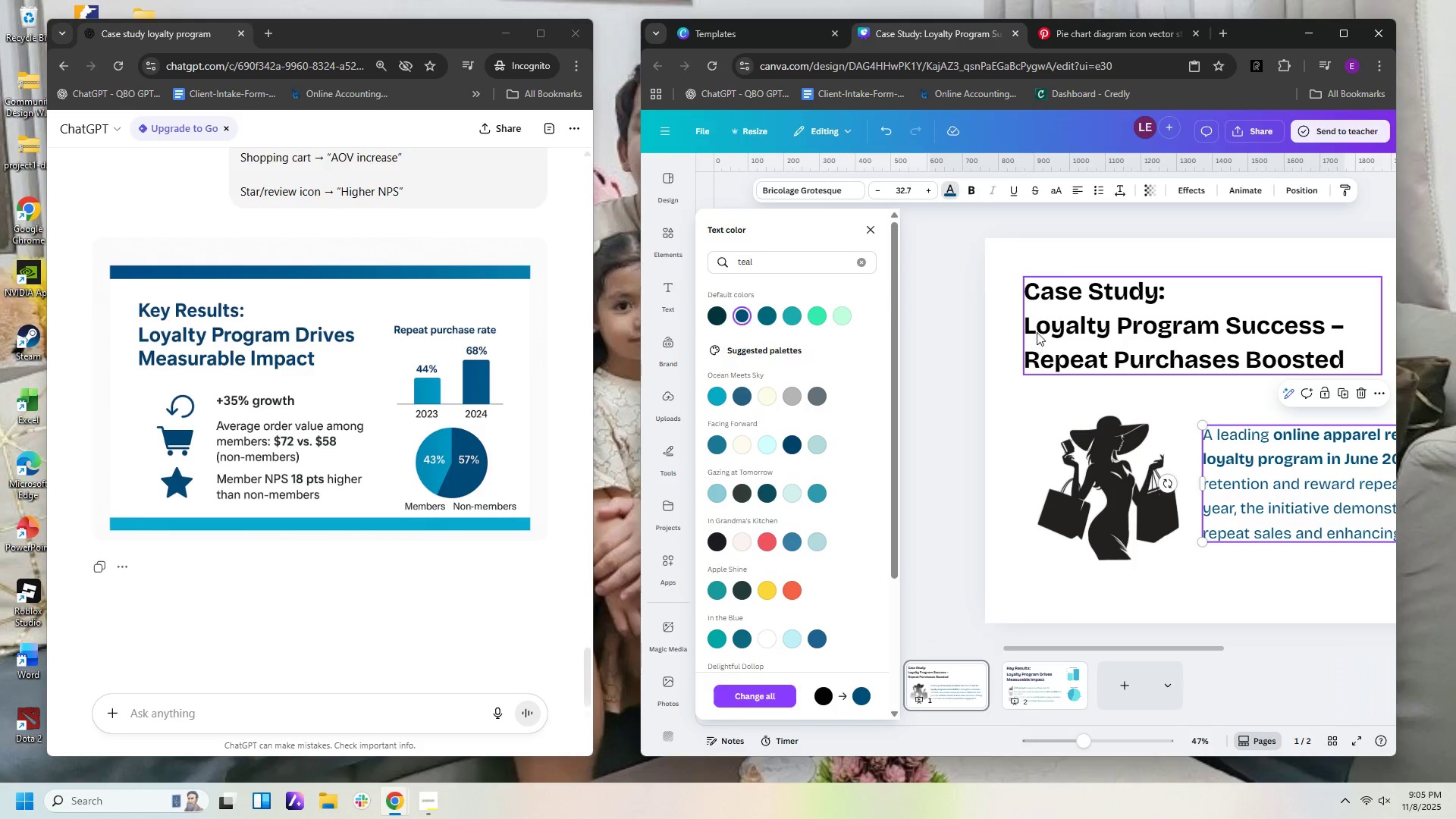 
left_click([1039, 326])
 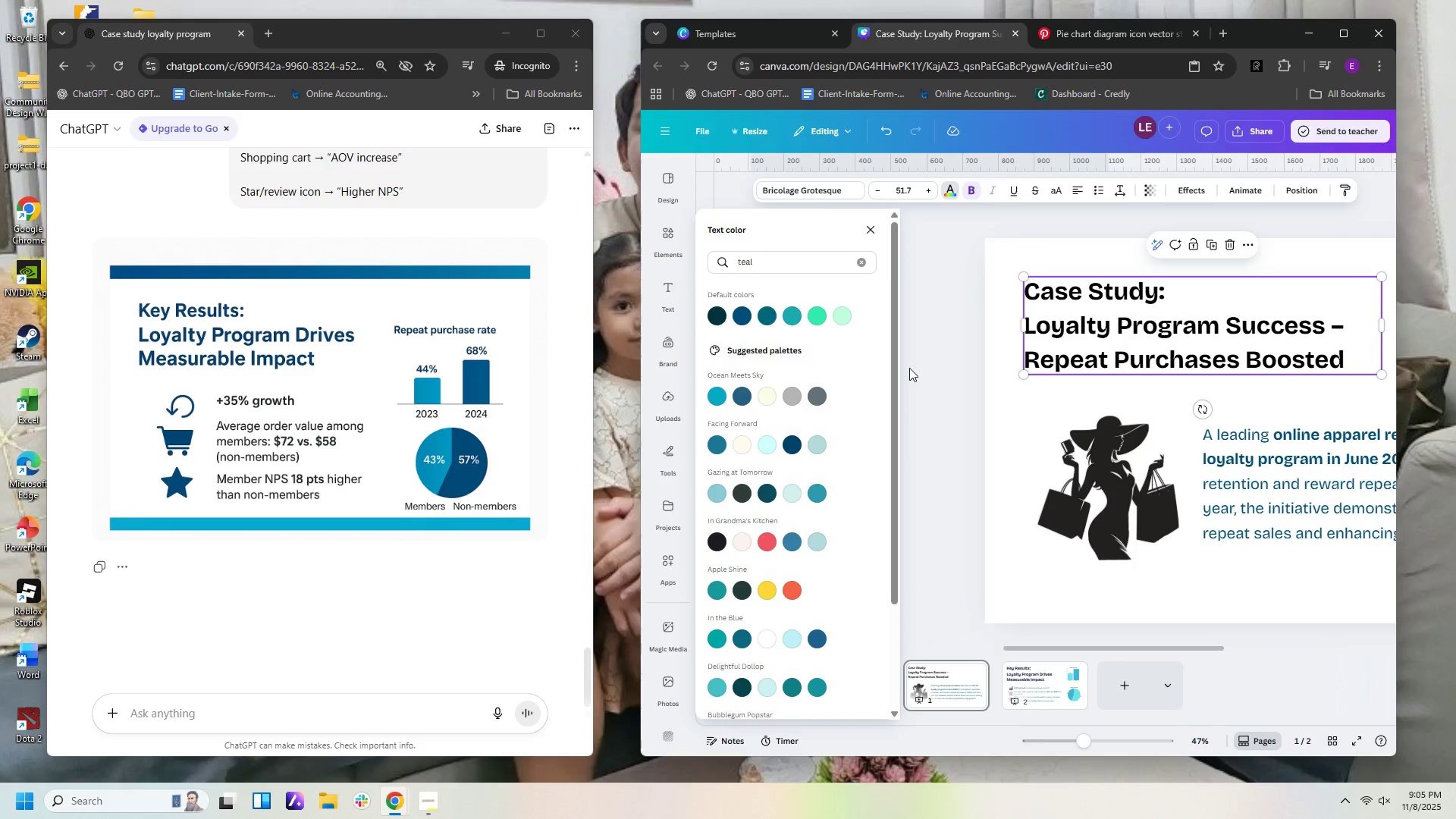 
left_click([1104, 337])
 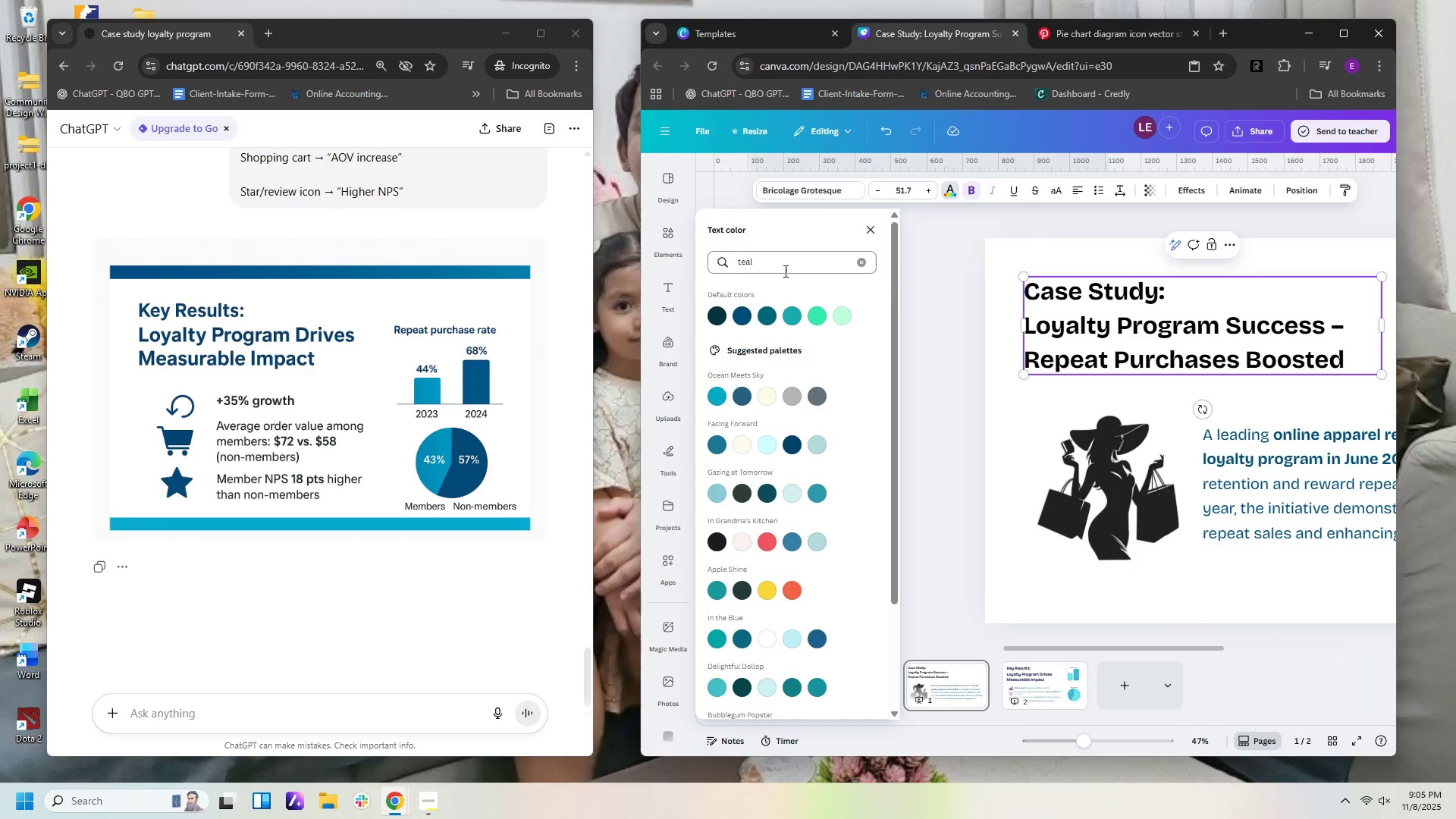 
left_click_drag(start_coordinate=[784, 263], to_coordinate=[651, 246])
 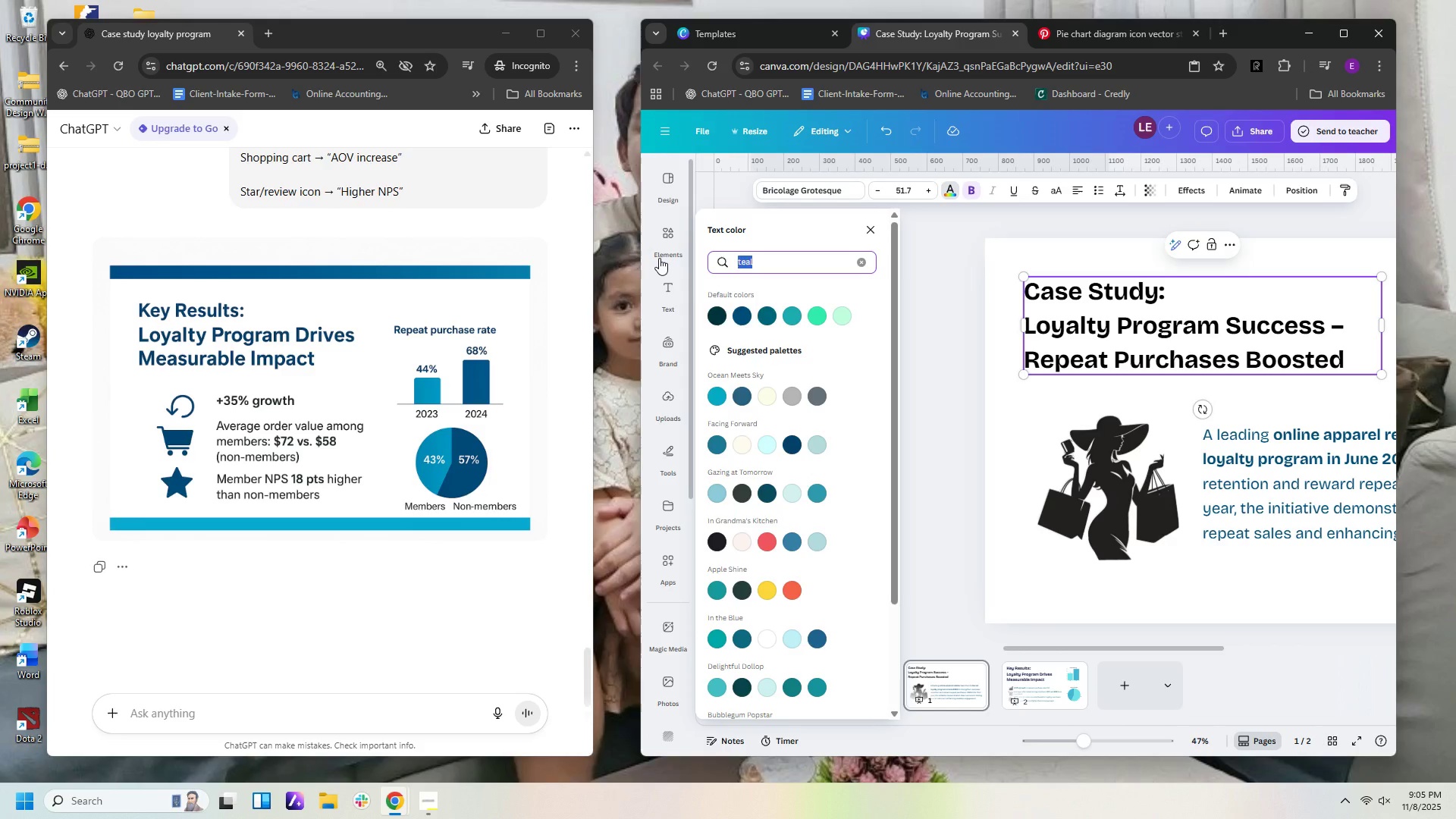 
type(navy)
 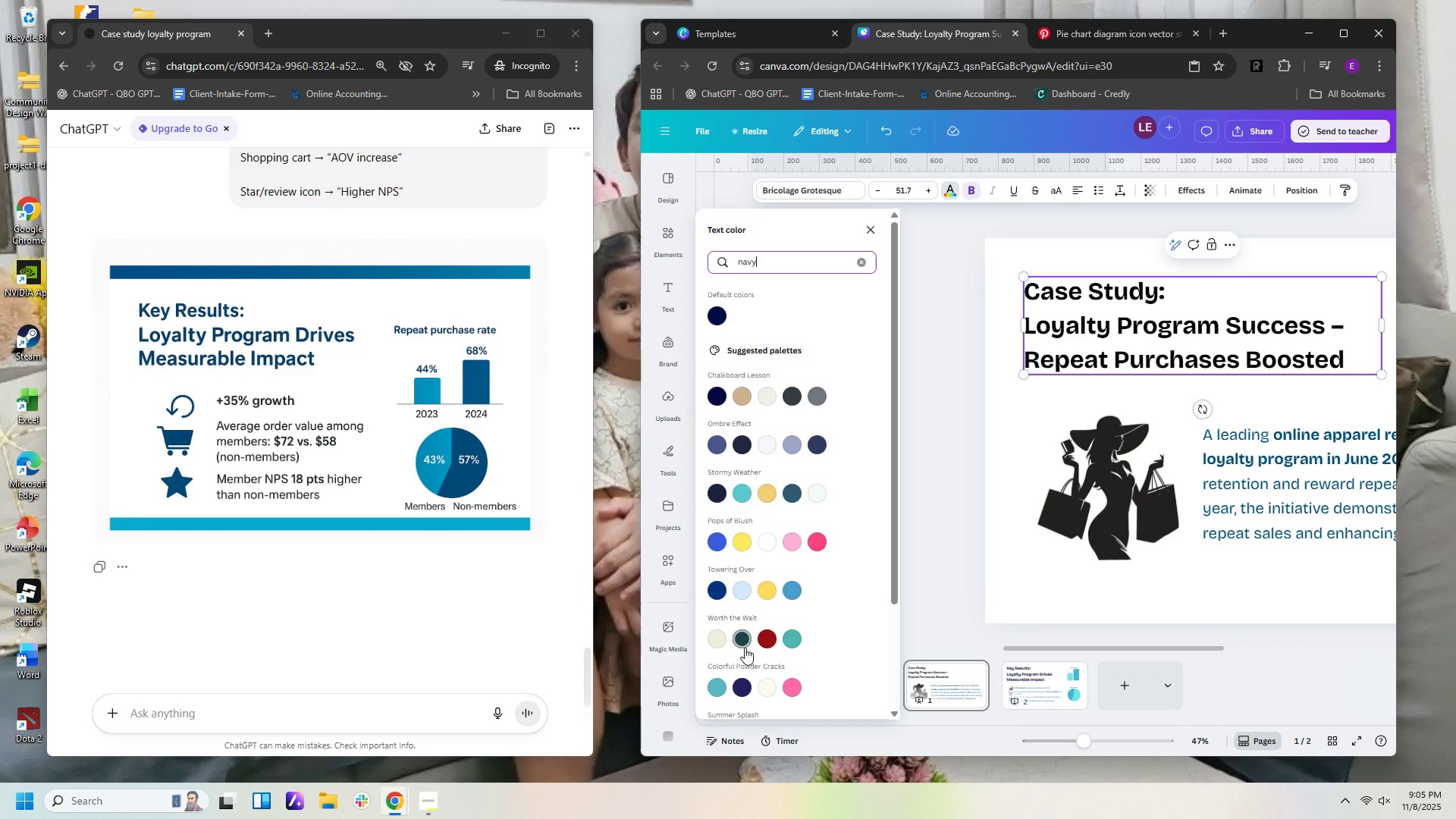 
scroll: coordinate [711, 693], scroll_direction: down, amount: 6.0
 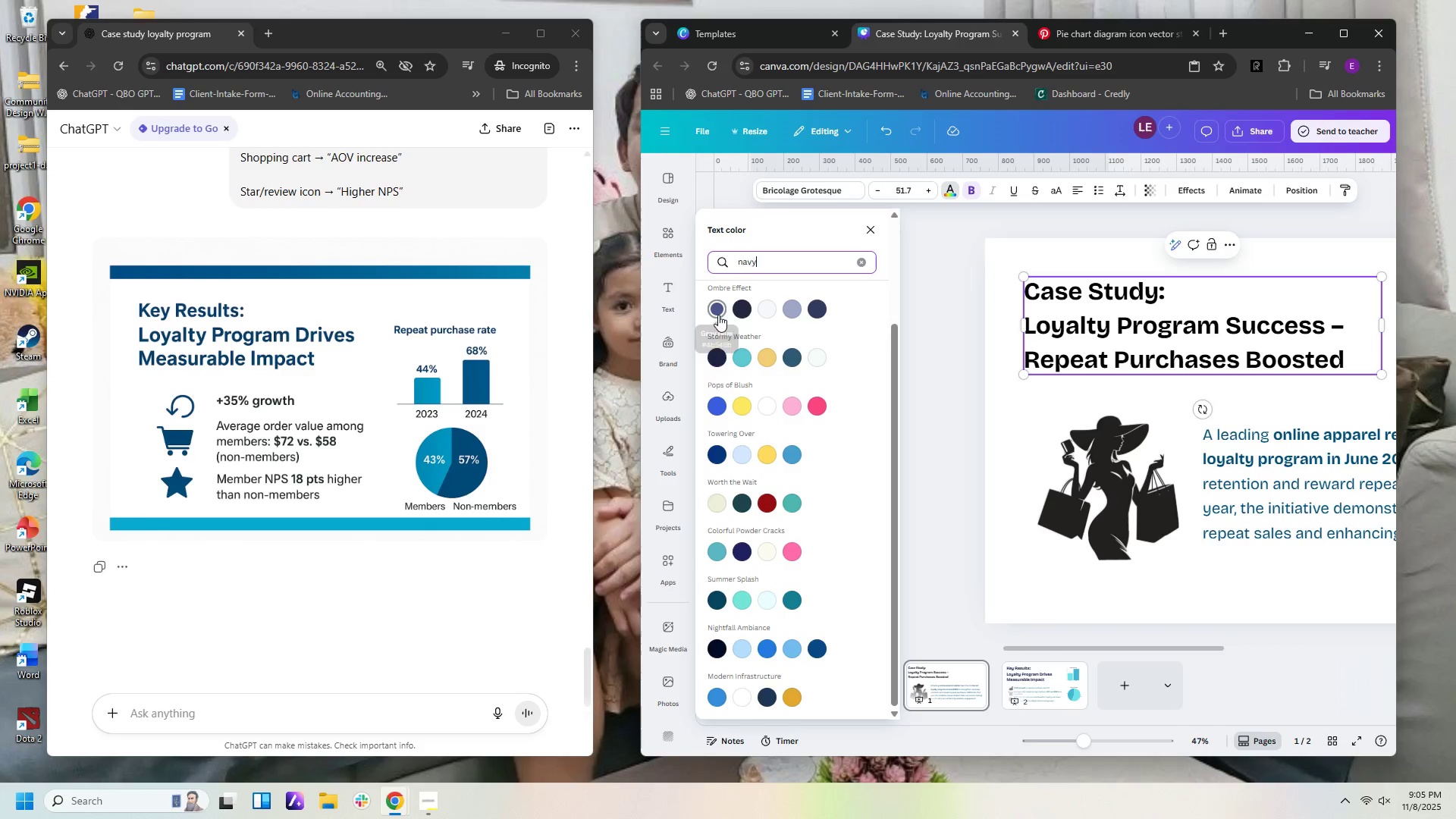 
wait(5.62)
 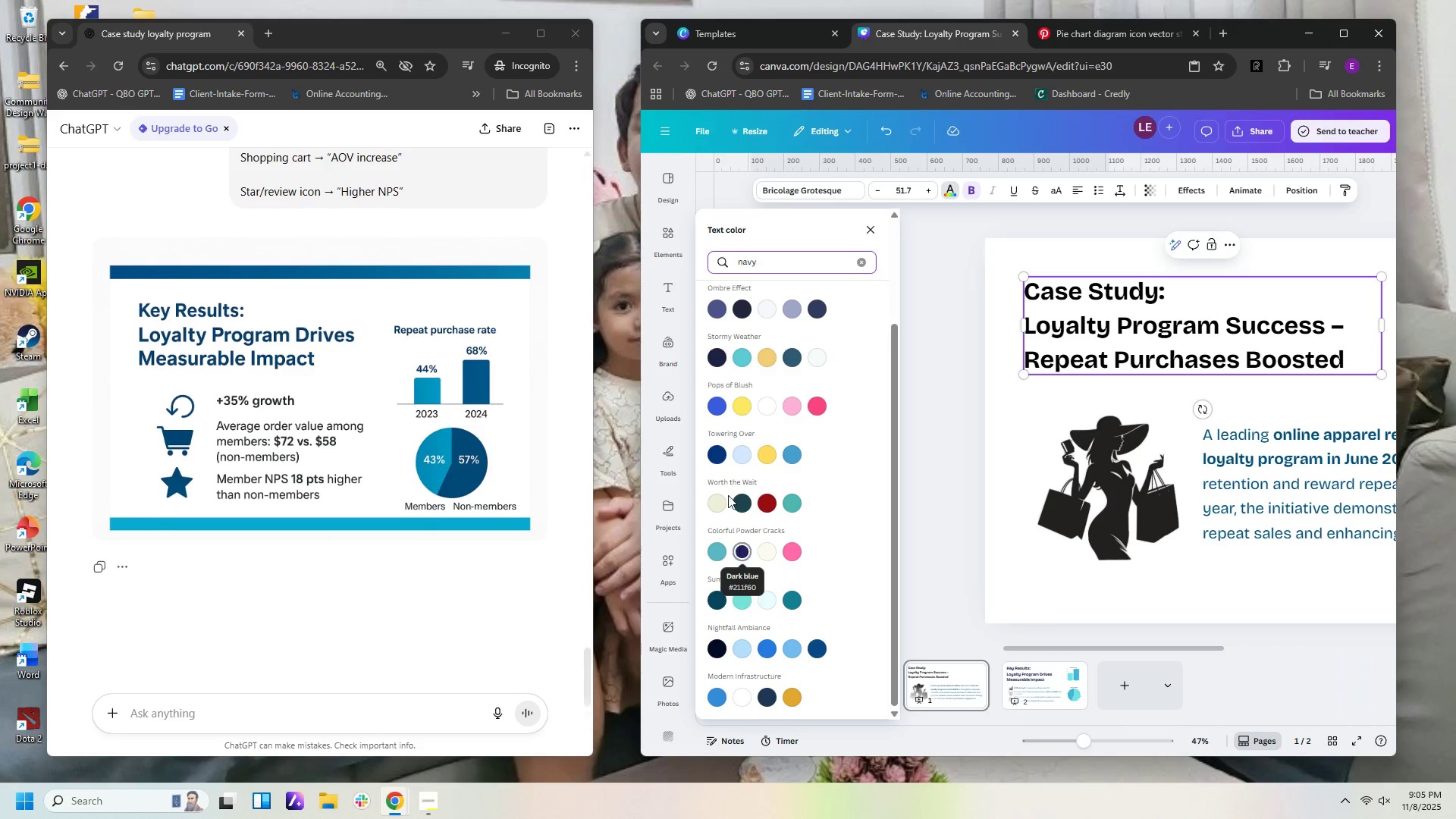 
left_click([718, 315])
 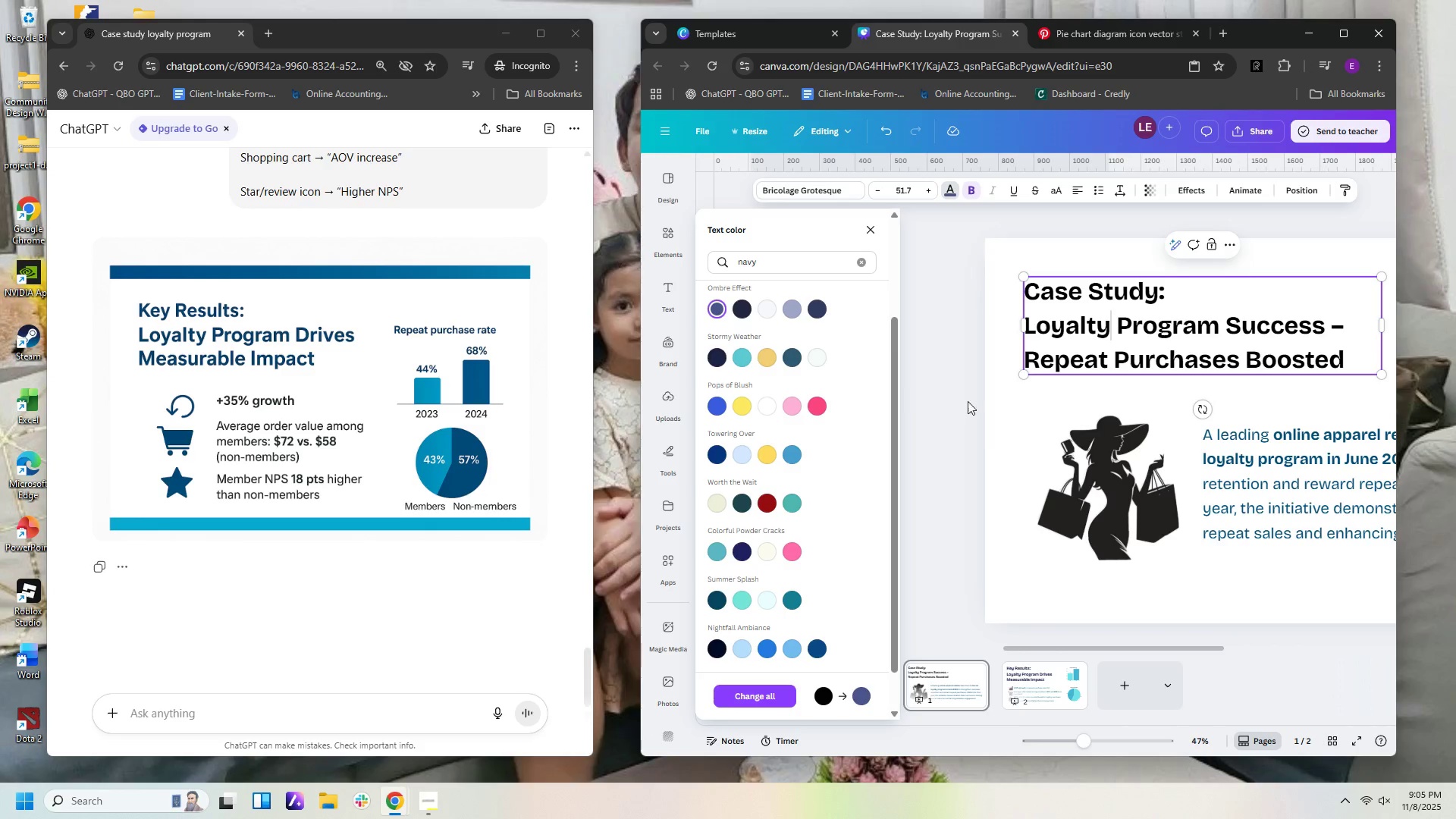 
left_click([977, 435])
 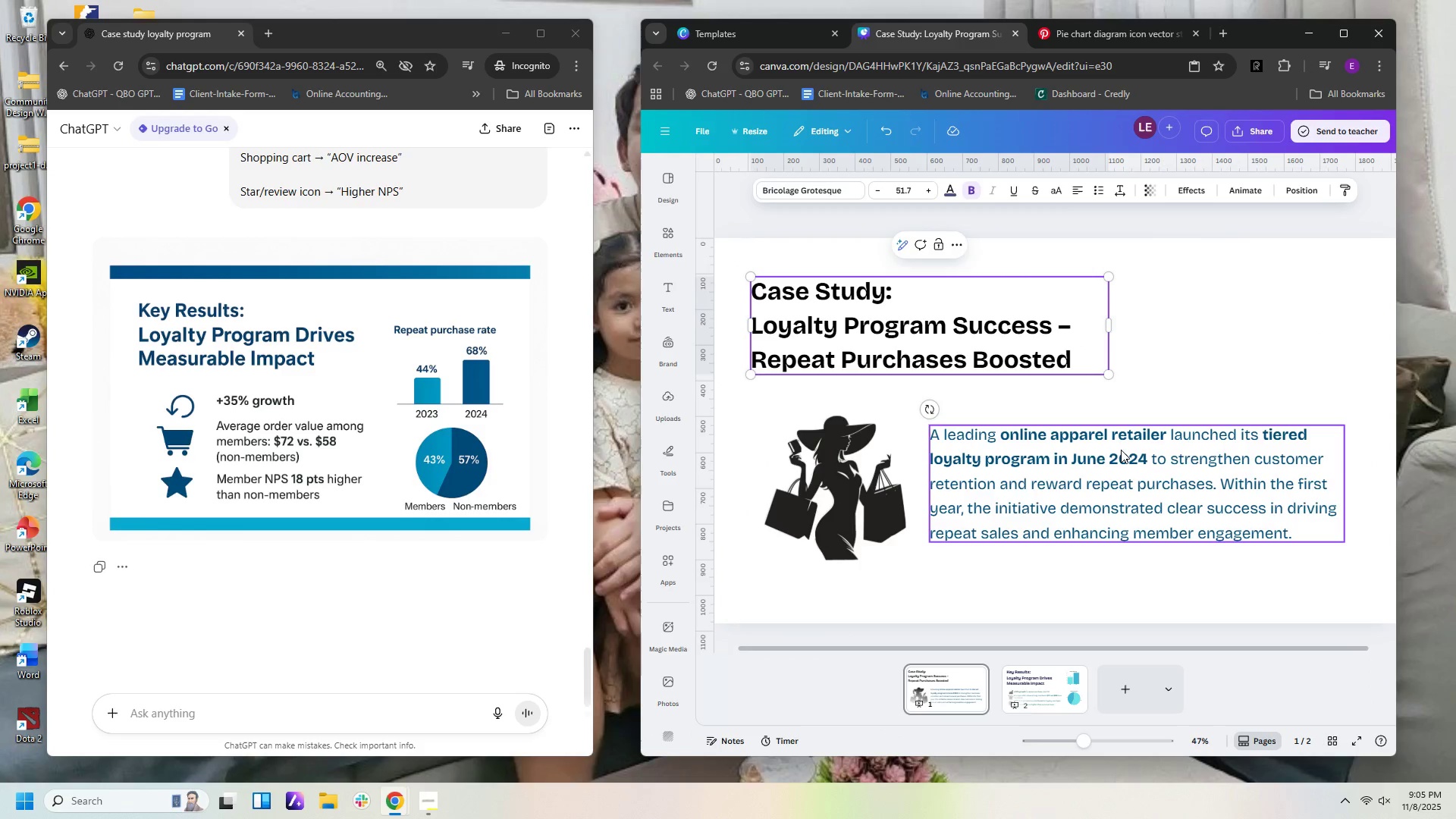 
left_click([1122, 465])
 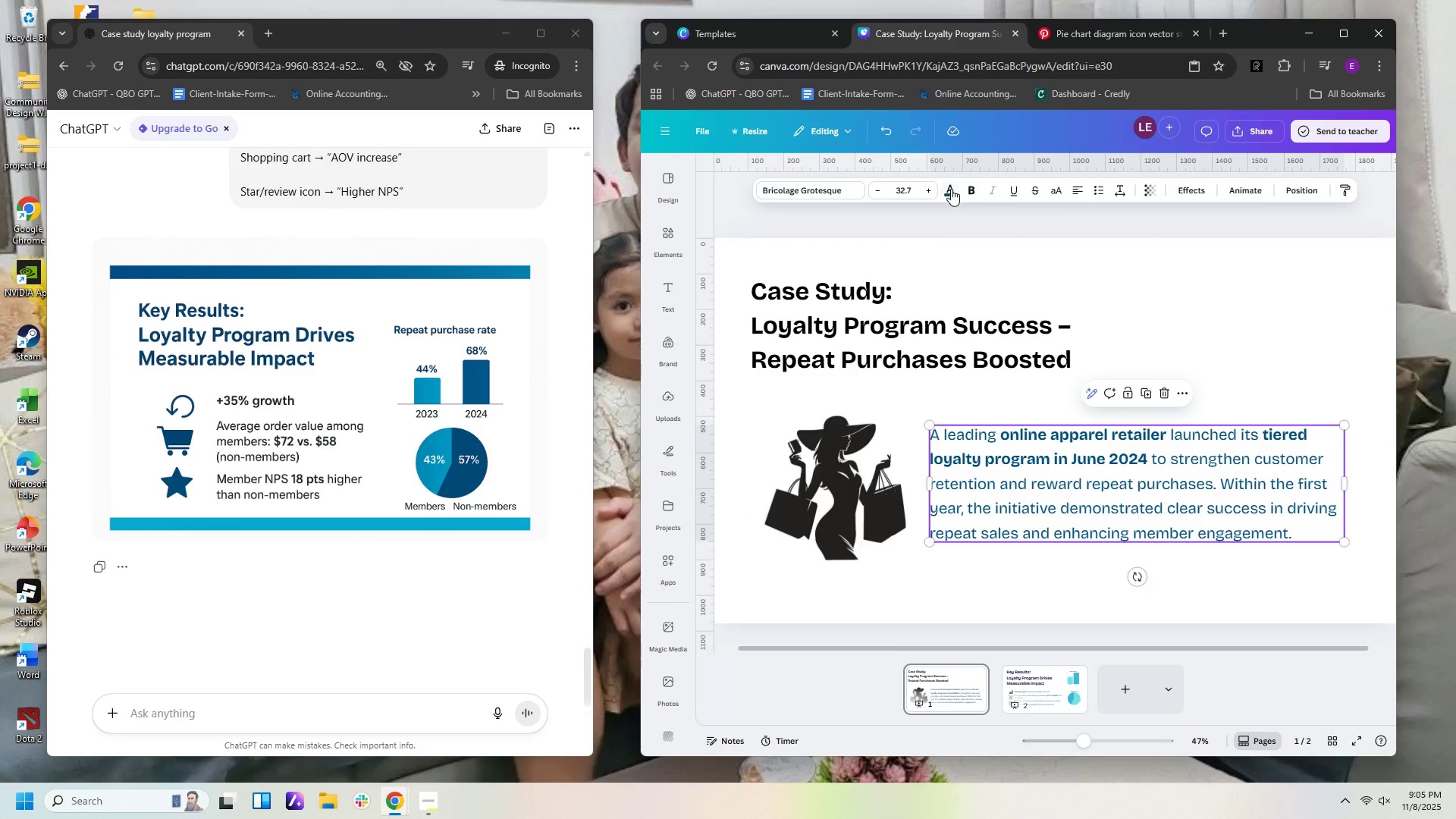 
left_click([950, 194])
 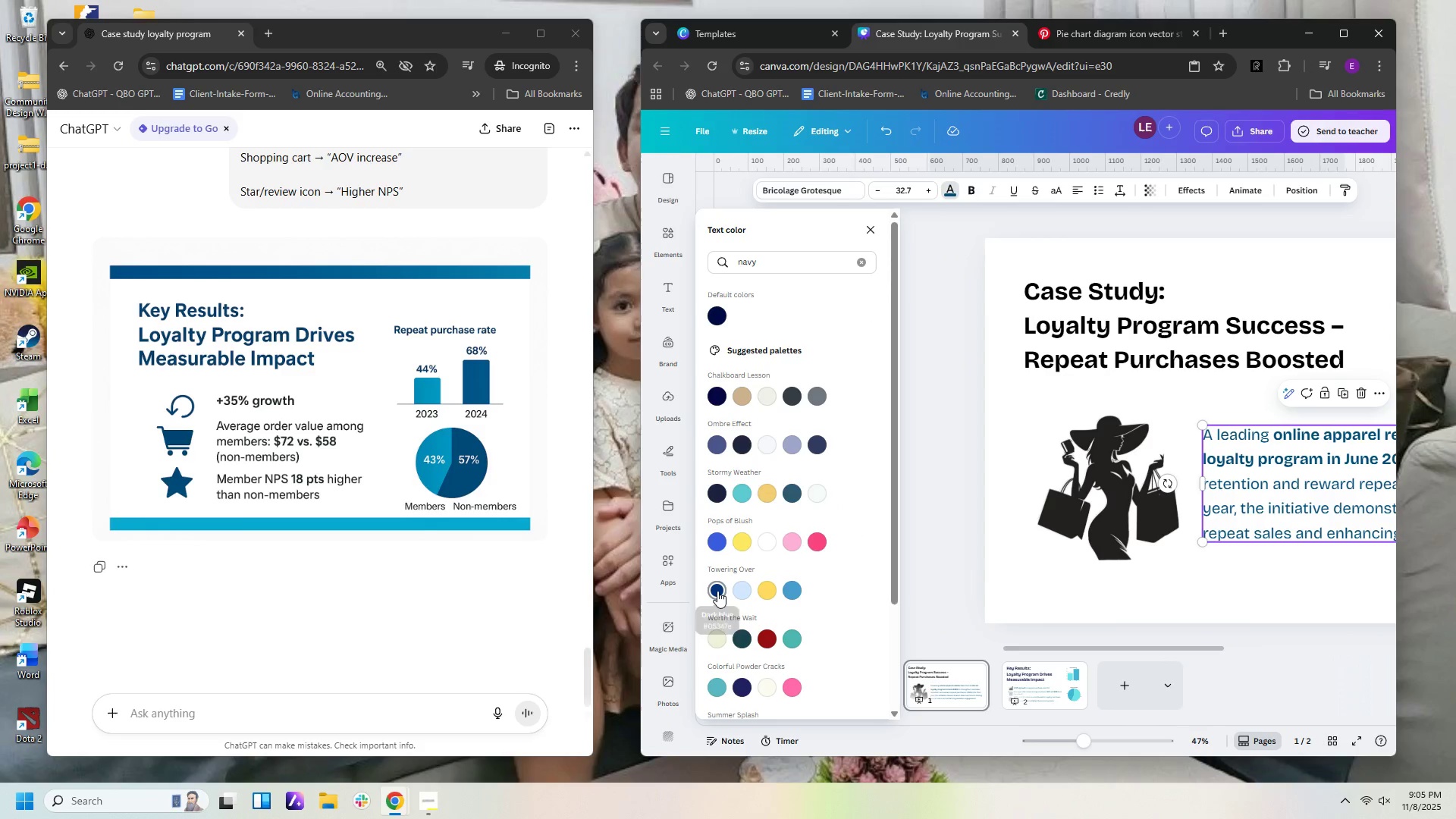 
scroll: coordinate [717, 592], scroll_direction: down, amount: 1.0
 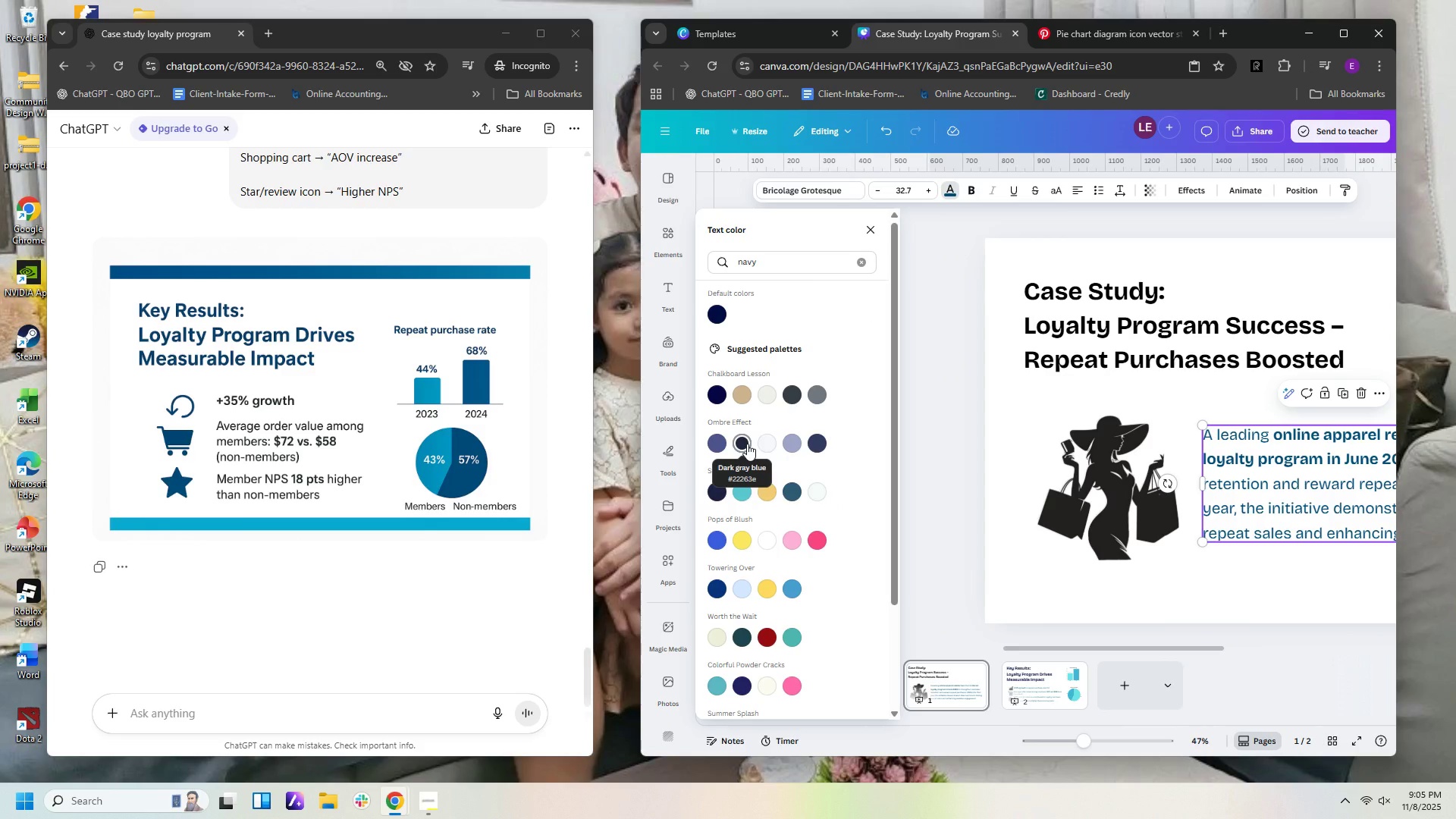 
left_click([747, 444])
 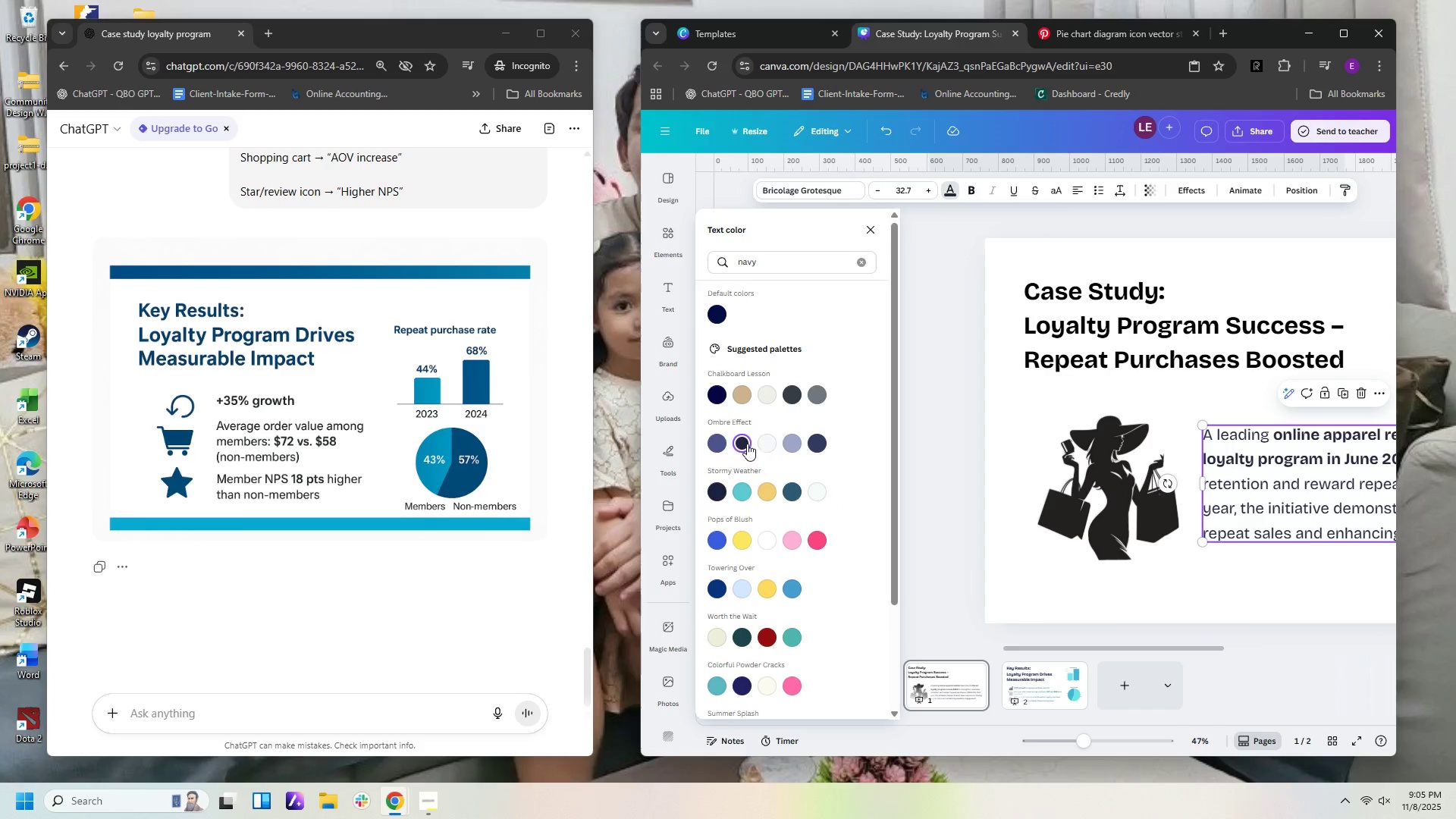 
left_click([1188, 347])
 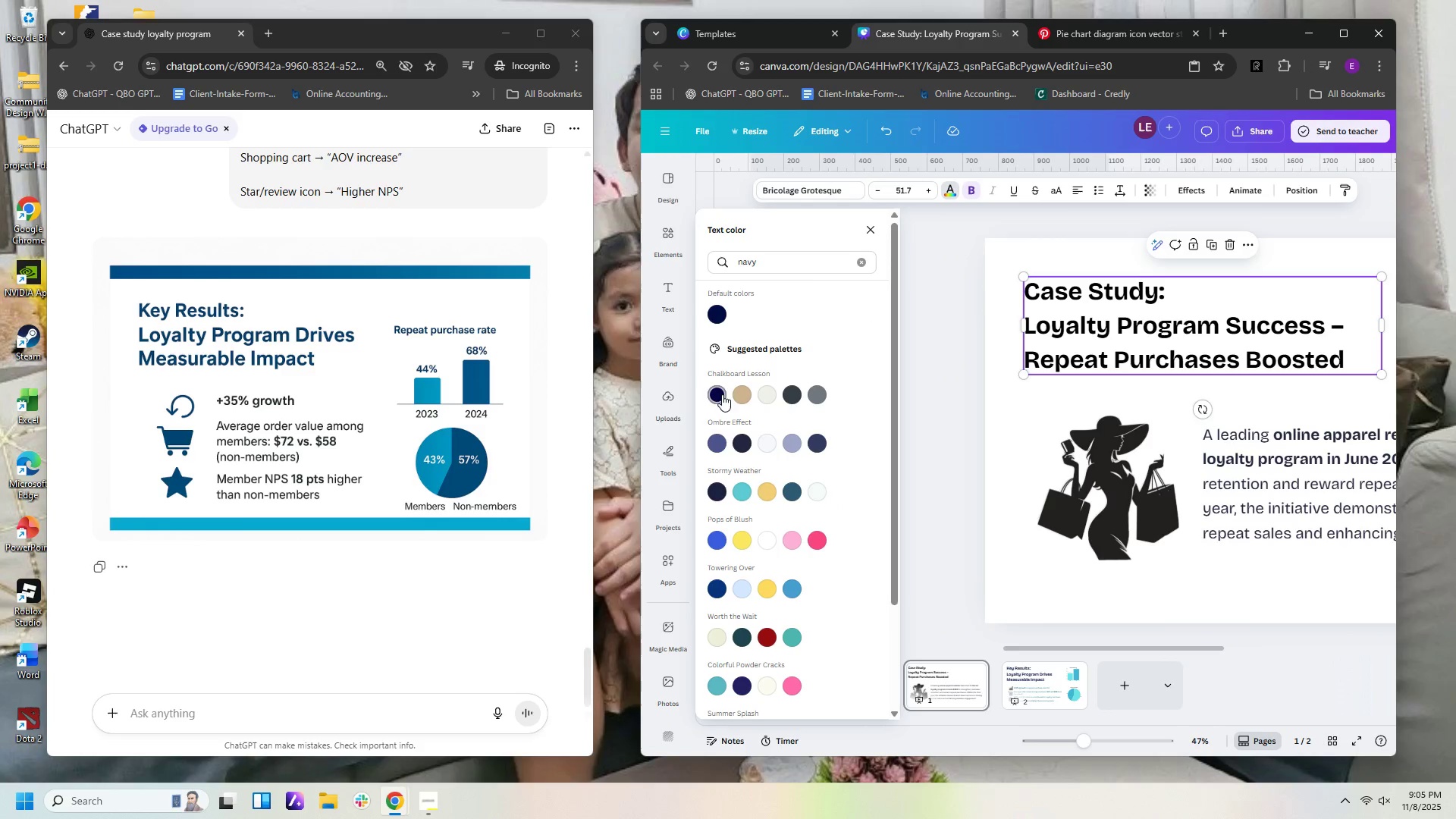 
left_click([722, 394])
 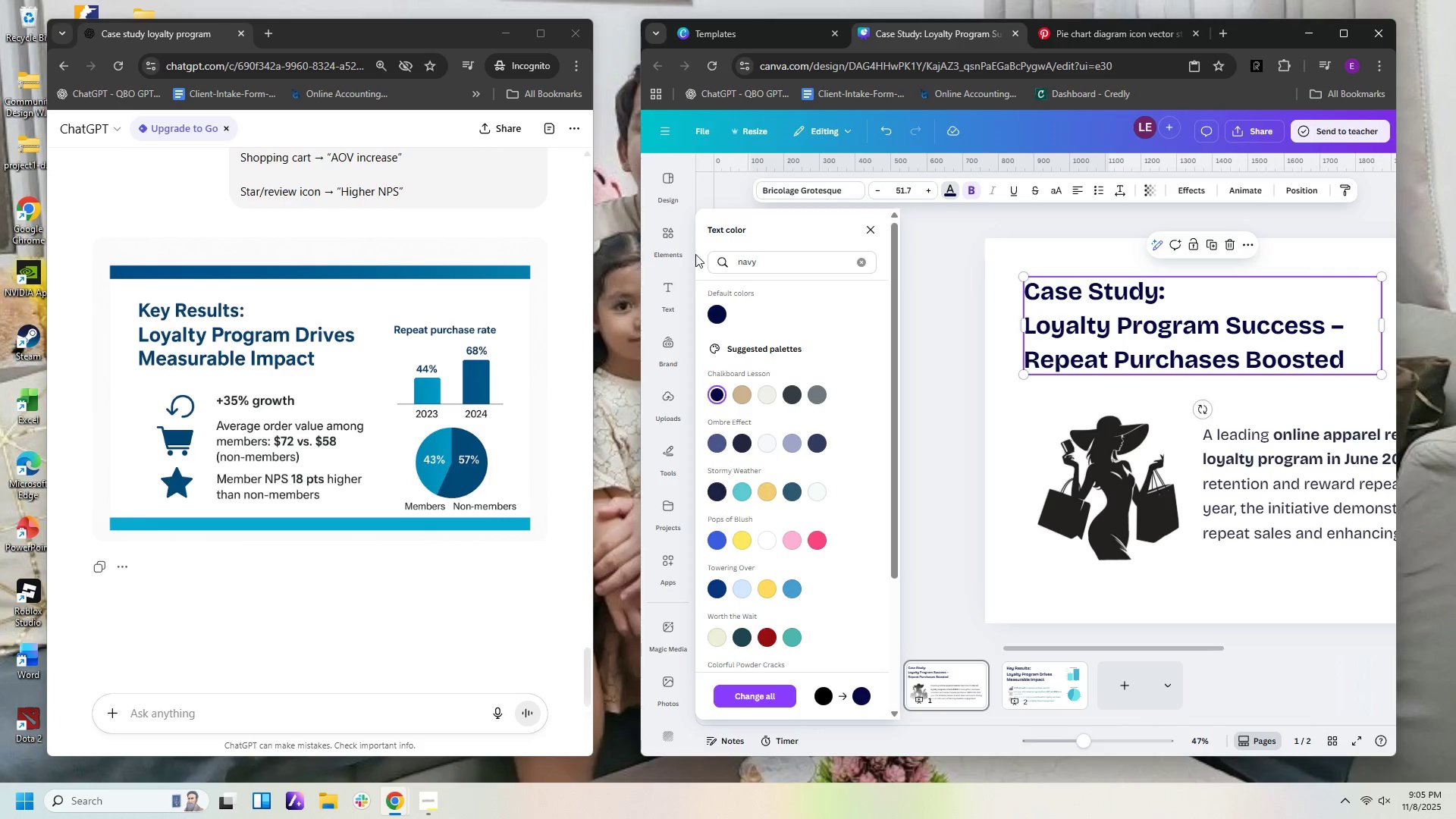 
left_click([718, 315])
 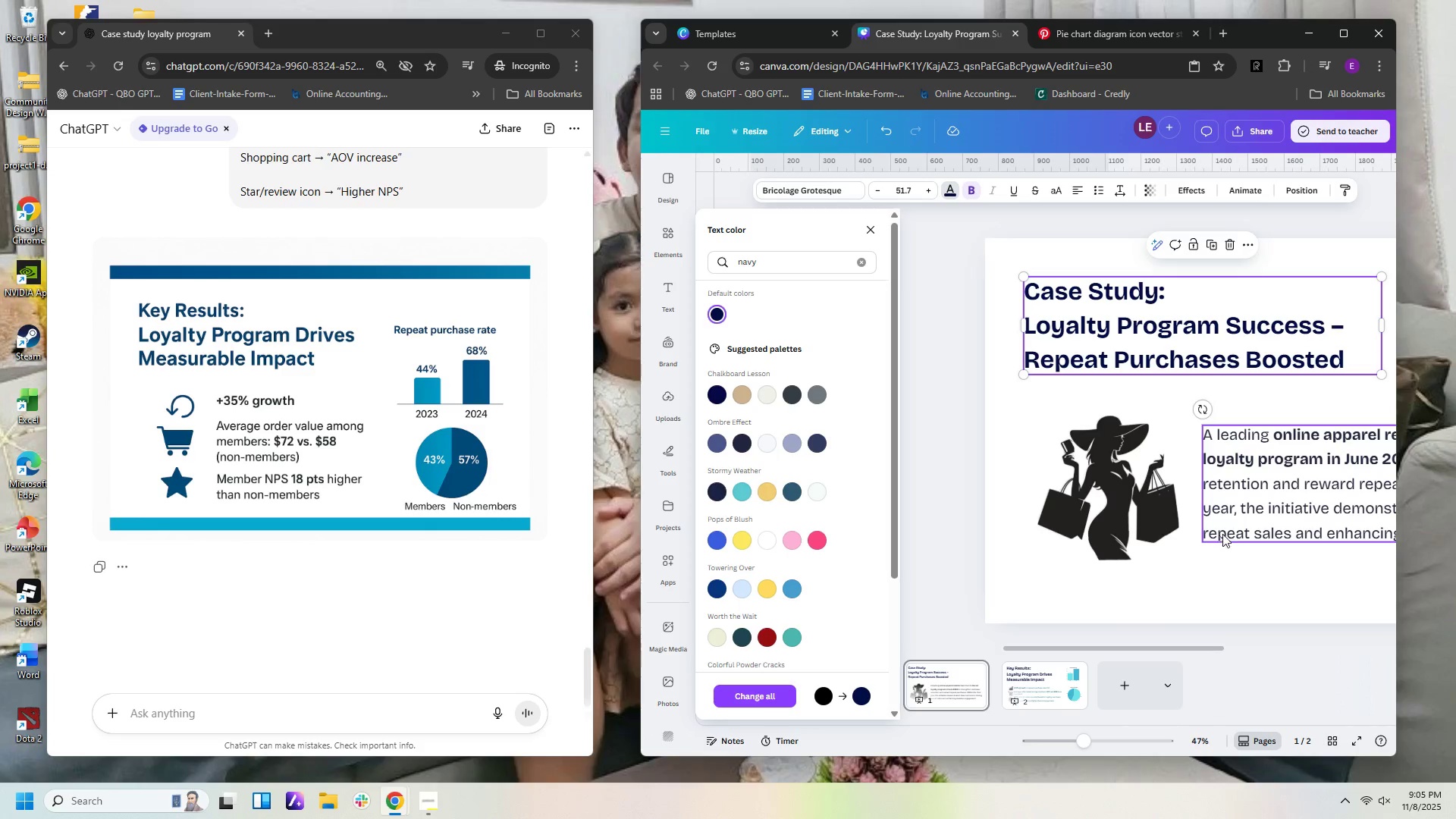 
left_click([1229, 566])
 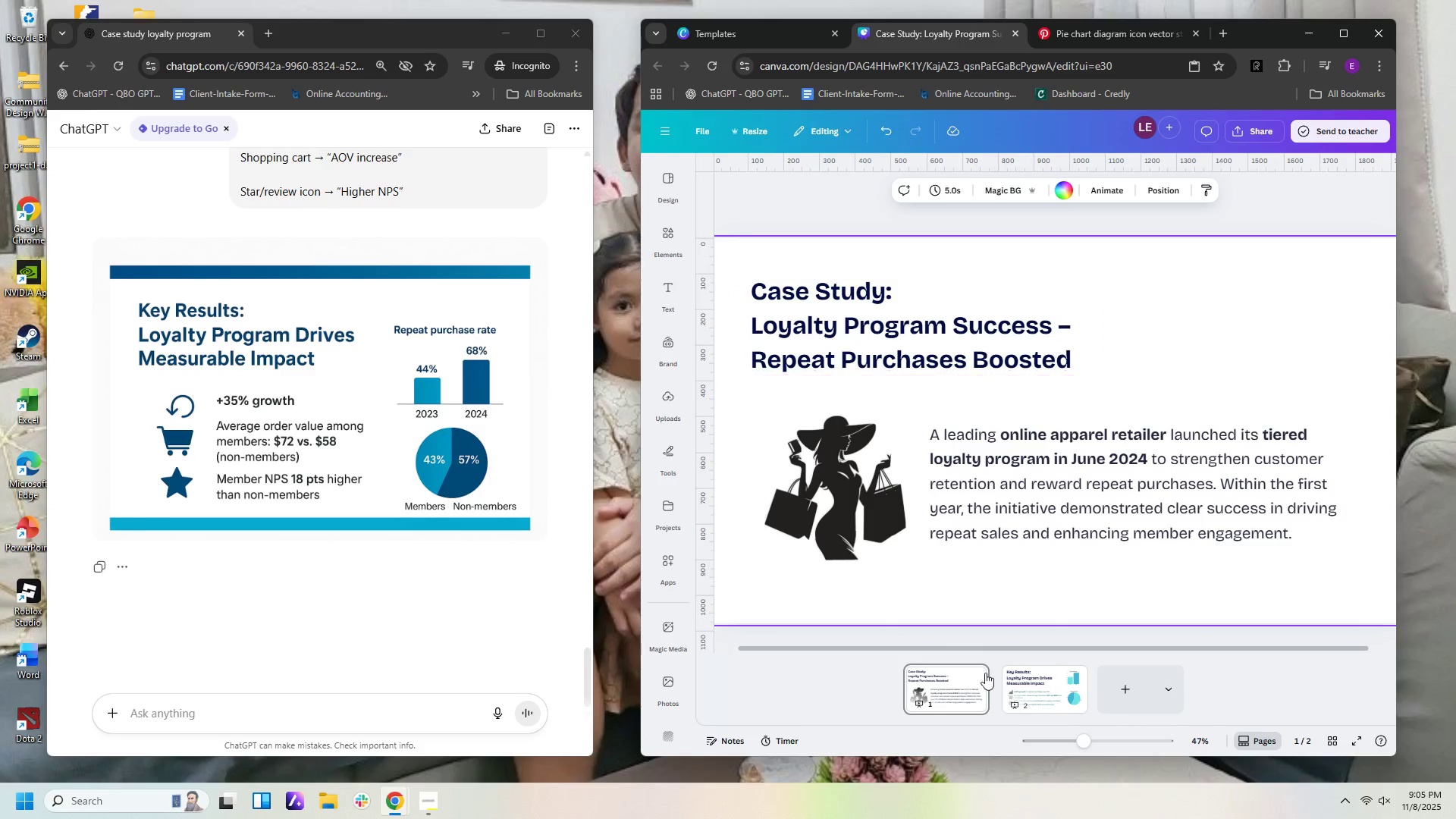 
left_click([1028, 695])
 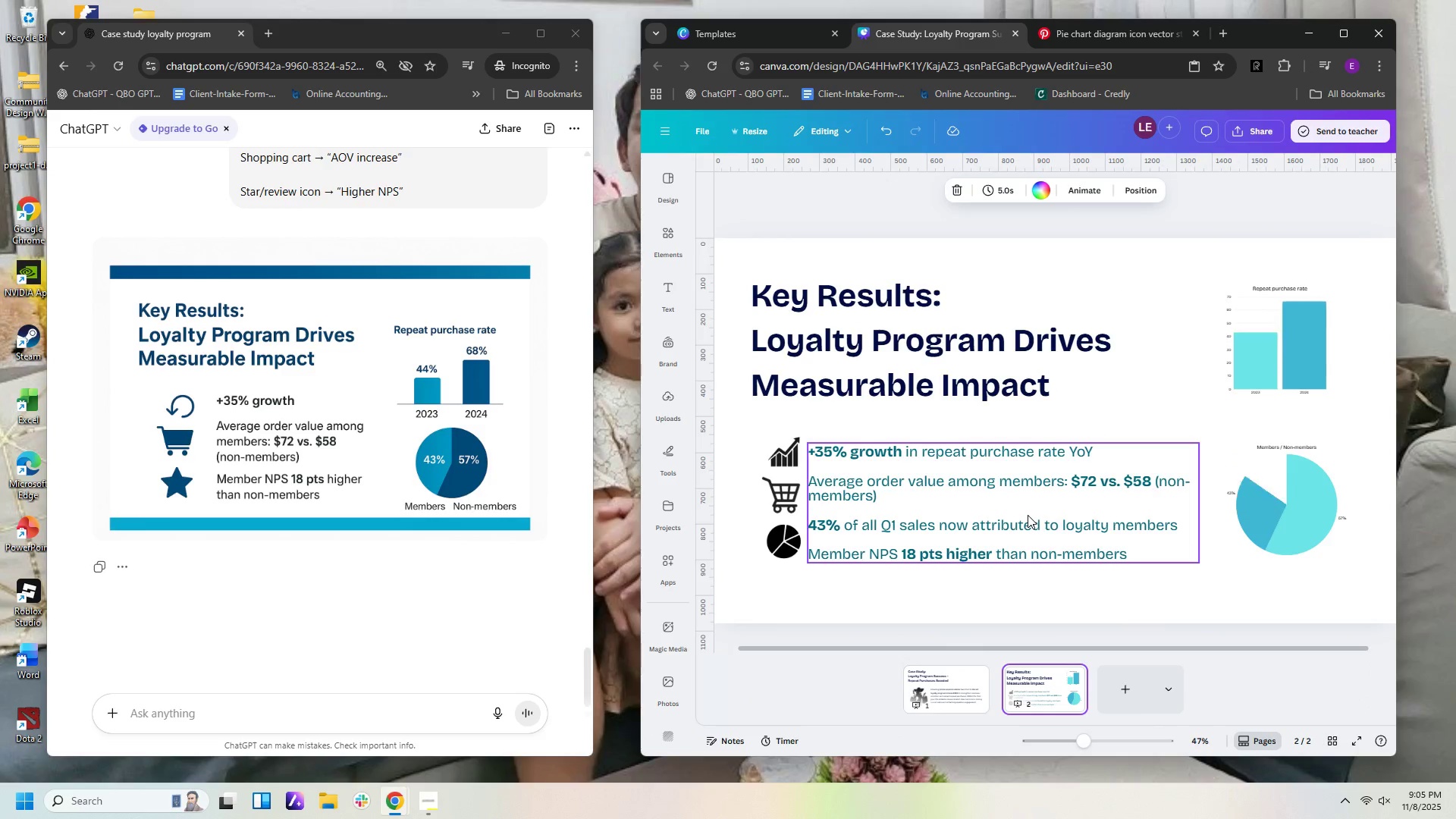 
left_click([1028, 515])
 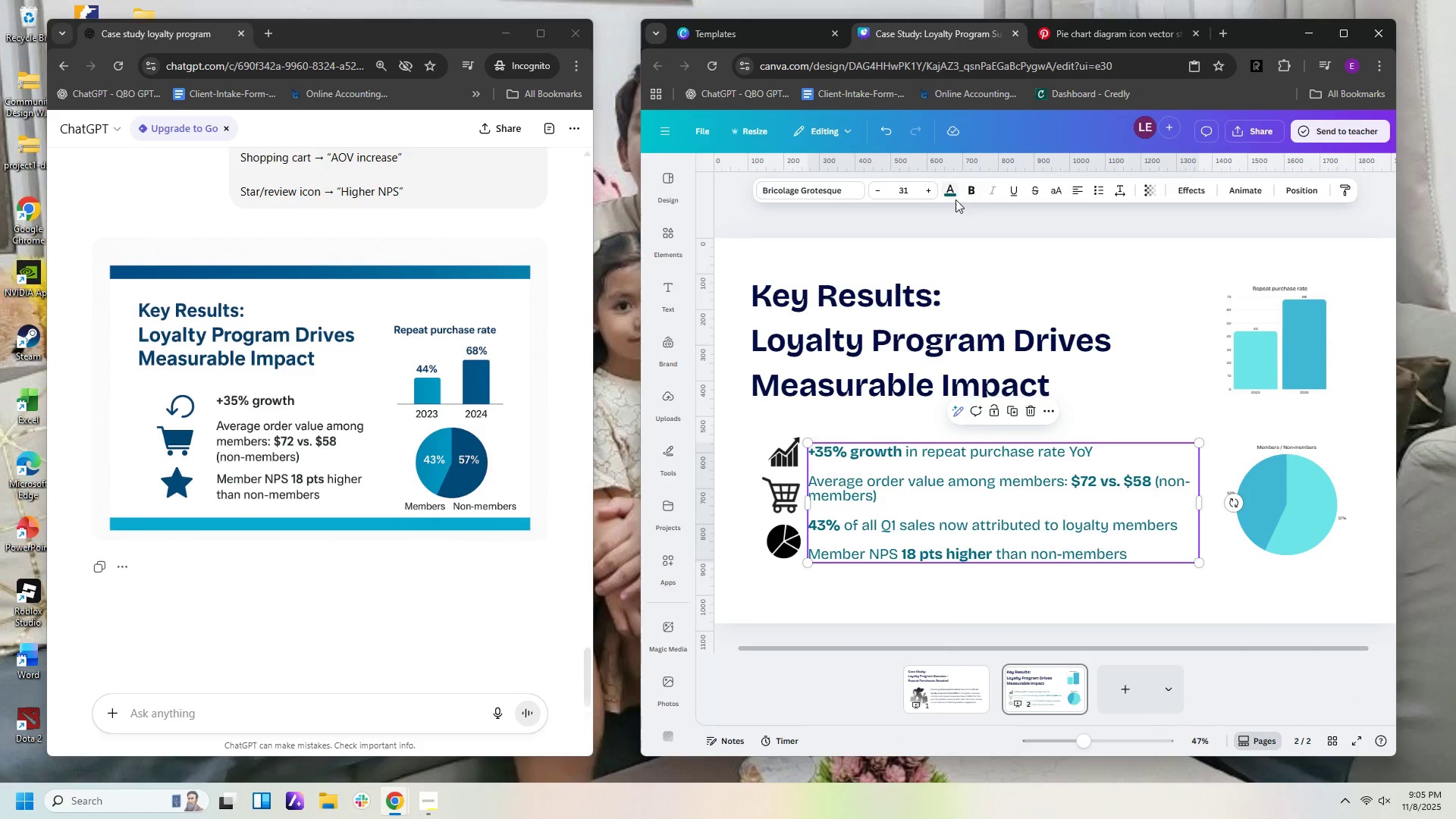 
left_click([947, 188])
 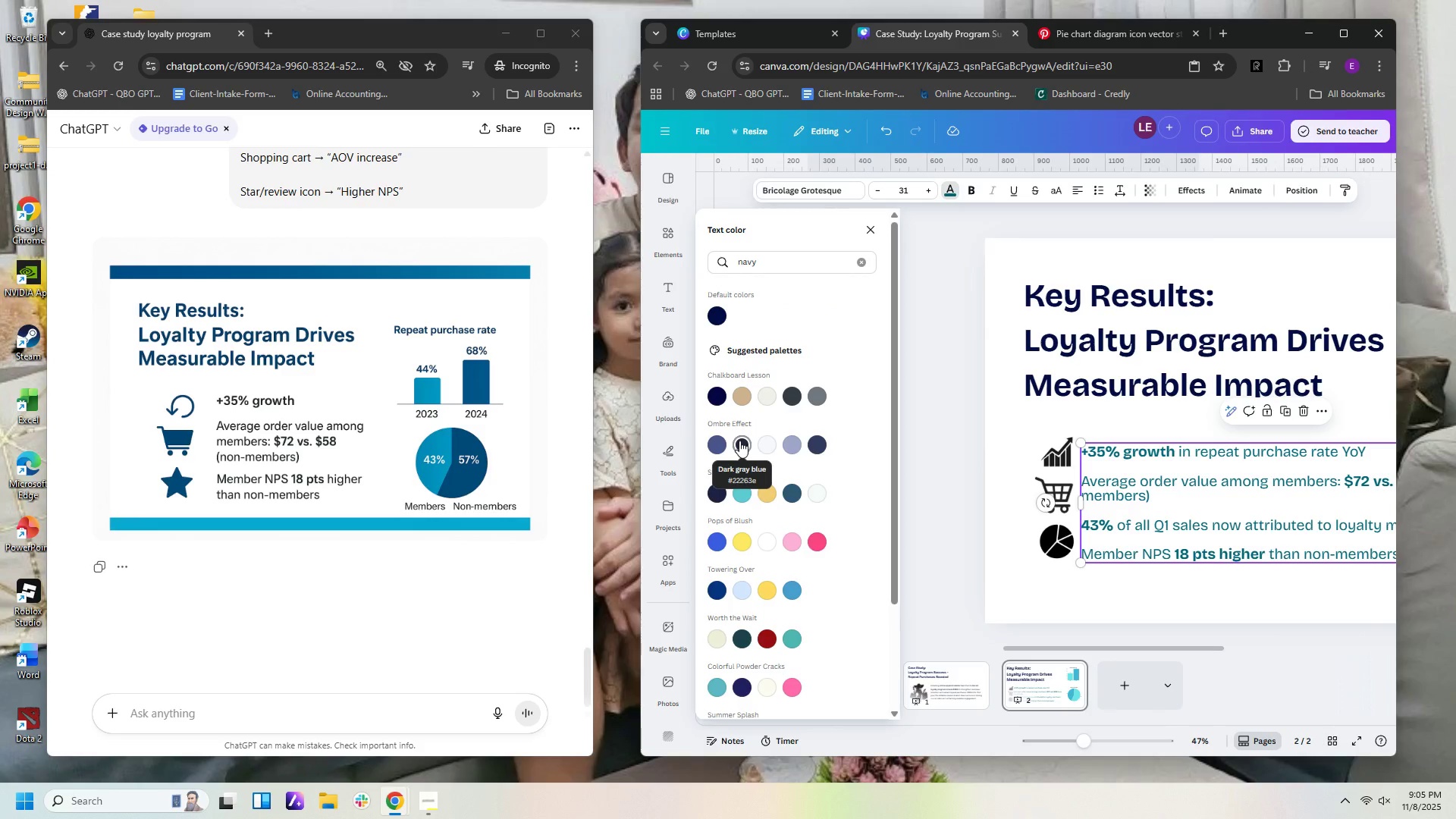 
left_click([739, 441])
 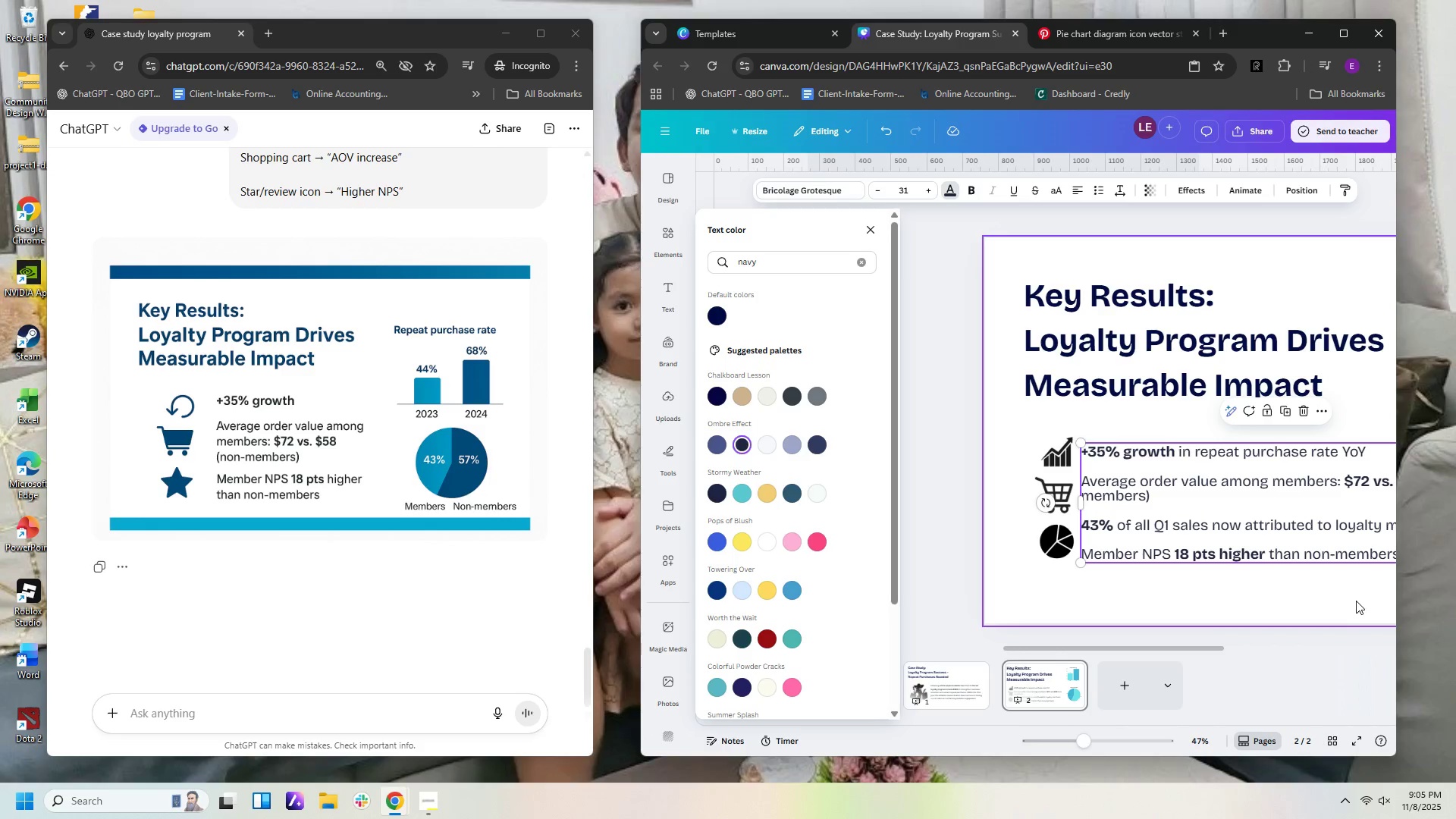 
left_click([1348, 598])
 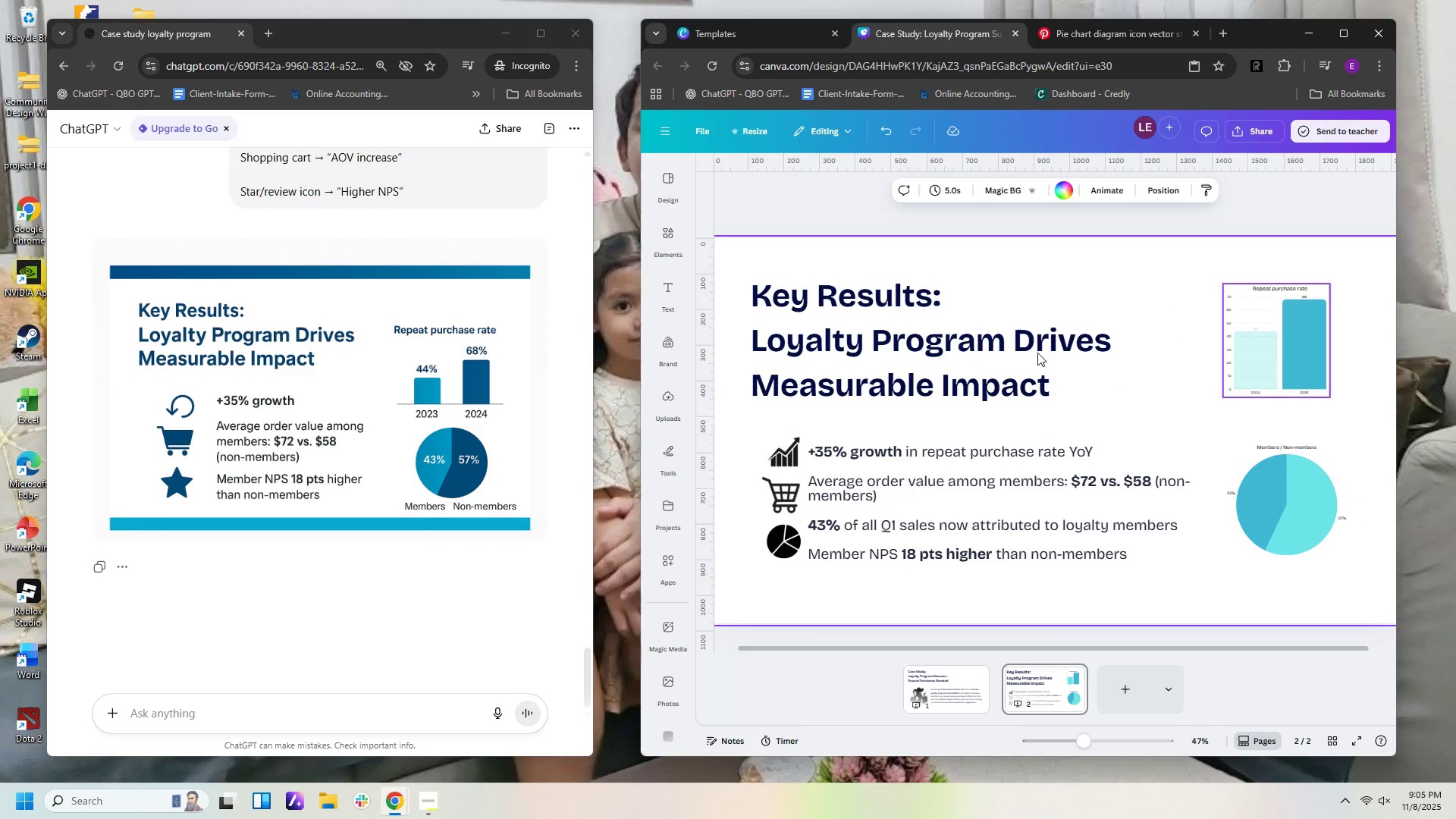 
left_click([987, 368])
 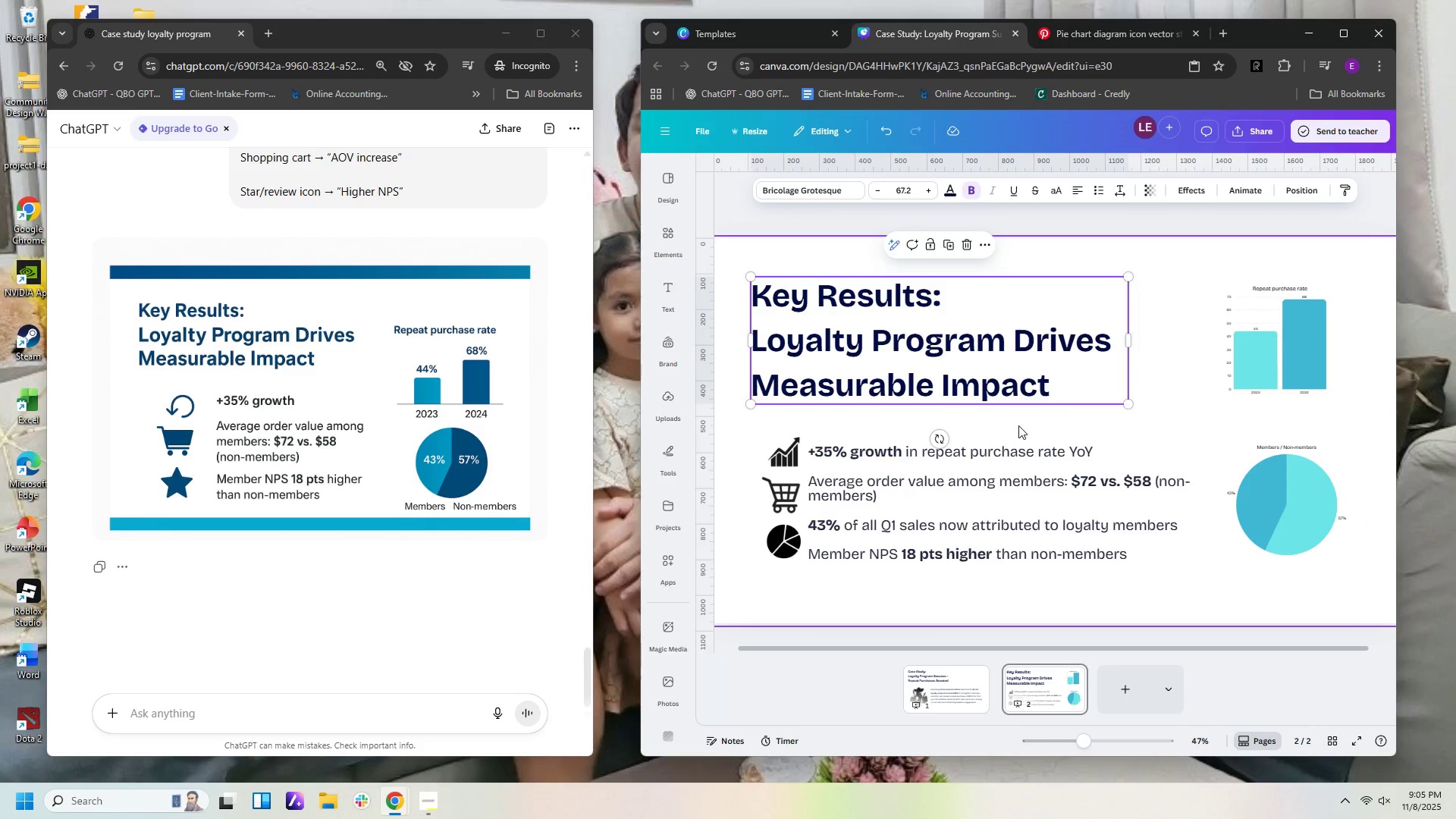 
left_click([1018, 425])
 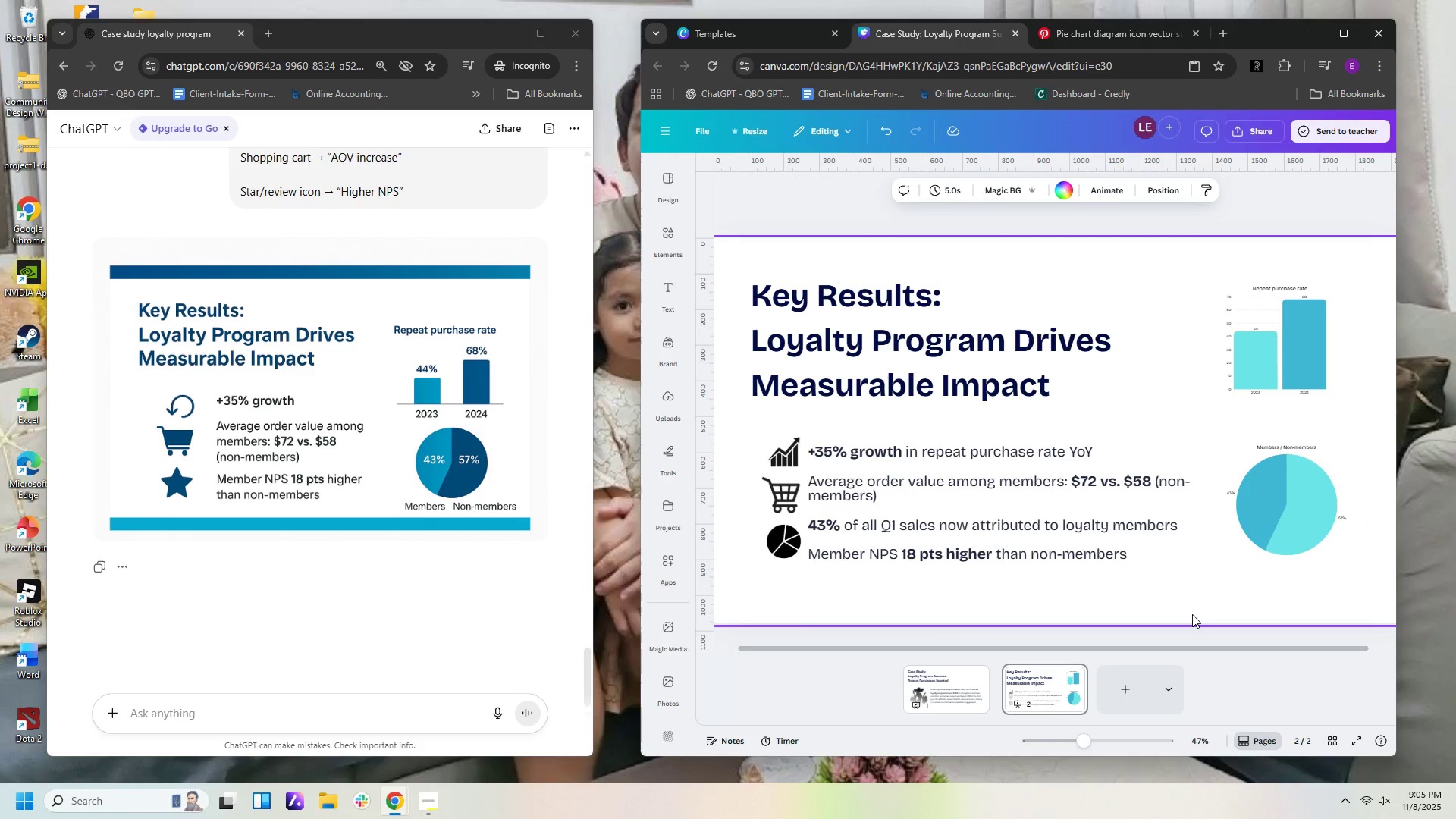 
left_click([1192, 614])
 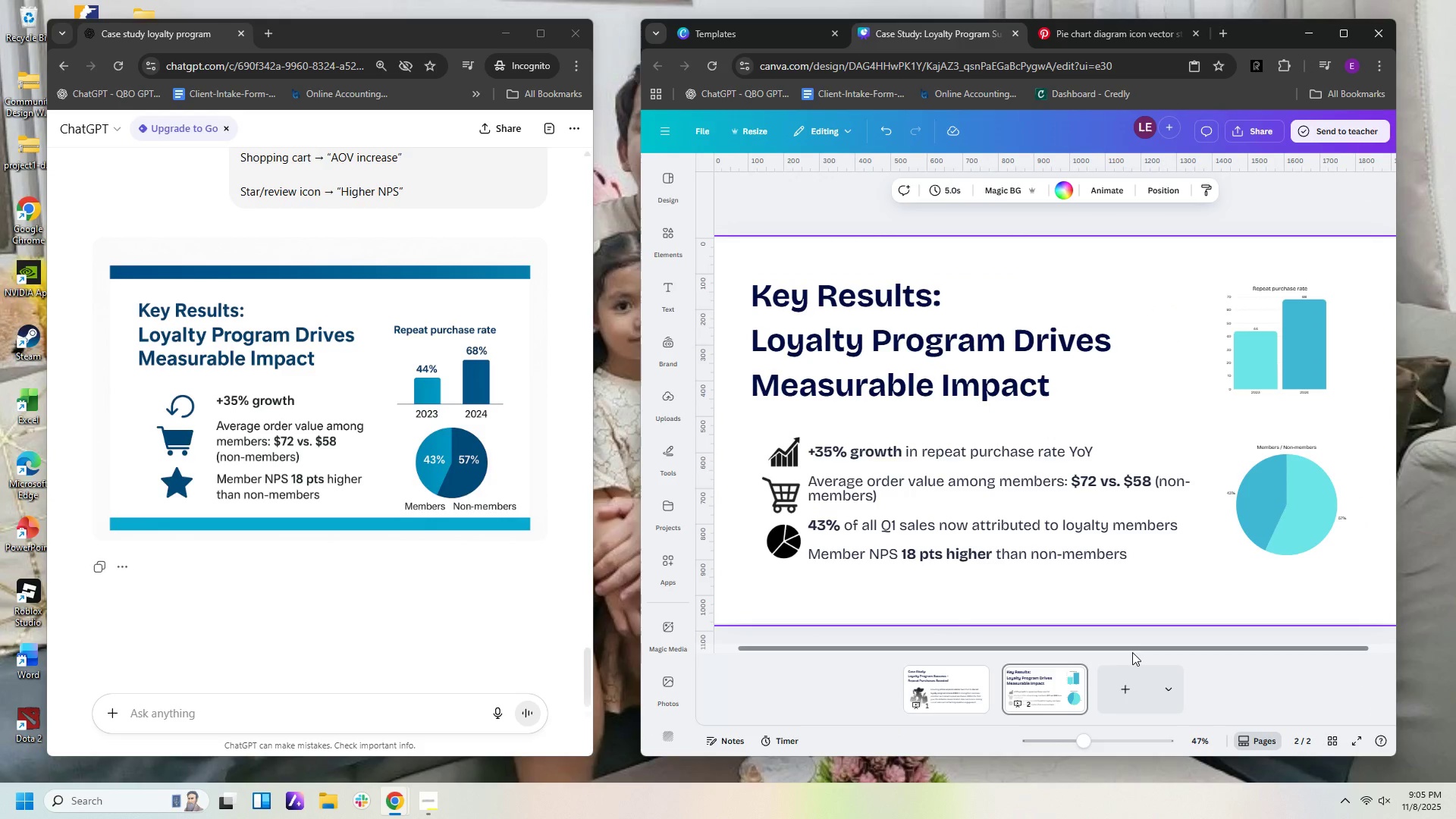 
left_click_drag(start_coordinate=[1132, 652], to_coordinate=[1087, 652])
 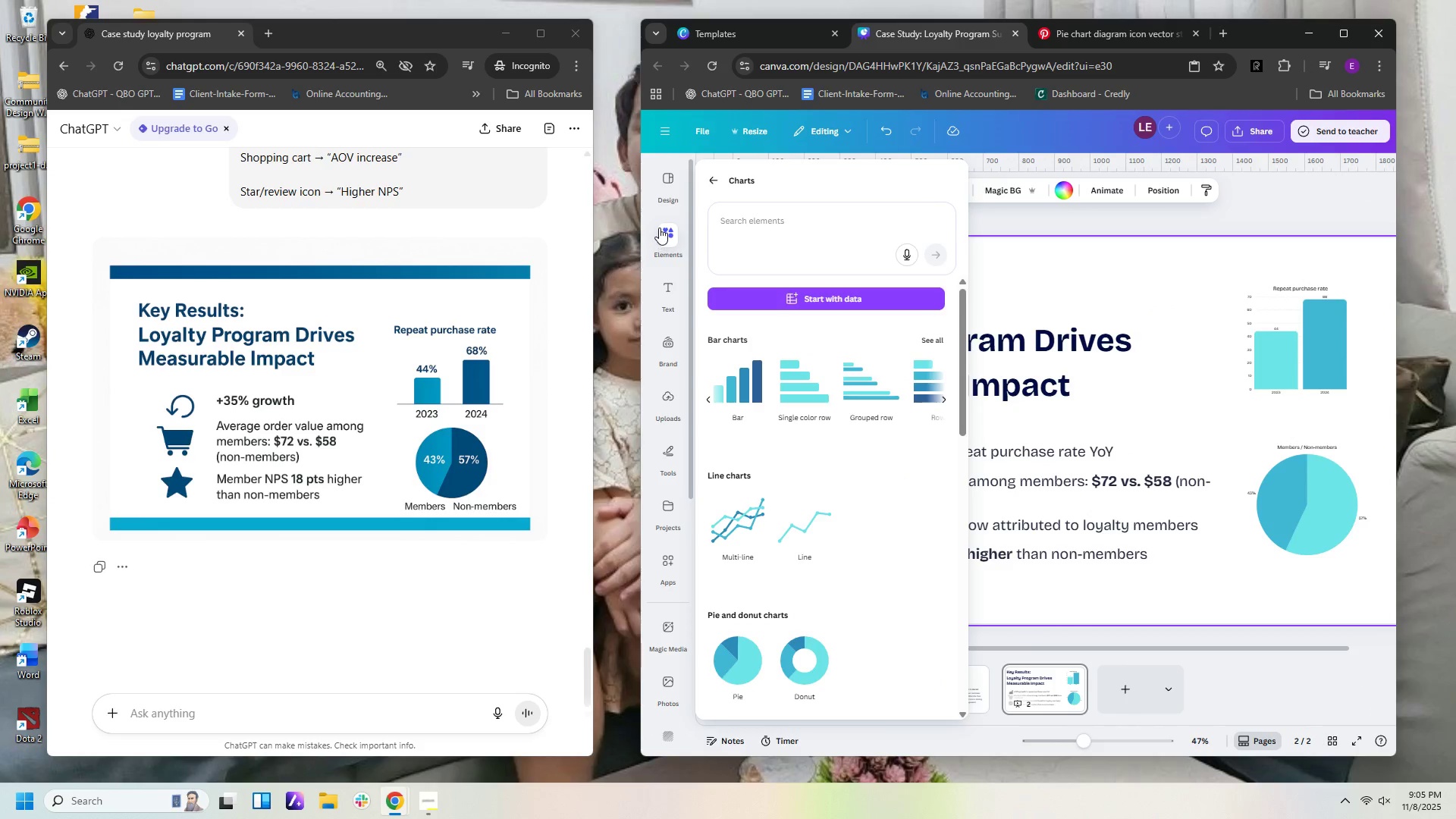 
left_click([659, 228])
 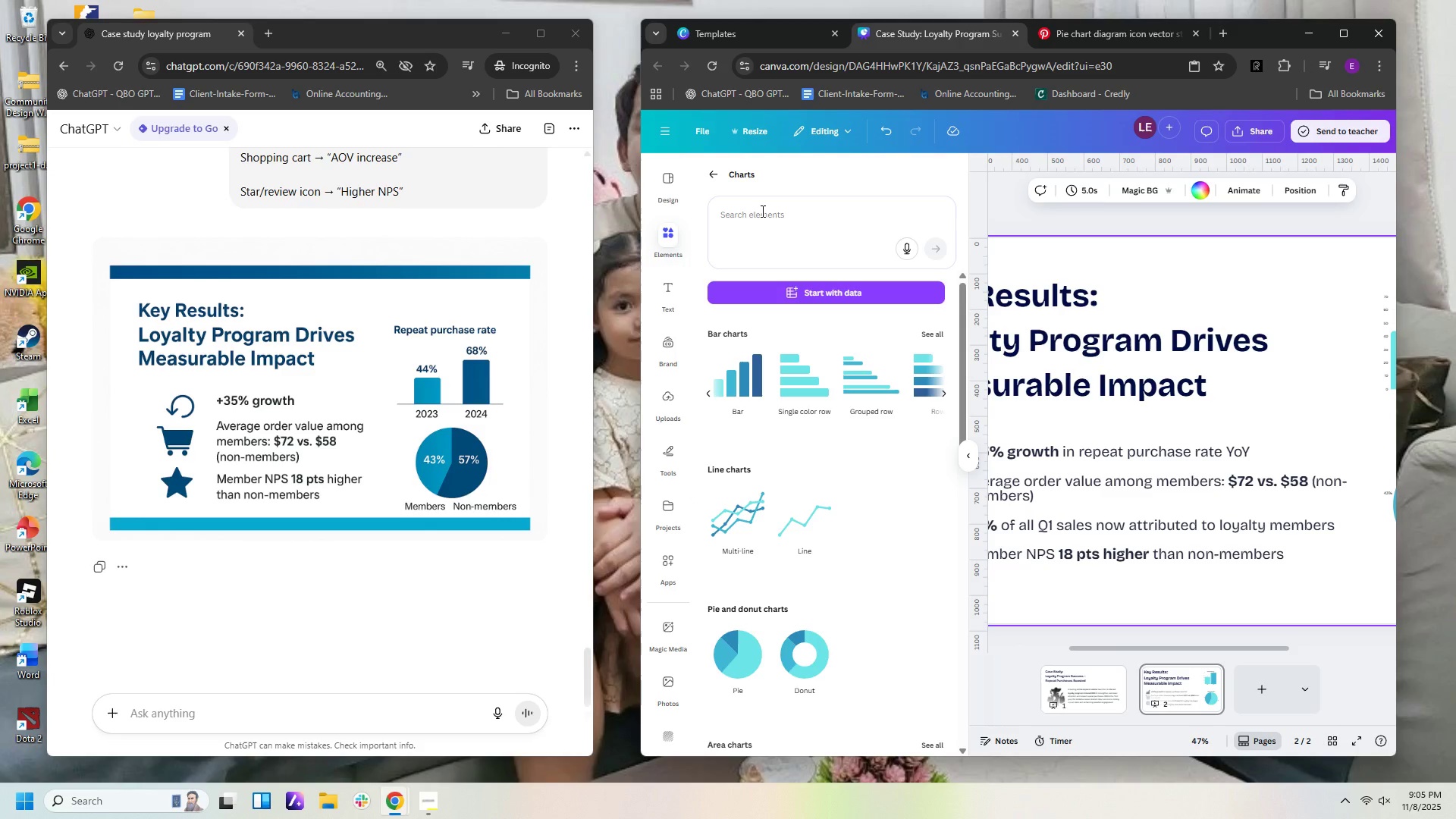 
left_click([764, 215])
 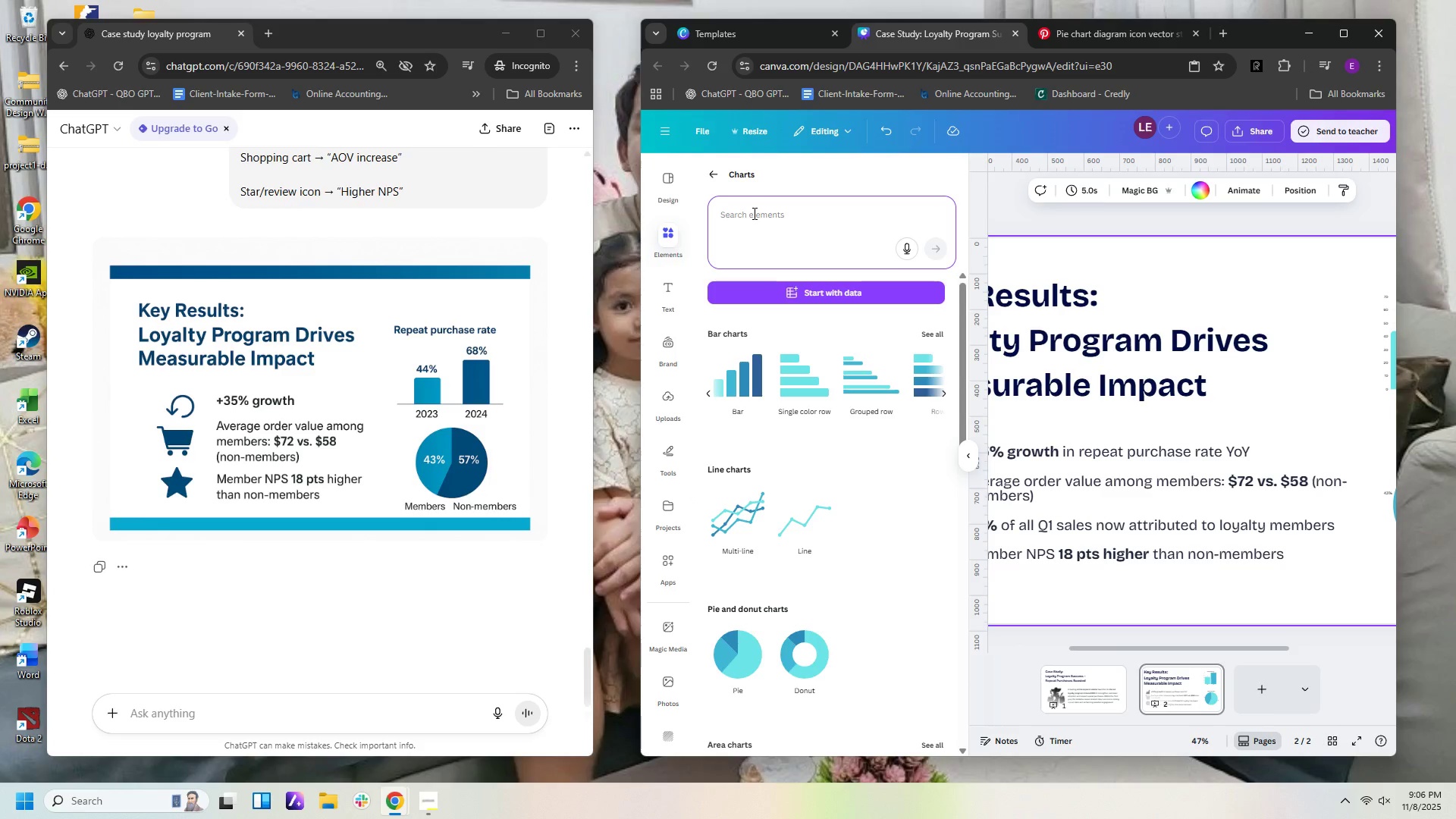 
wait(6.41)
 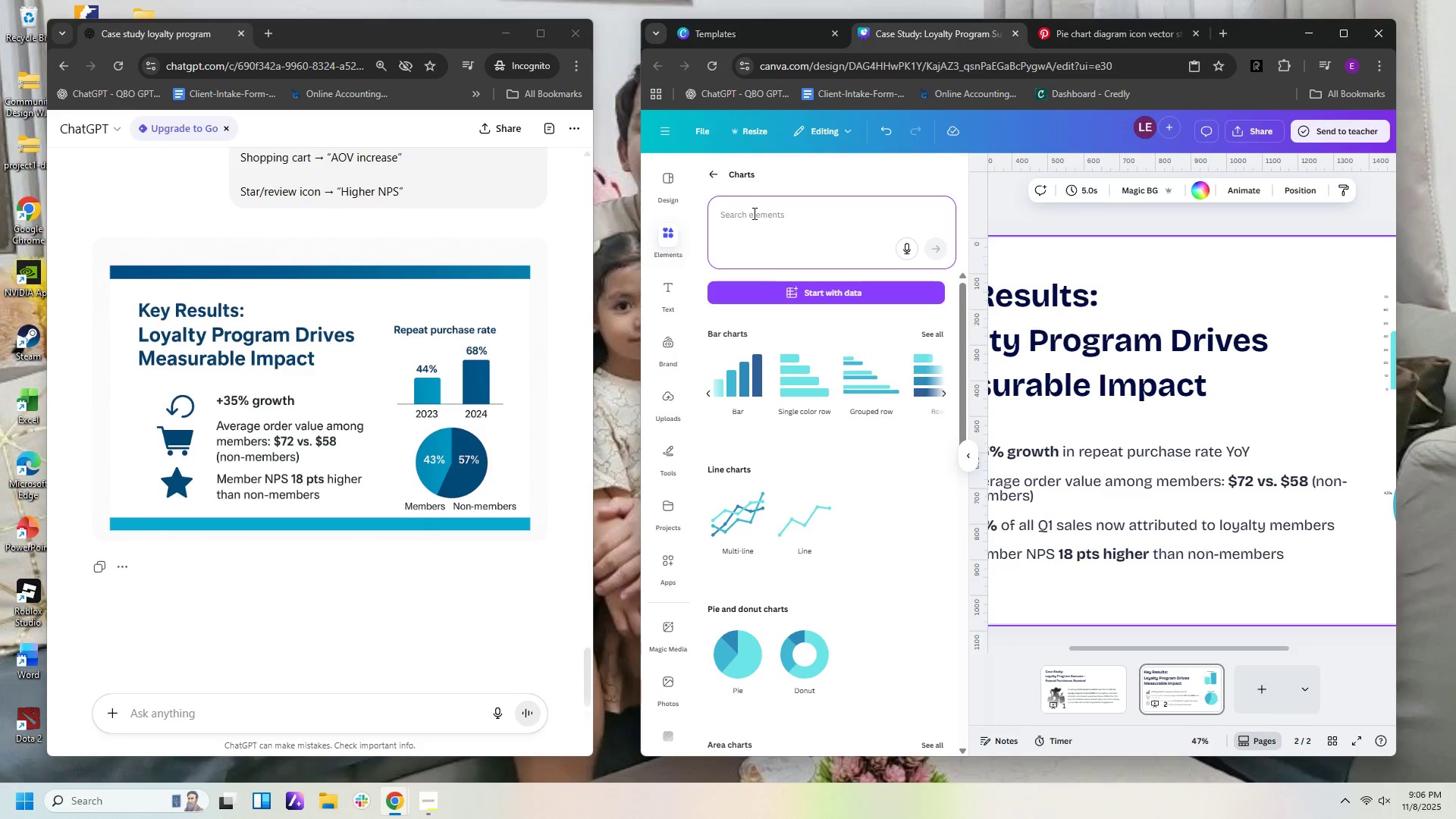 
left_click([1250, 281])
 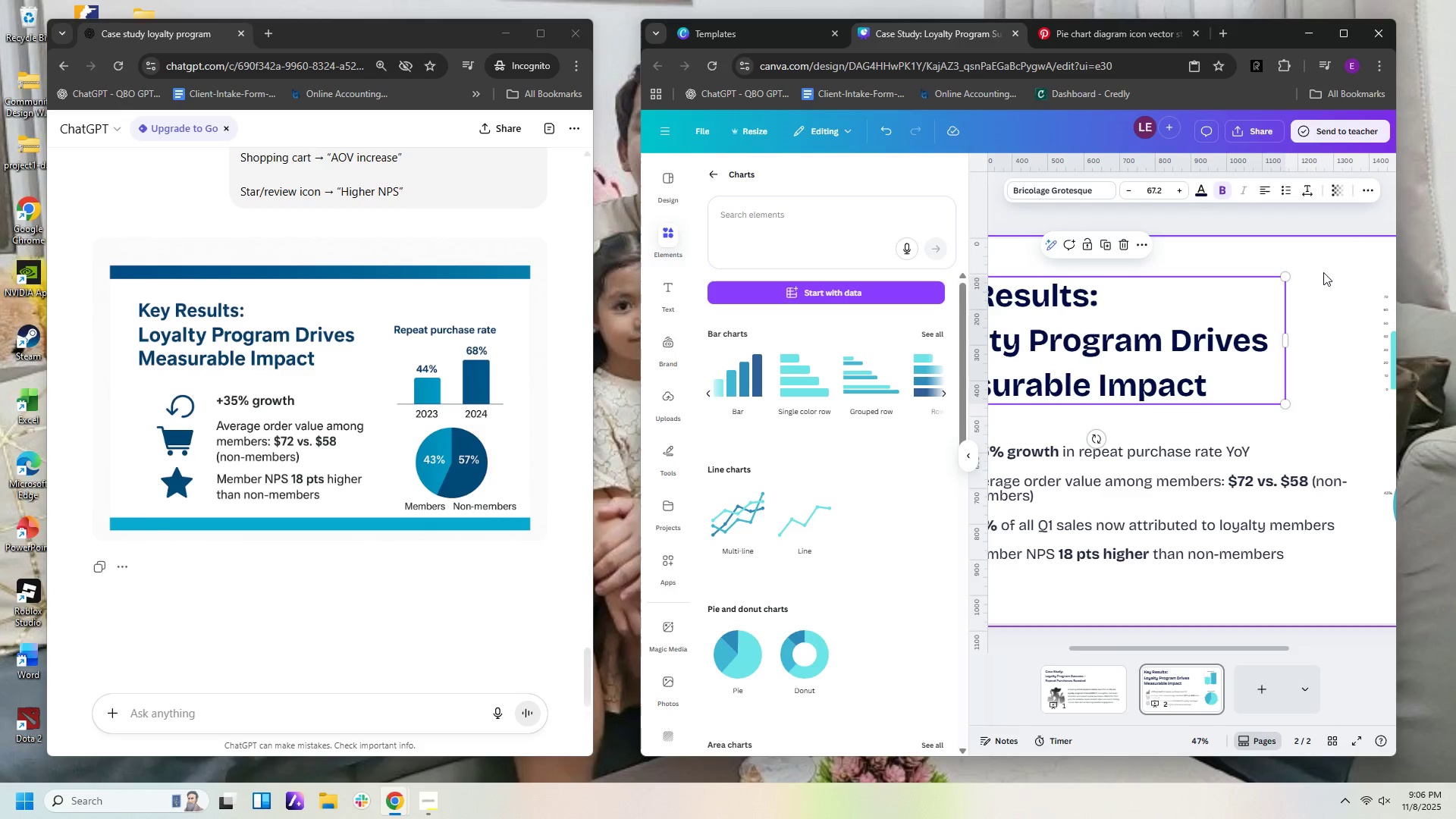 
left_click([1324, 272])
 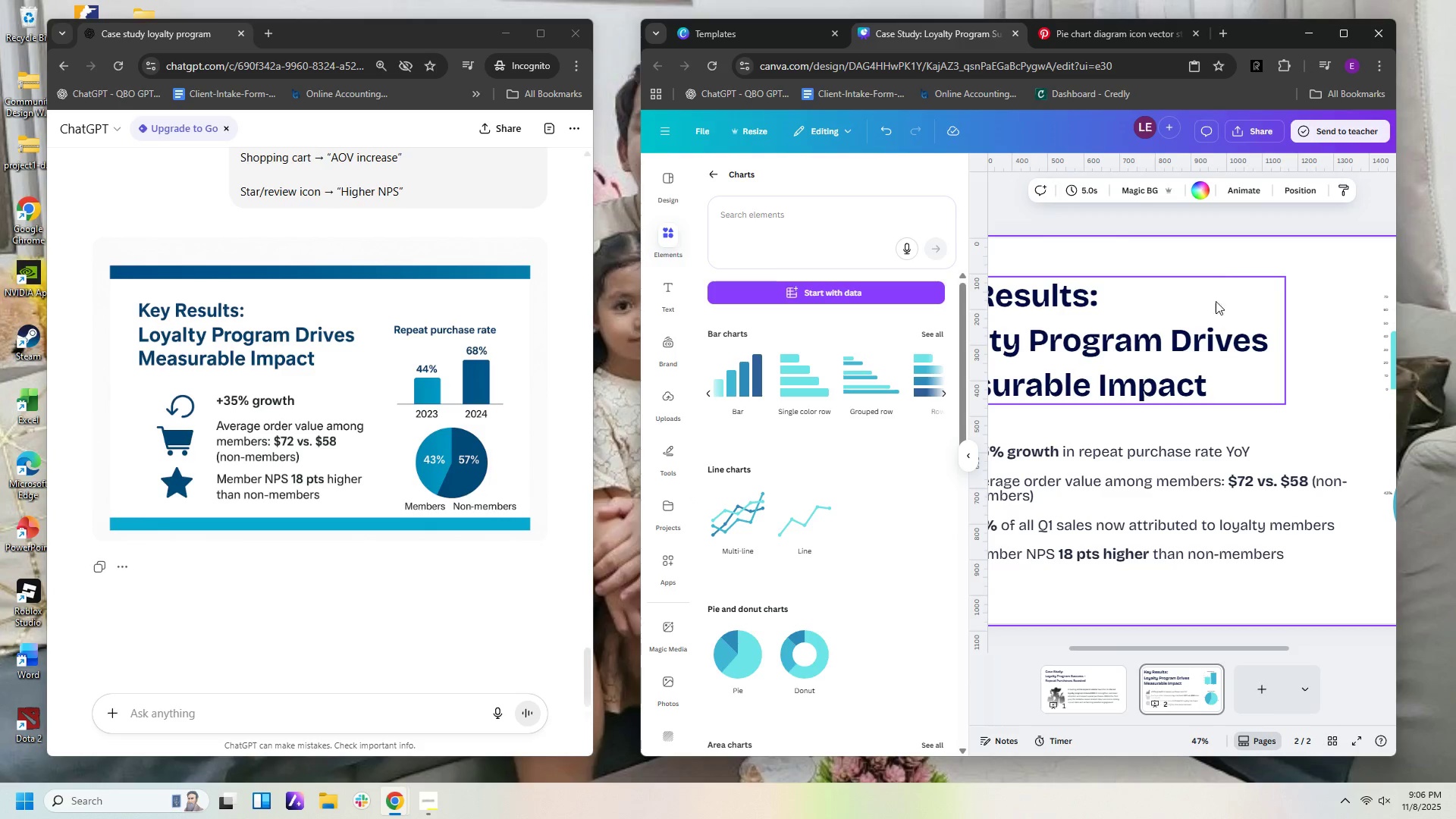 
left_click([1196, 313])
 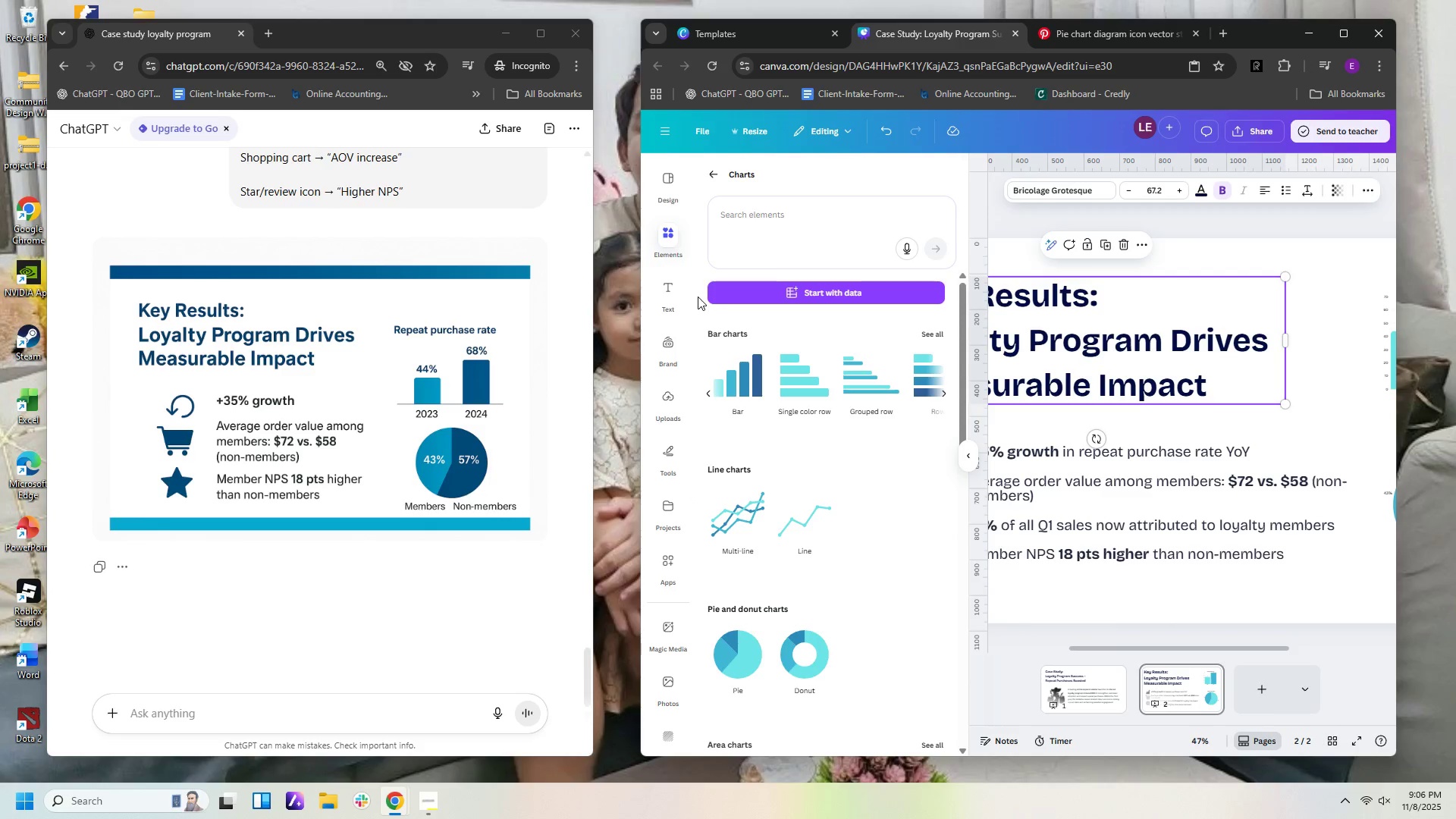 
left_click([753, 211])
 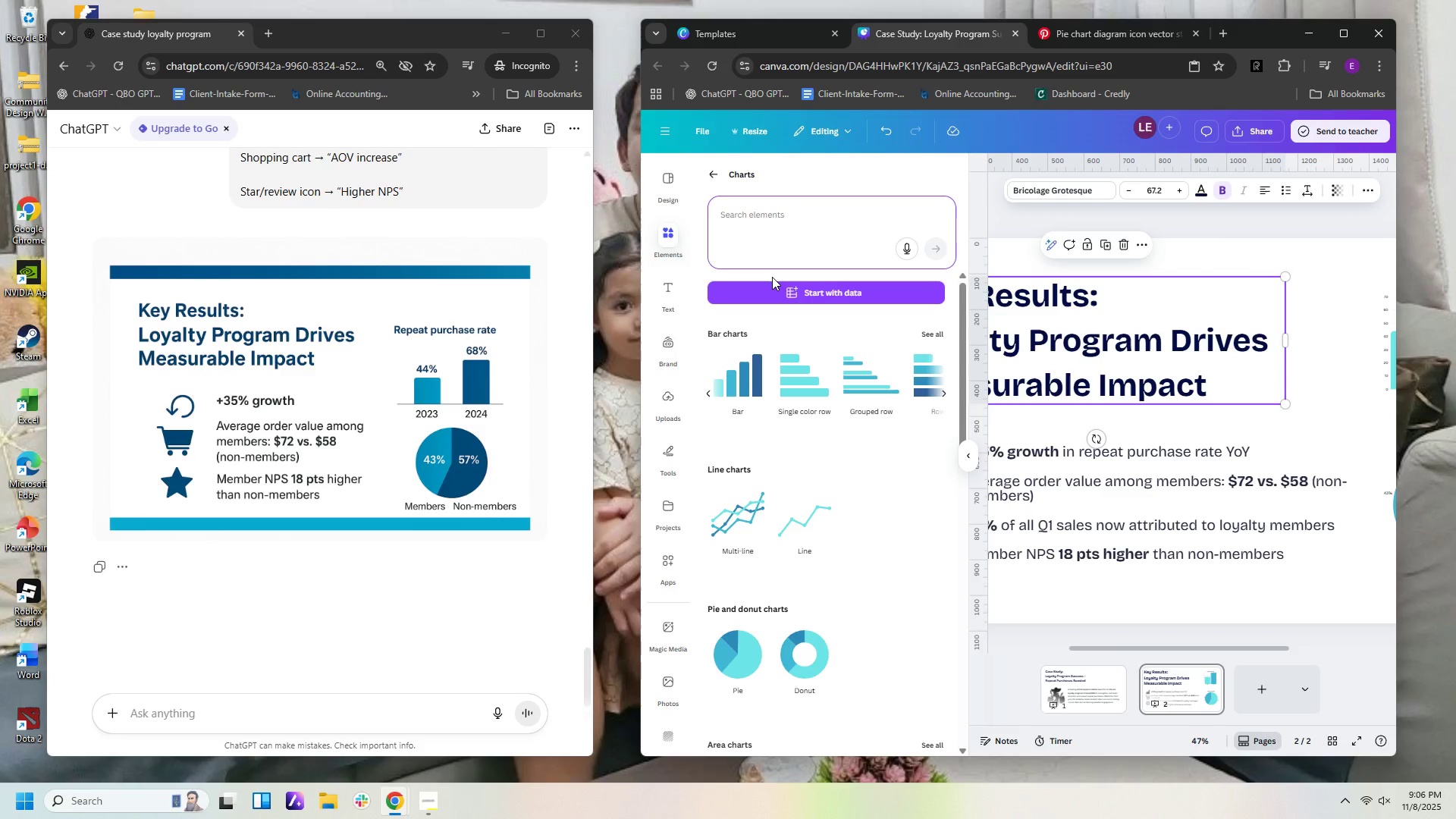 
type(transparency)
 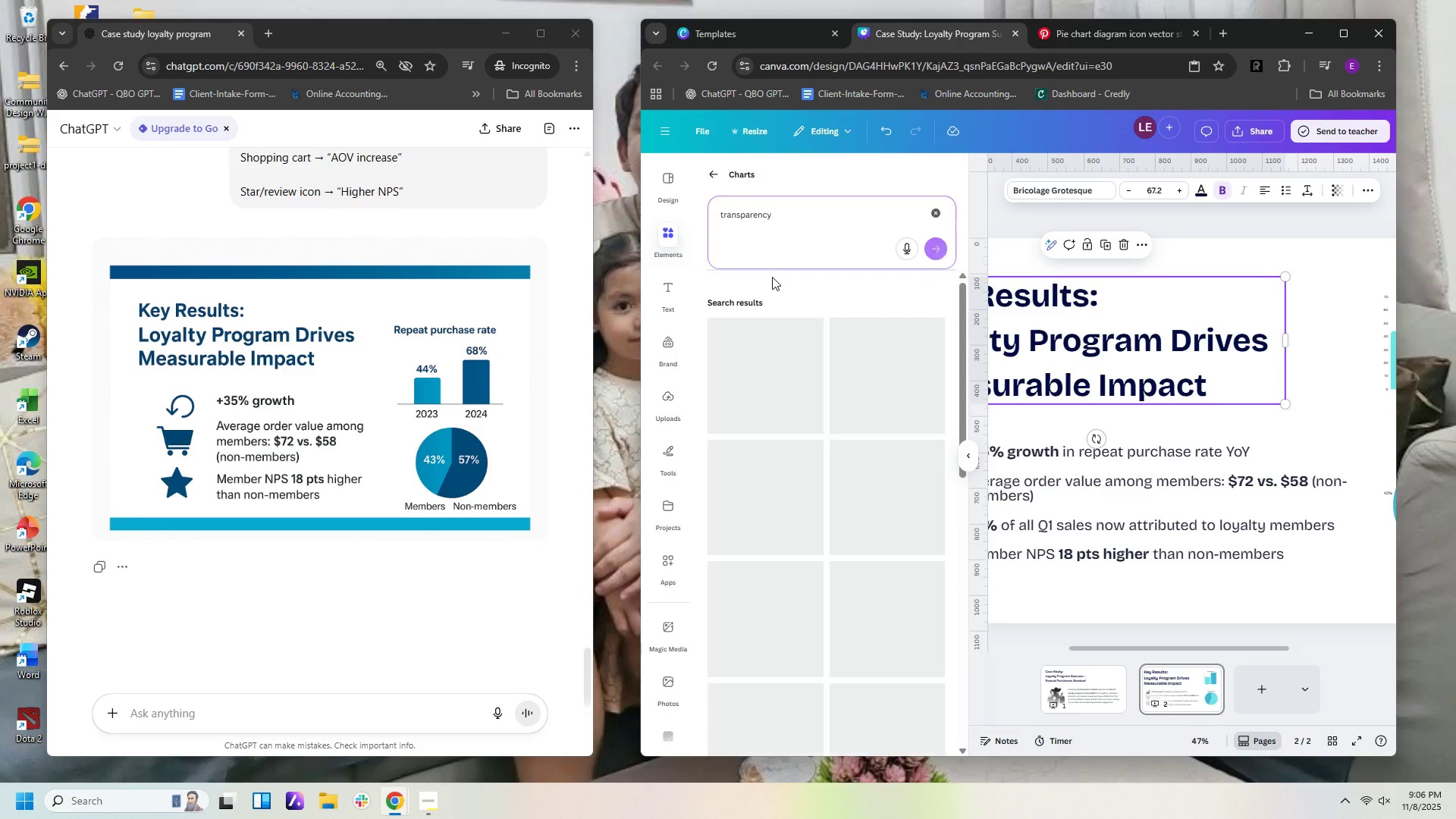 
key(Enter)
 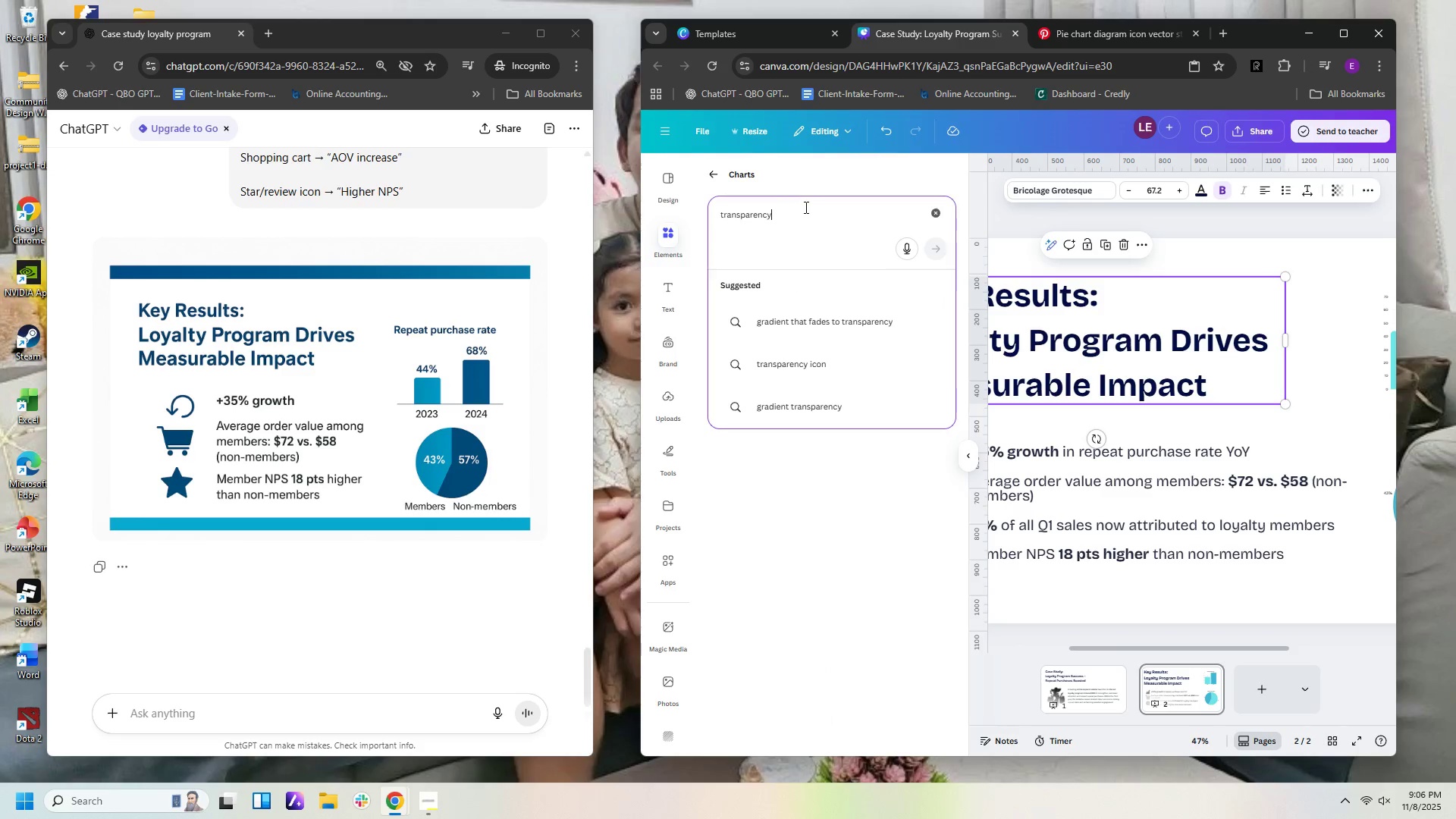 
type( bacl)
key(Backspace)
type(kgroi)
key(Backspace)
type(iu)
key(Backspace)
type(nd)
 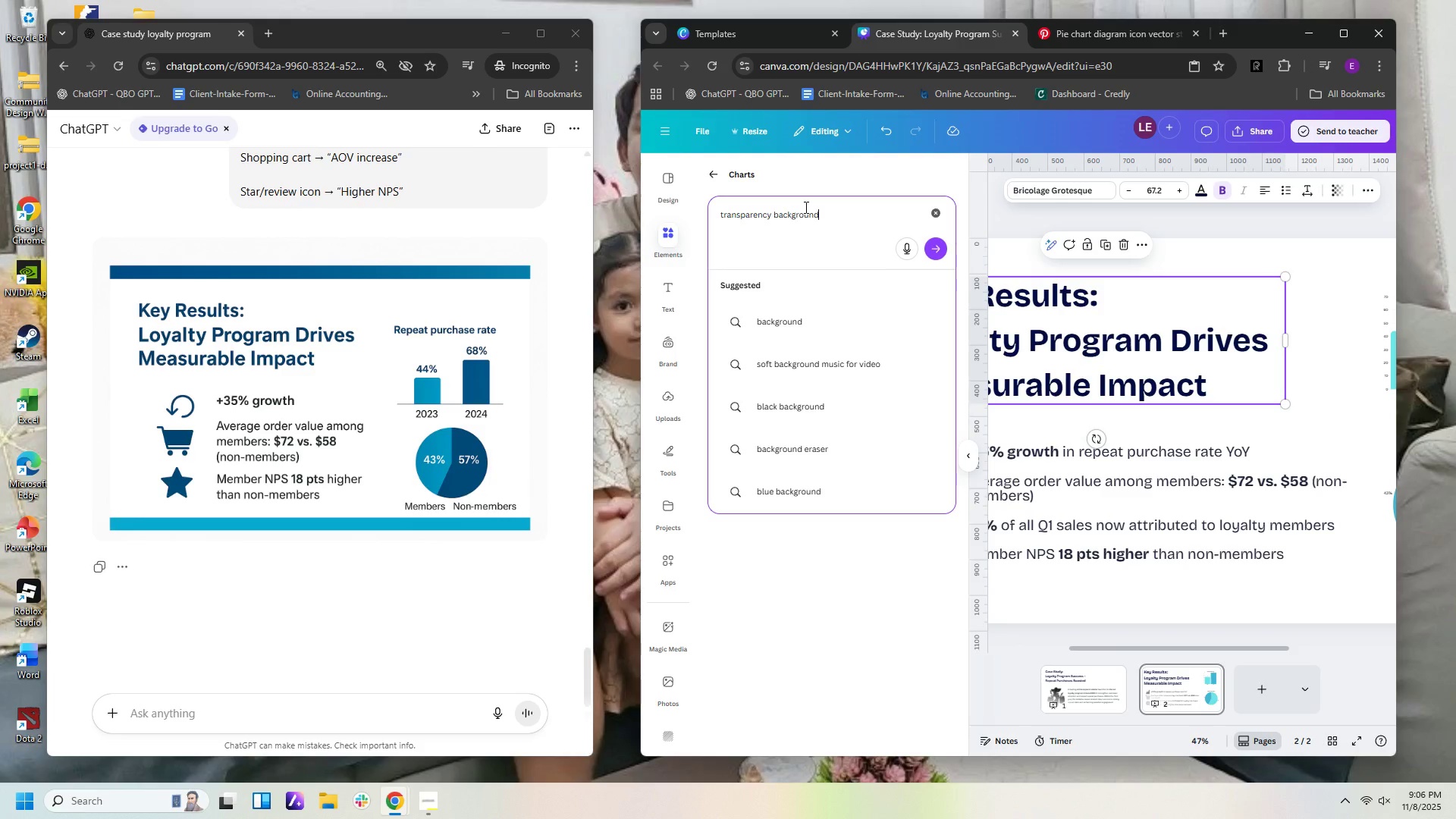 
key(Enter)
 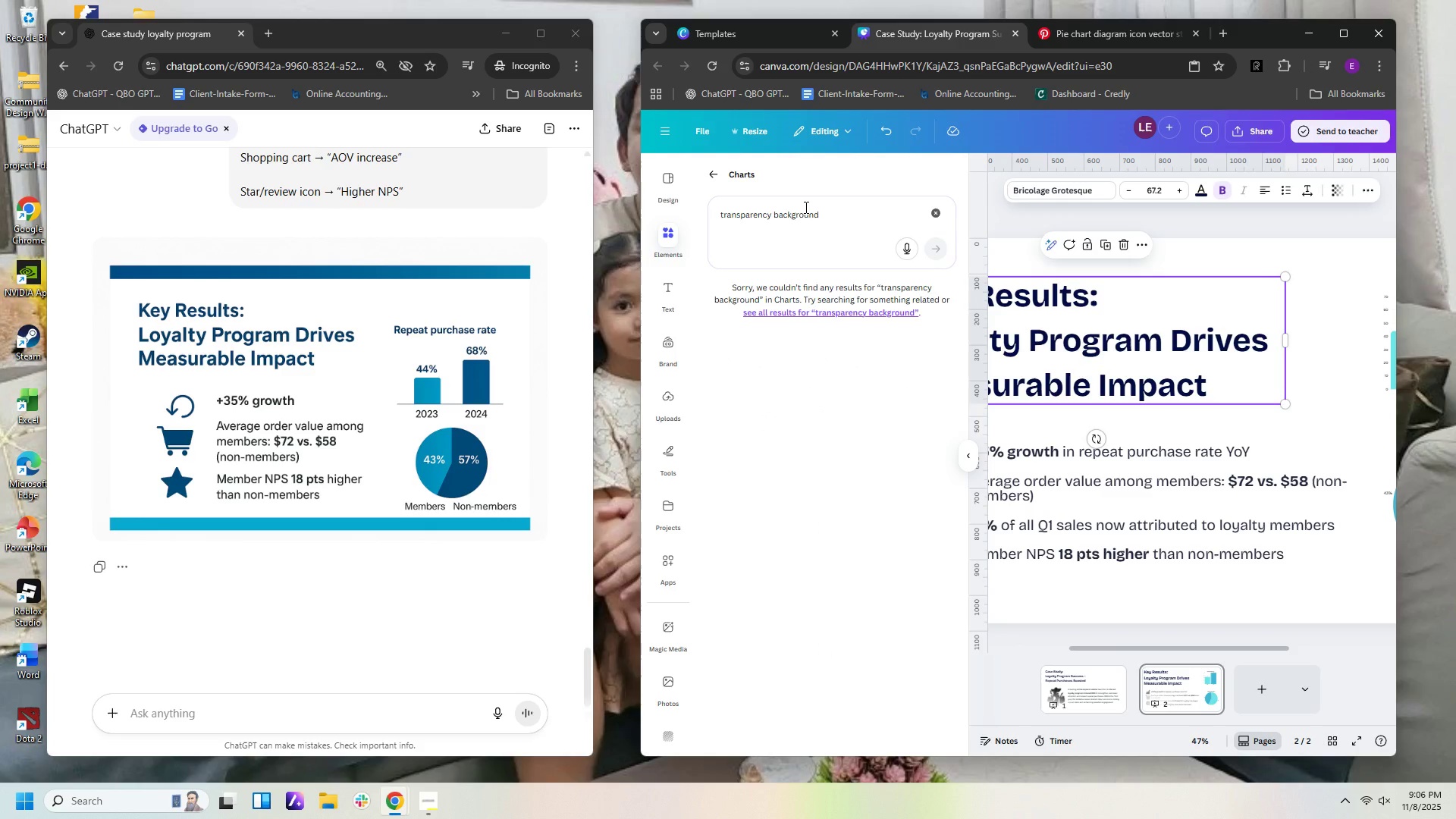 
hold_key(key=Backspace, duration=1.02)
 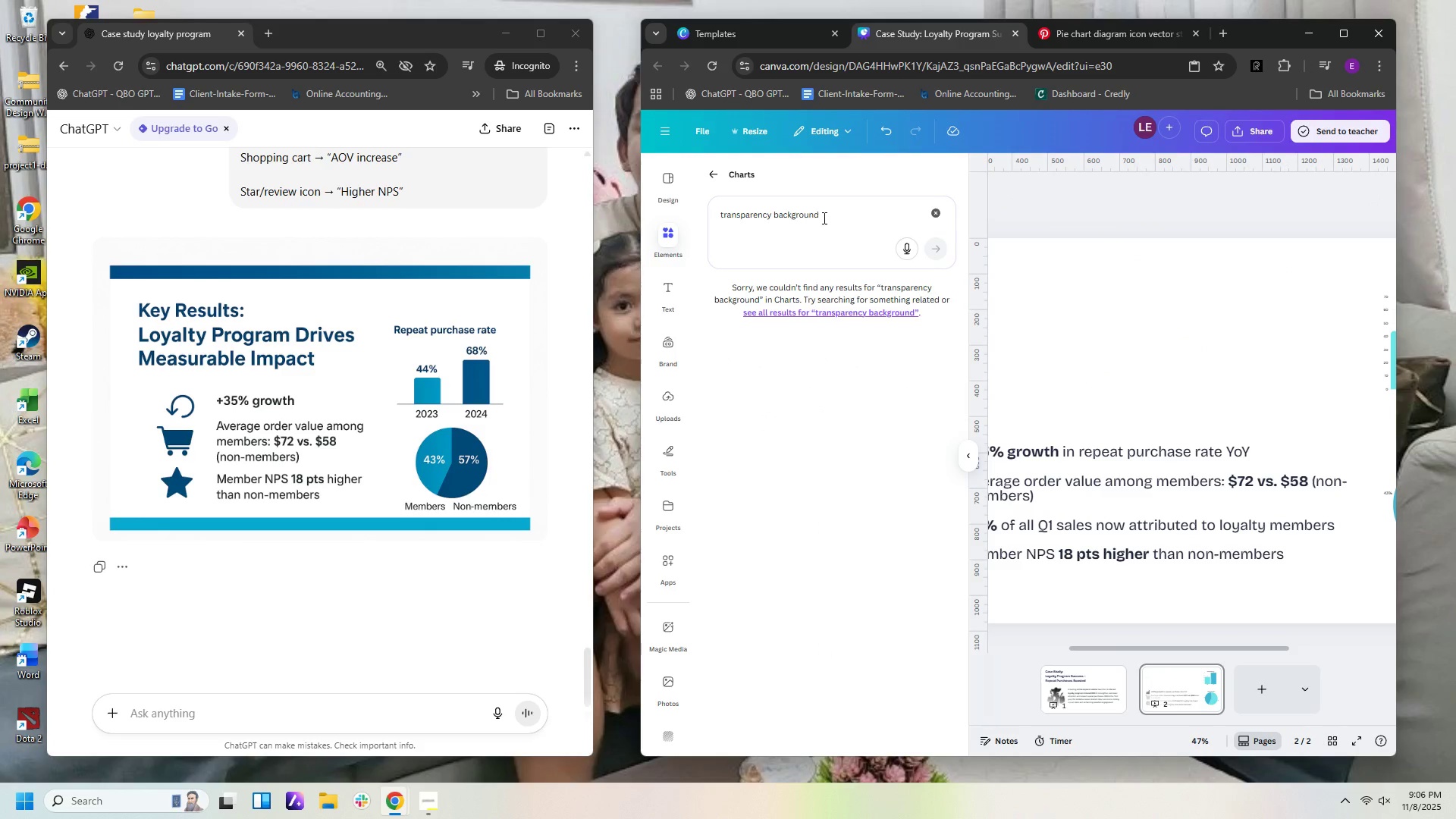 
left_click_drag(start_coordinate=[827, 212], to_coordinate=[528, 187])
 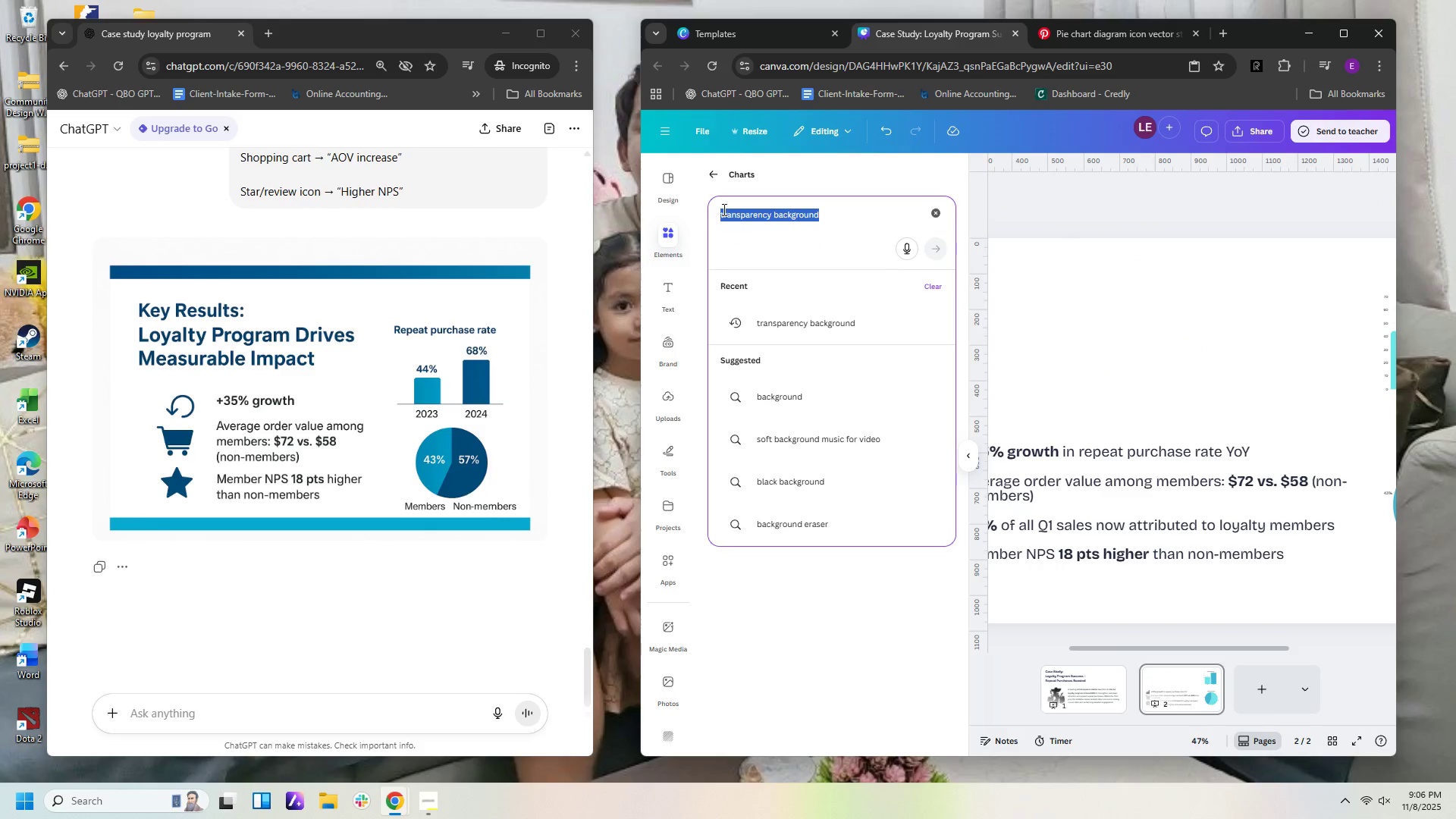 
left_click([708, 170])
 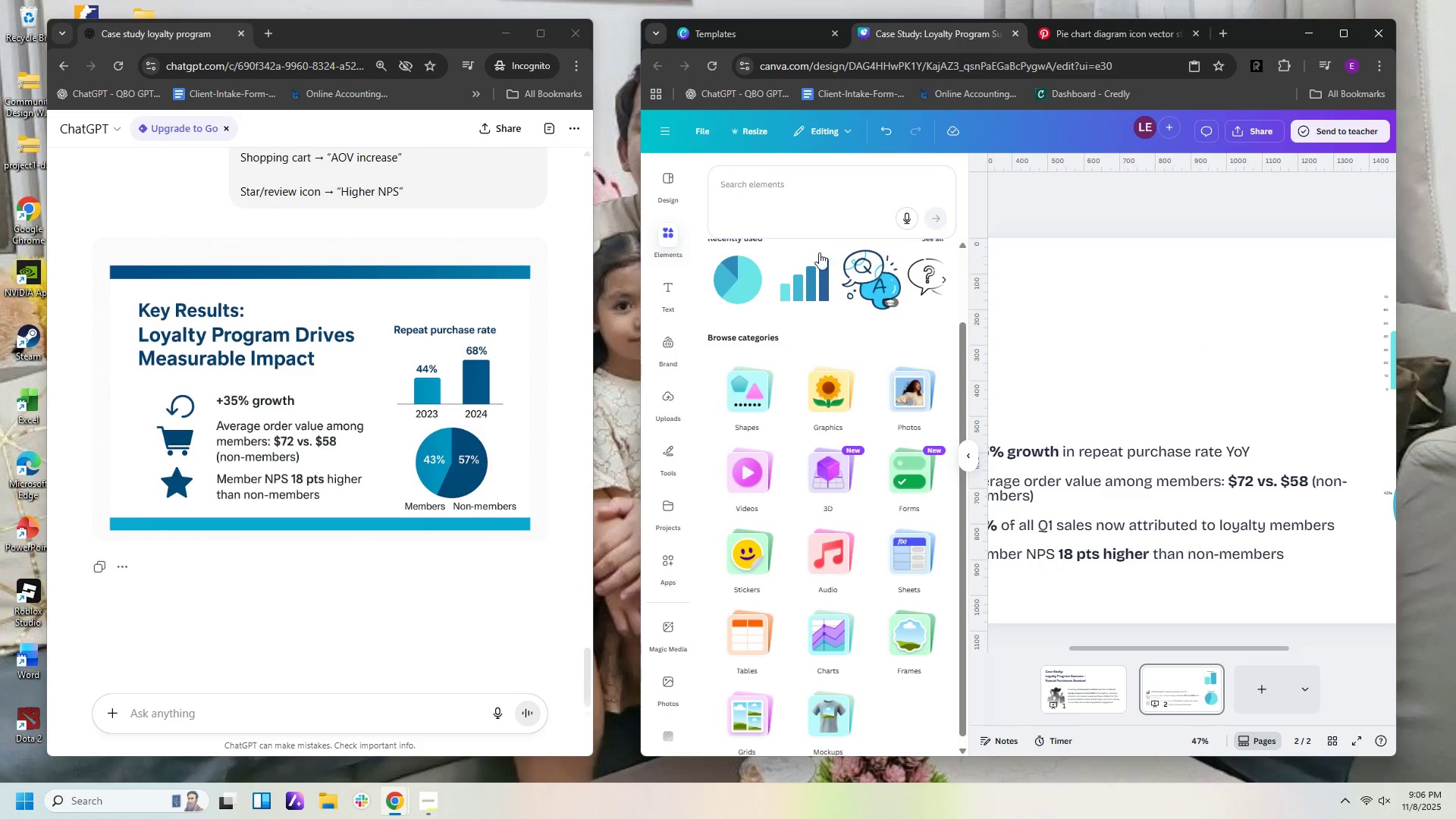 
scroll: coordinate [843, 303], scroll_direction: up, amount: 7.0
 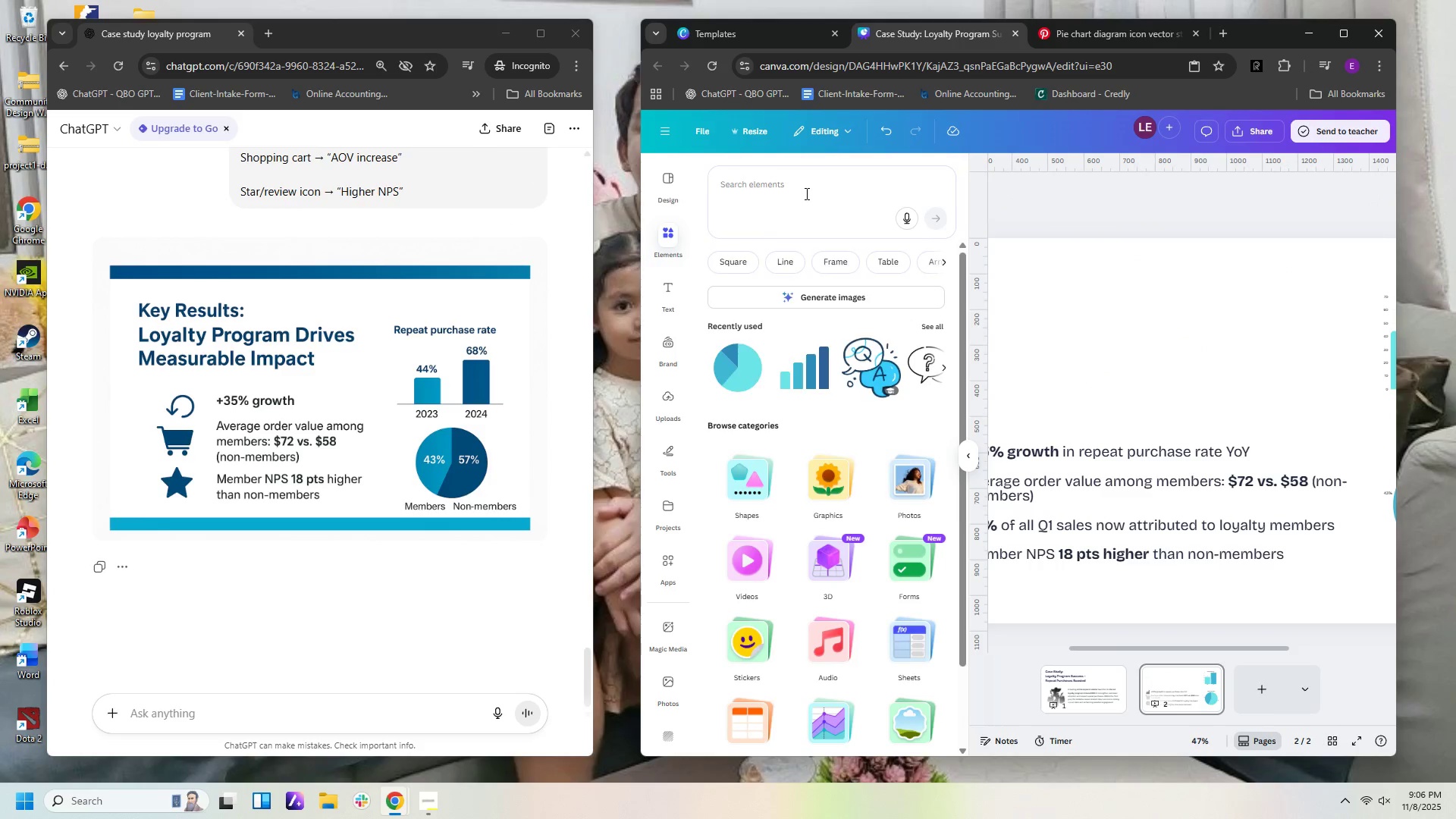 
left_click([805, 193])
 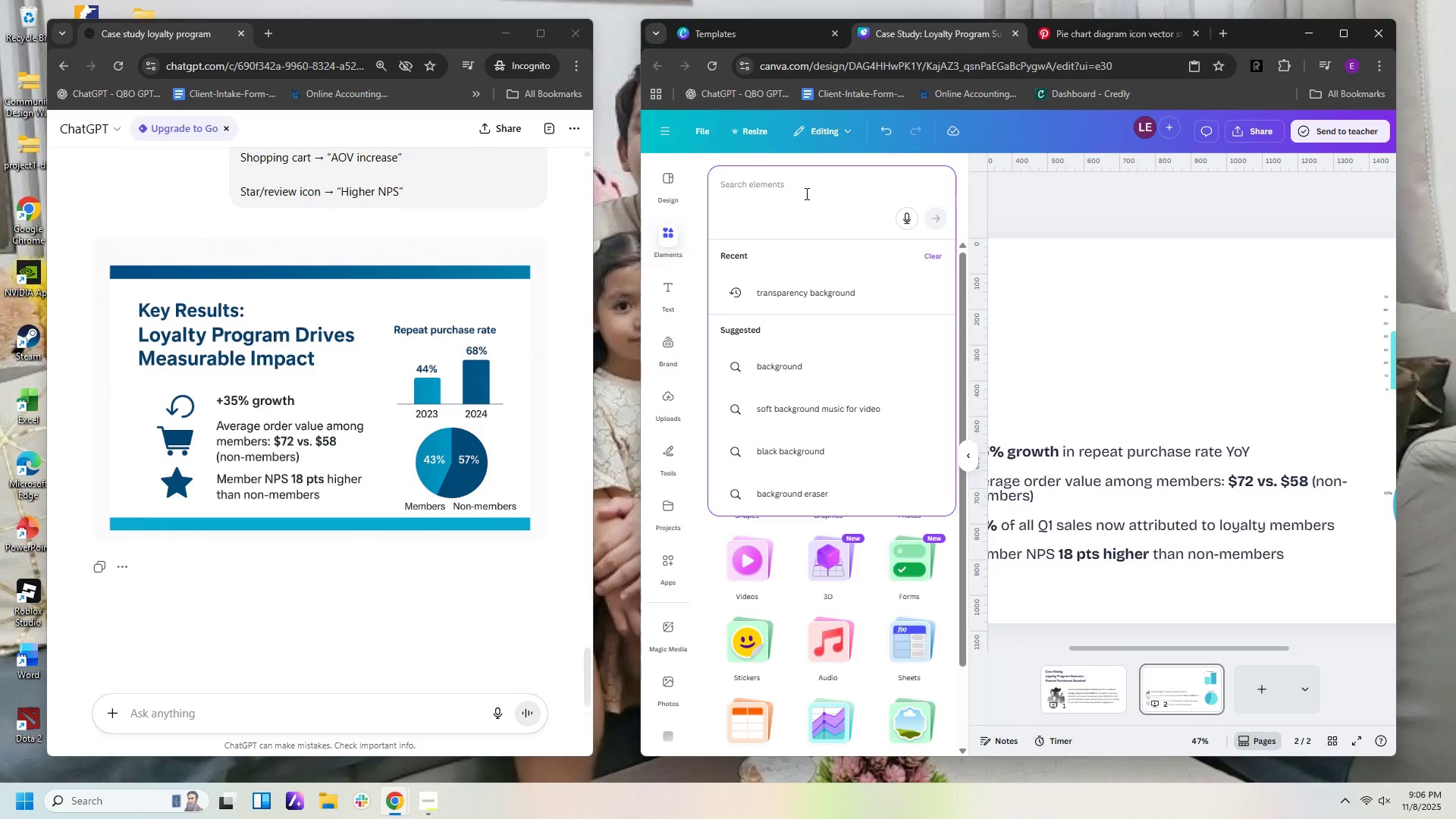 
type(loyalty)
 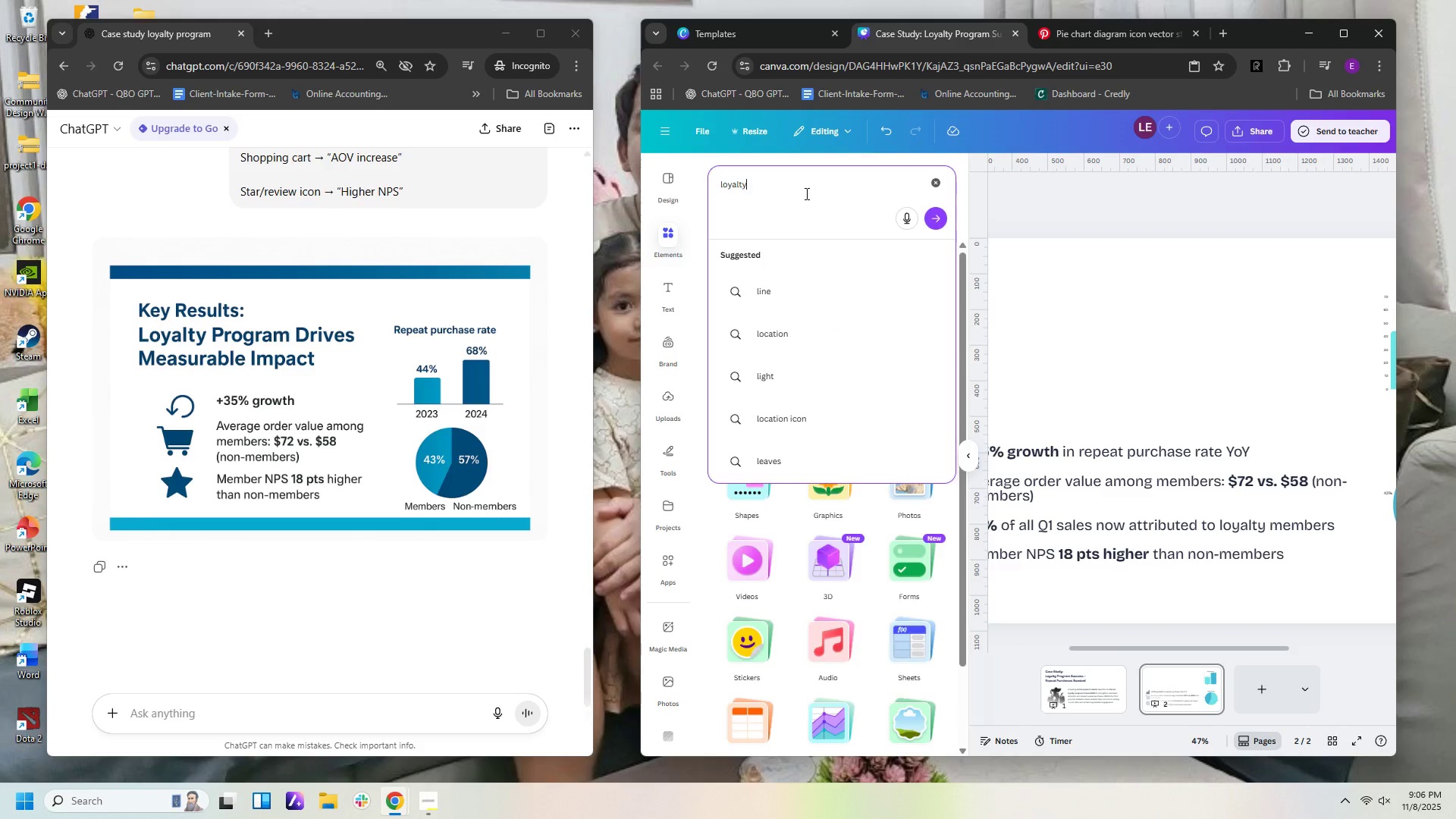 
key(Enter)
 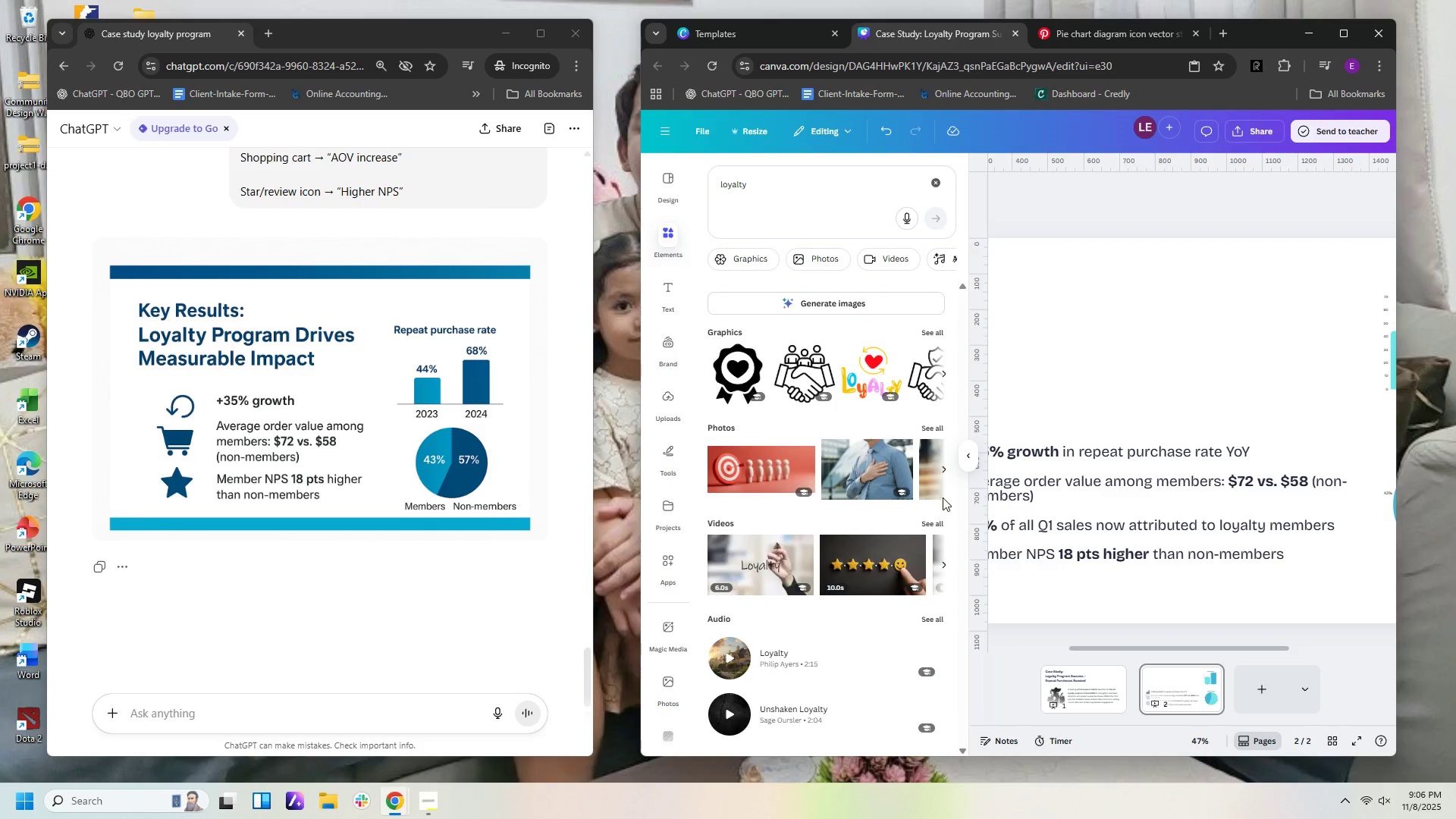 
wait(5.77)
 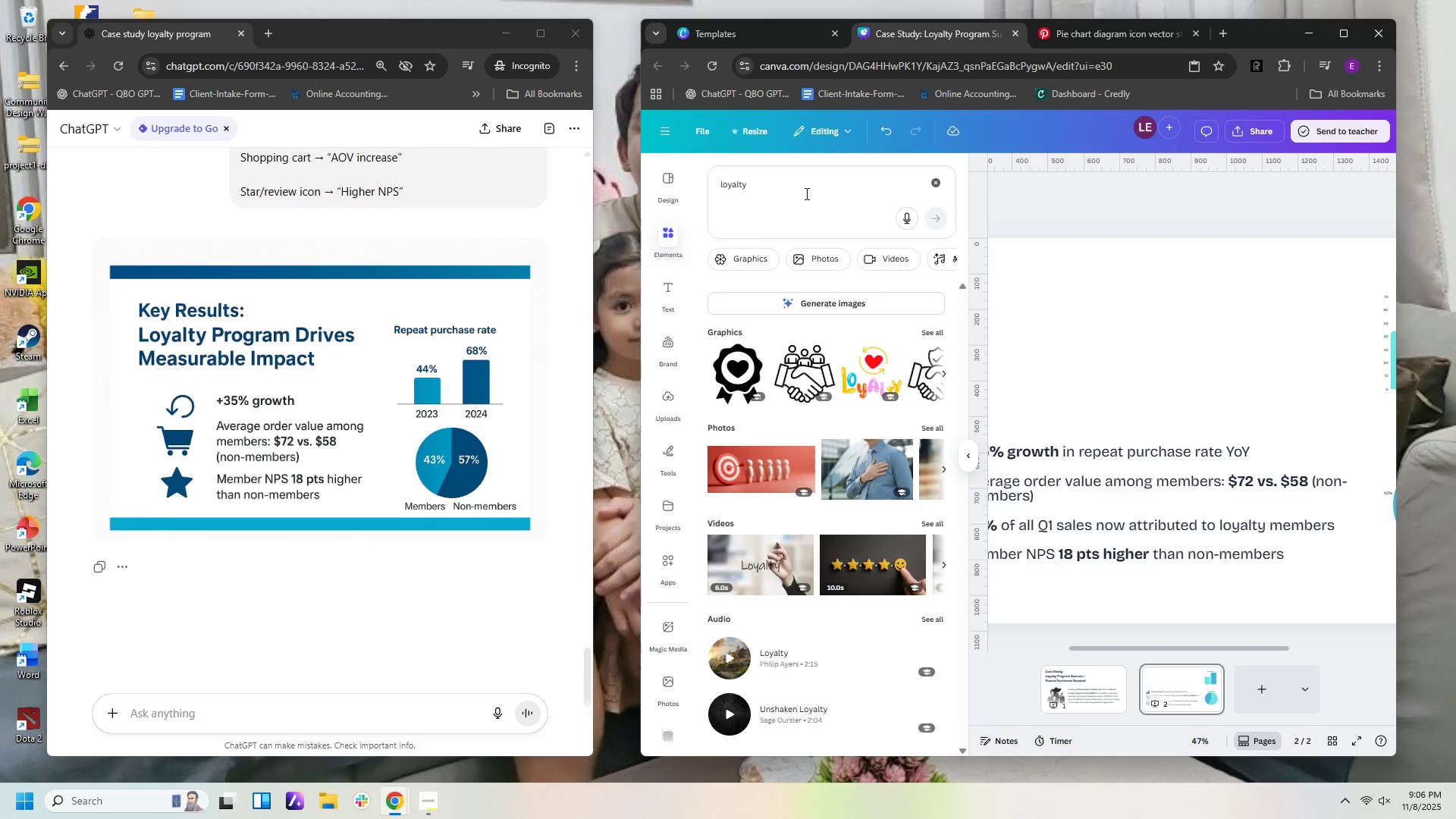 
left_click([942, 376])
 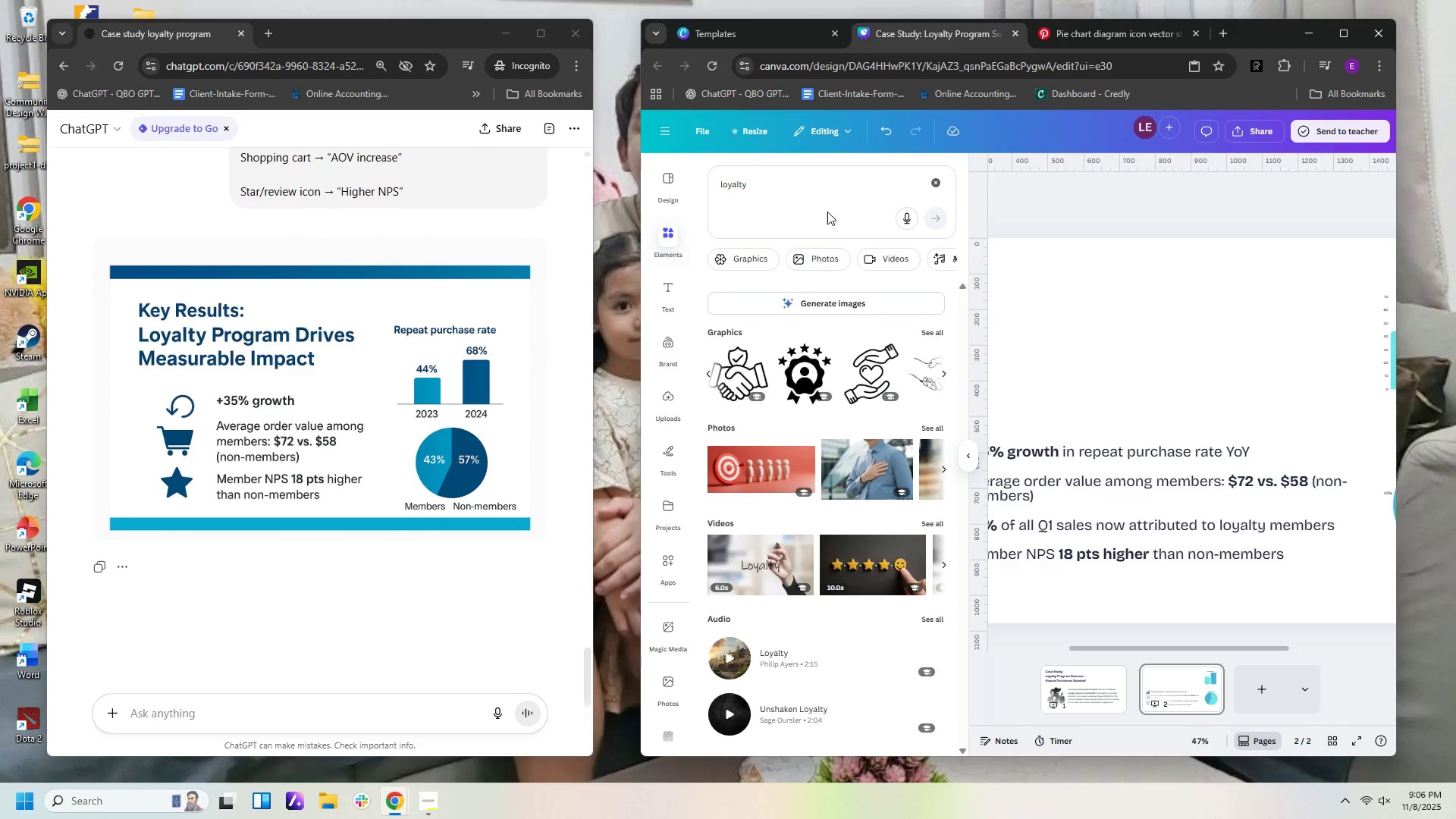 
left_click([830, 189])
 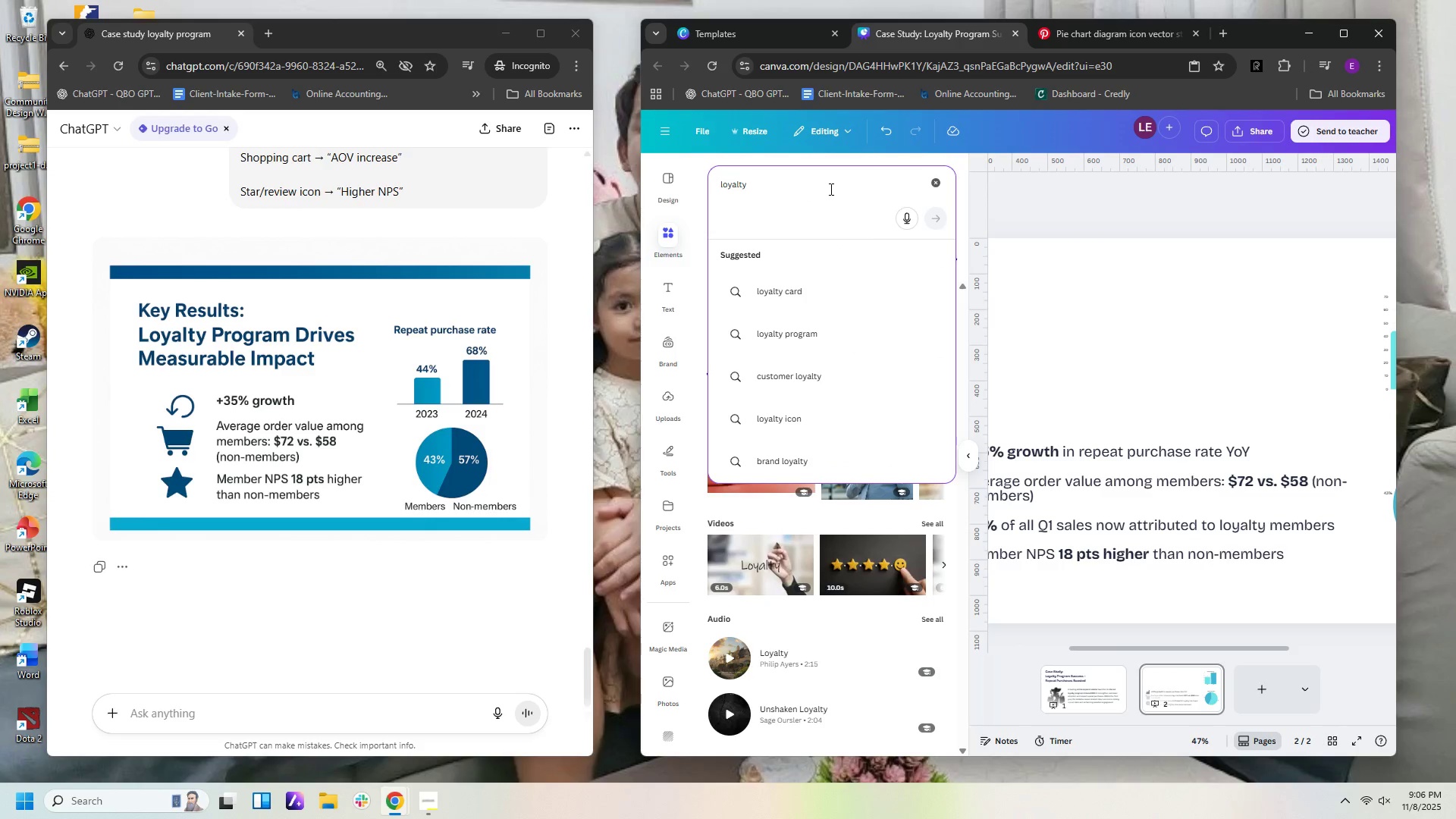 
type( bckground)
 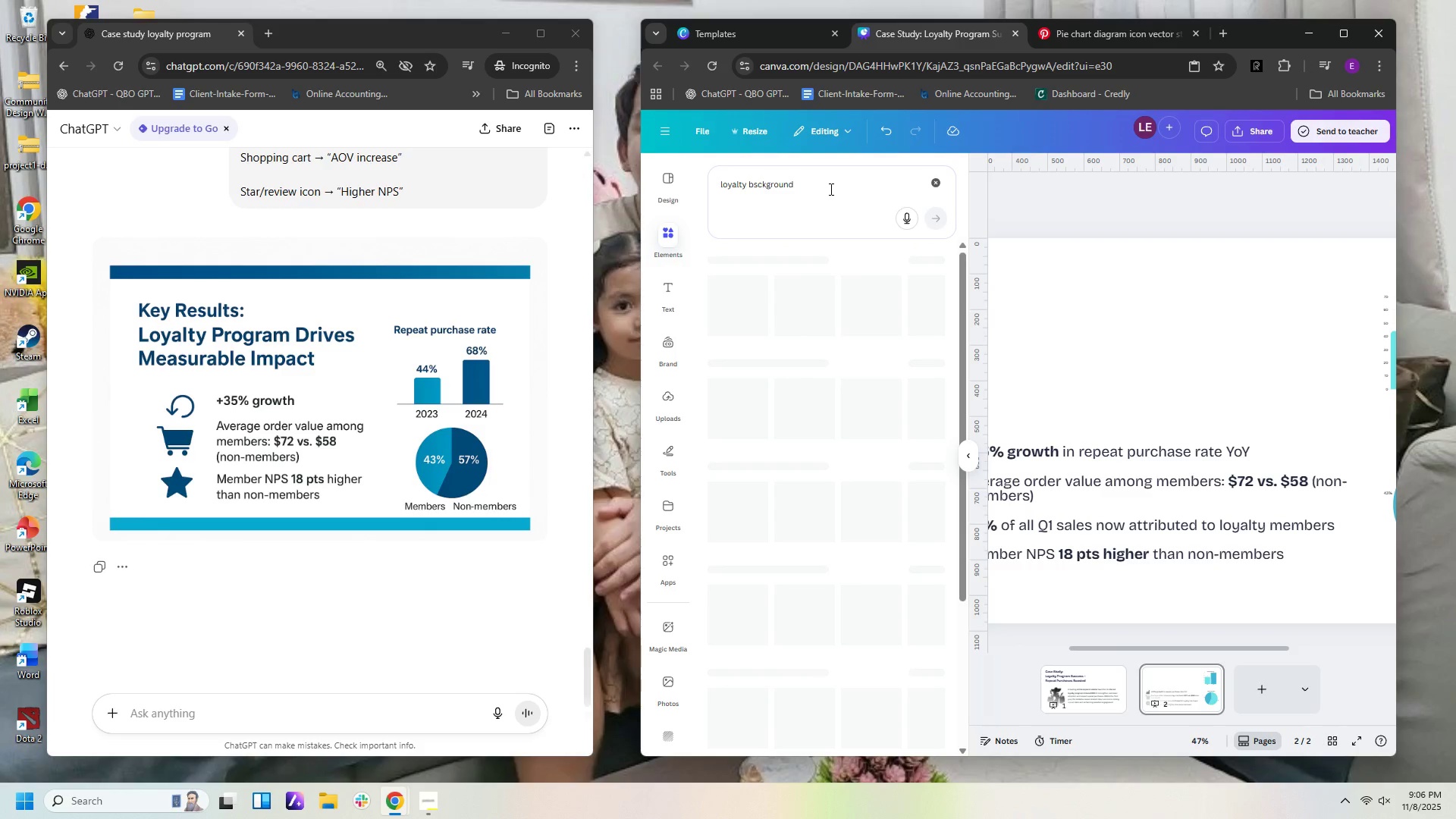 
hold_key(key=S, duration=0.32)
 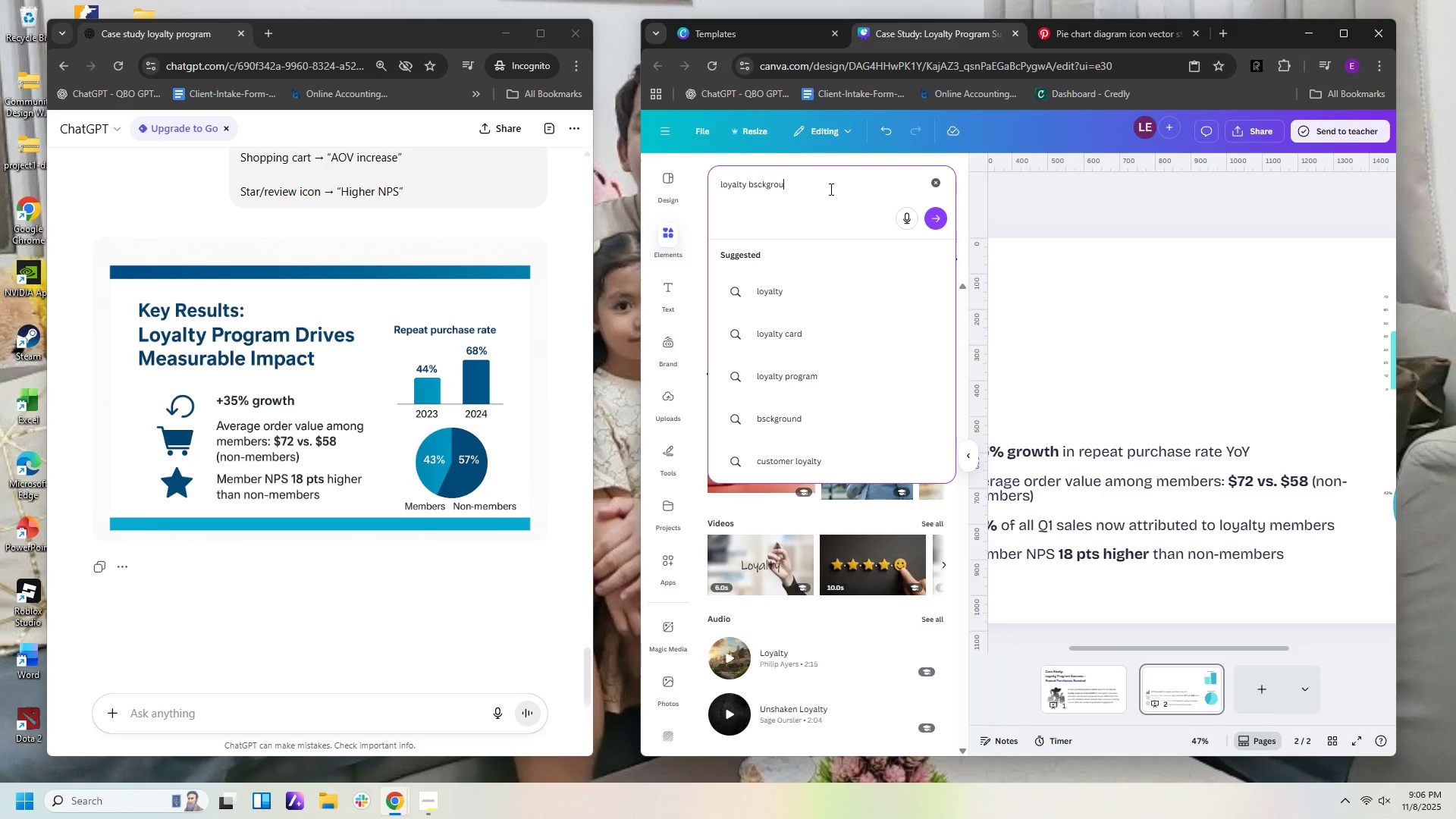 
key(Enter)
 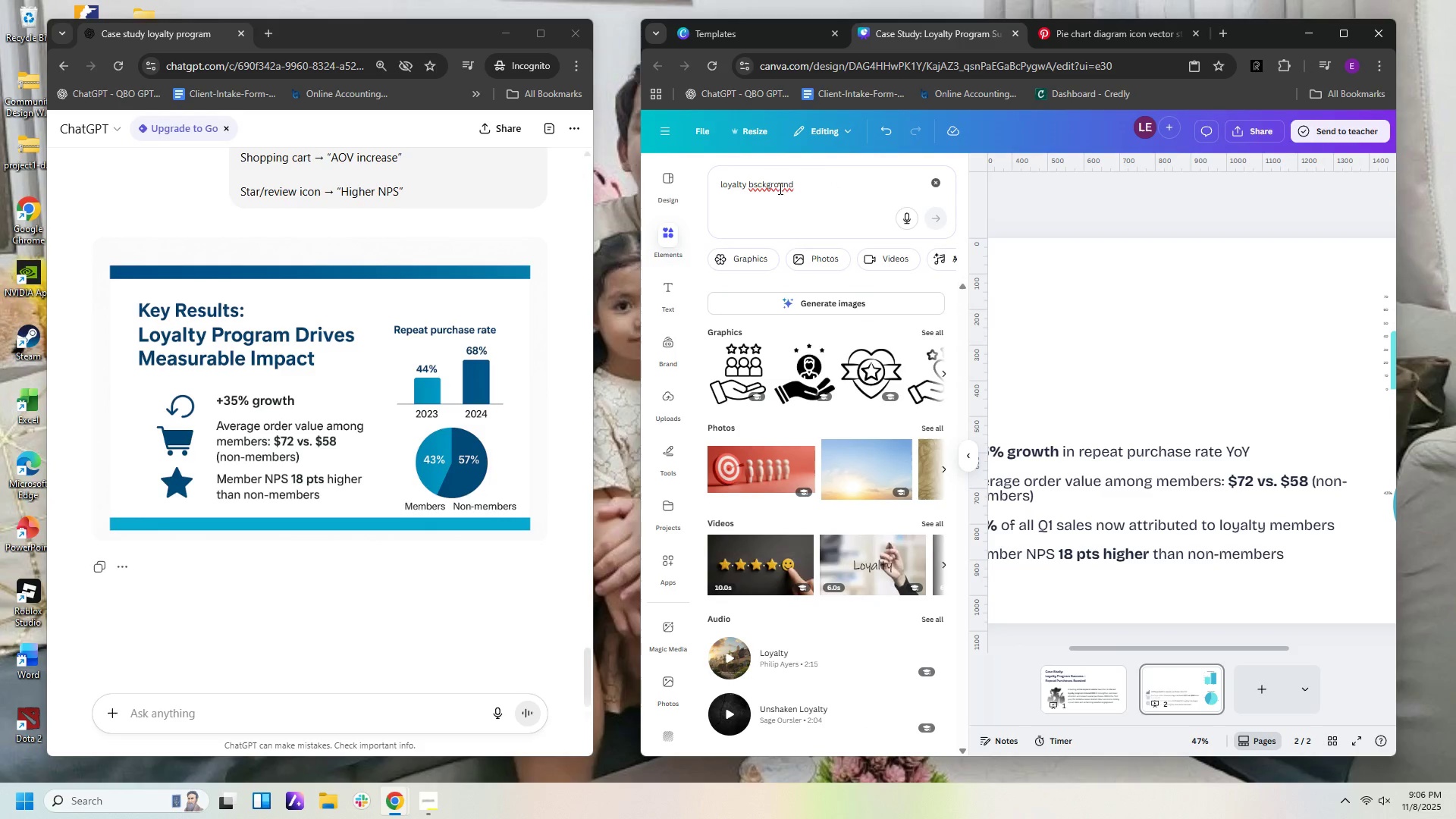 
scroll: coordinate [855, 522], scroll_direction: down, amount: 3.0
 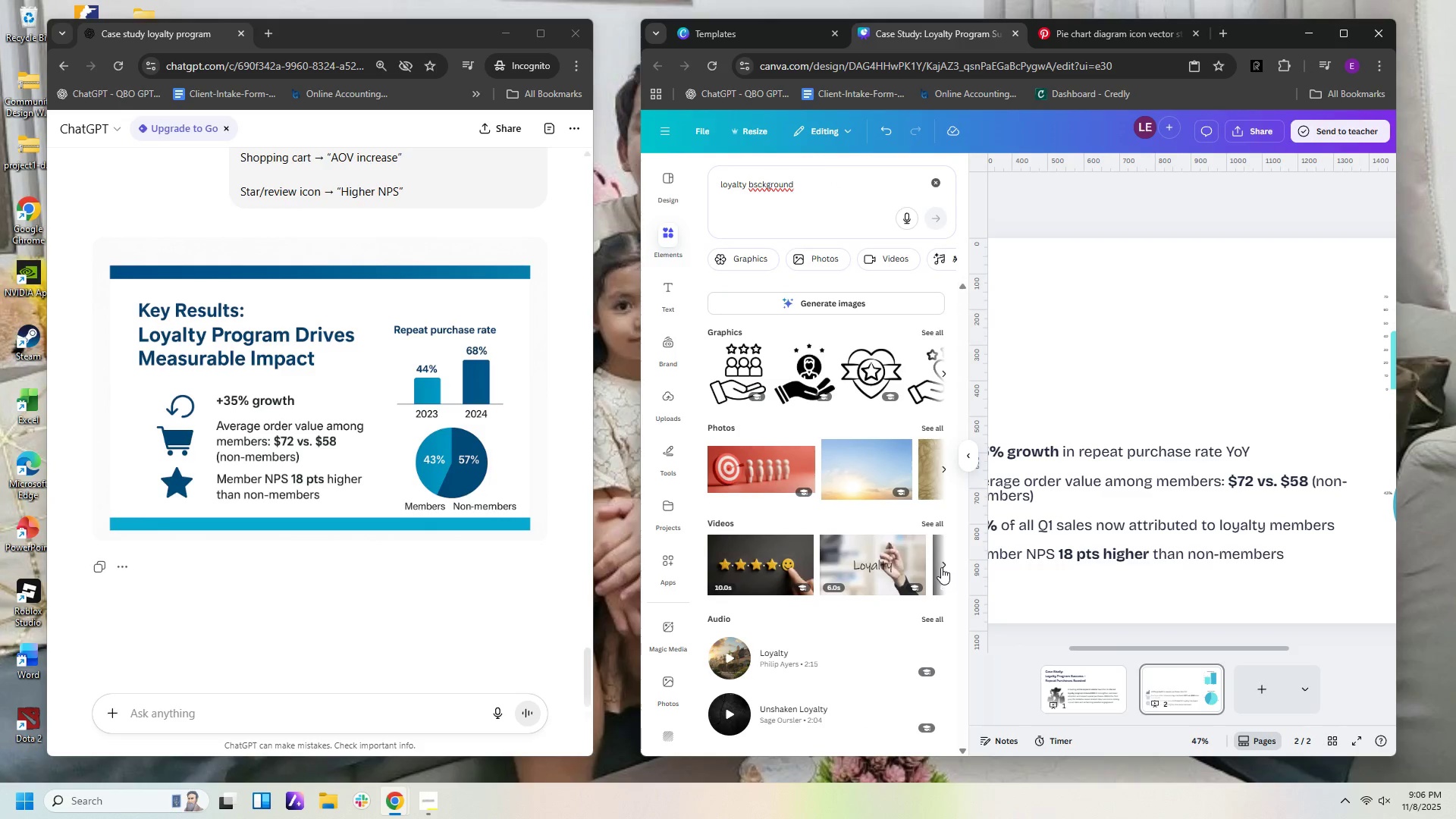 
left_click([941, 566])
 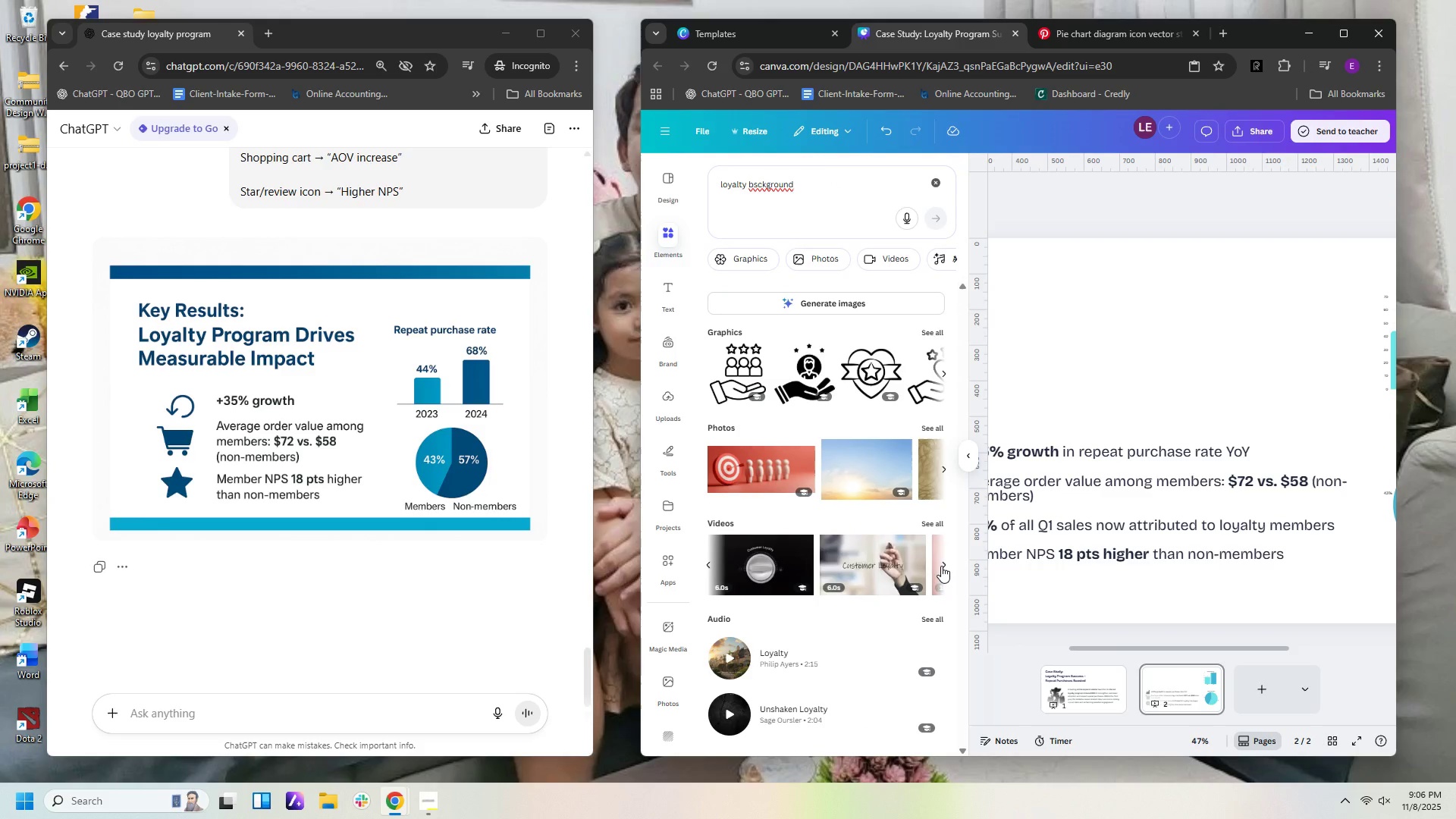 
left_click([941, 566])
 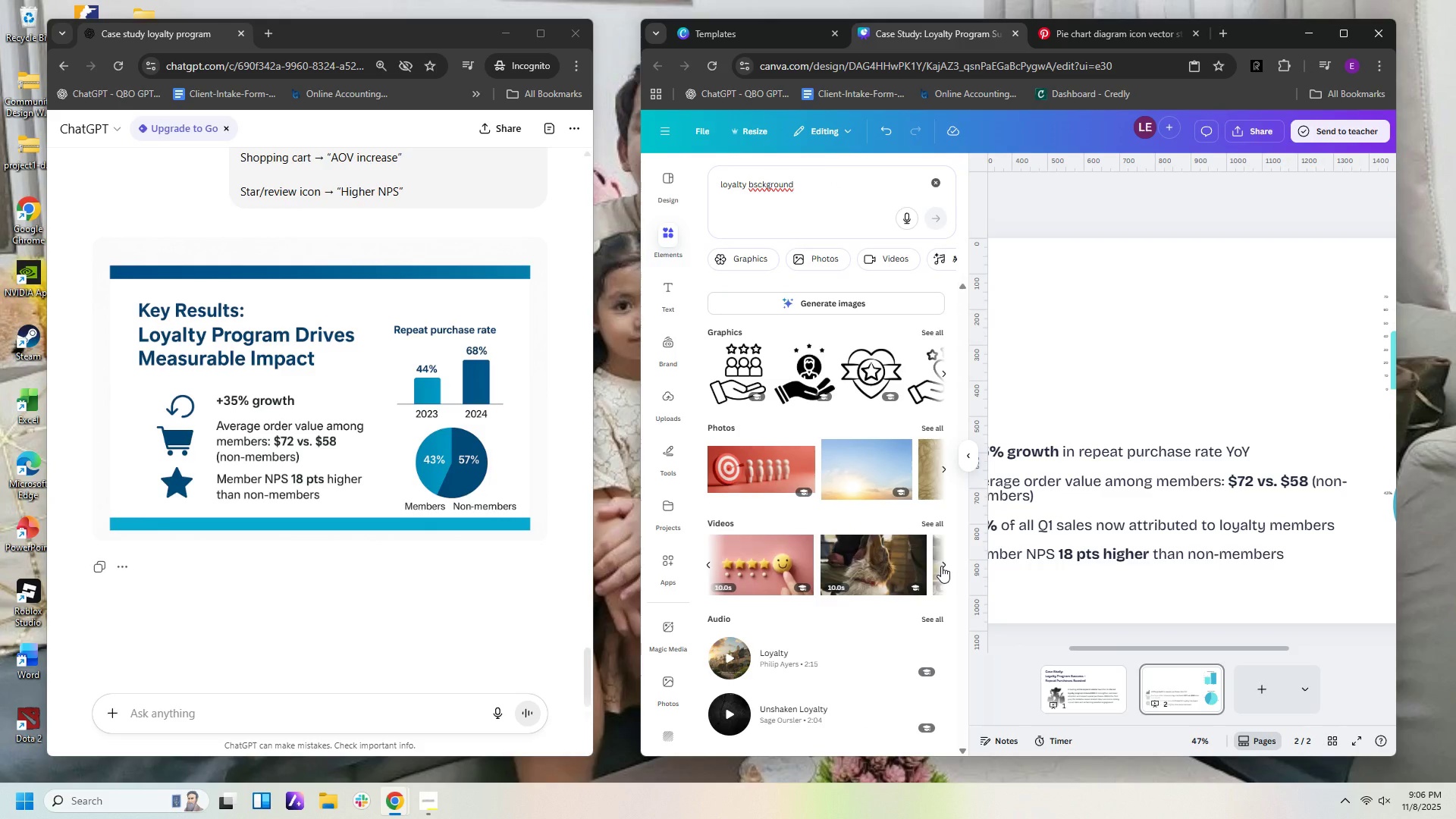 
left_click([941, 566])
 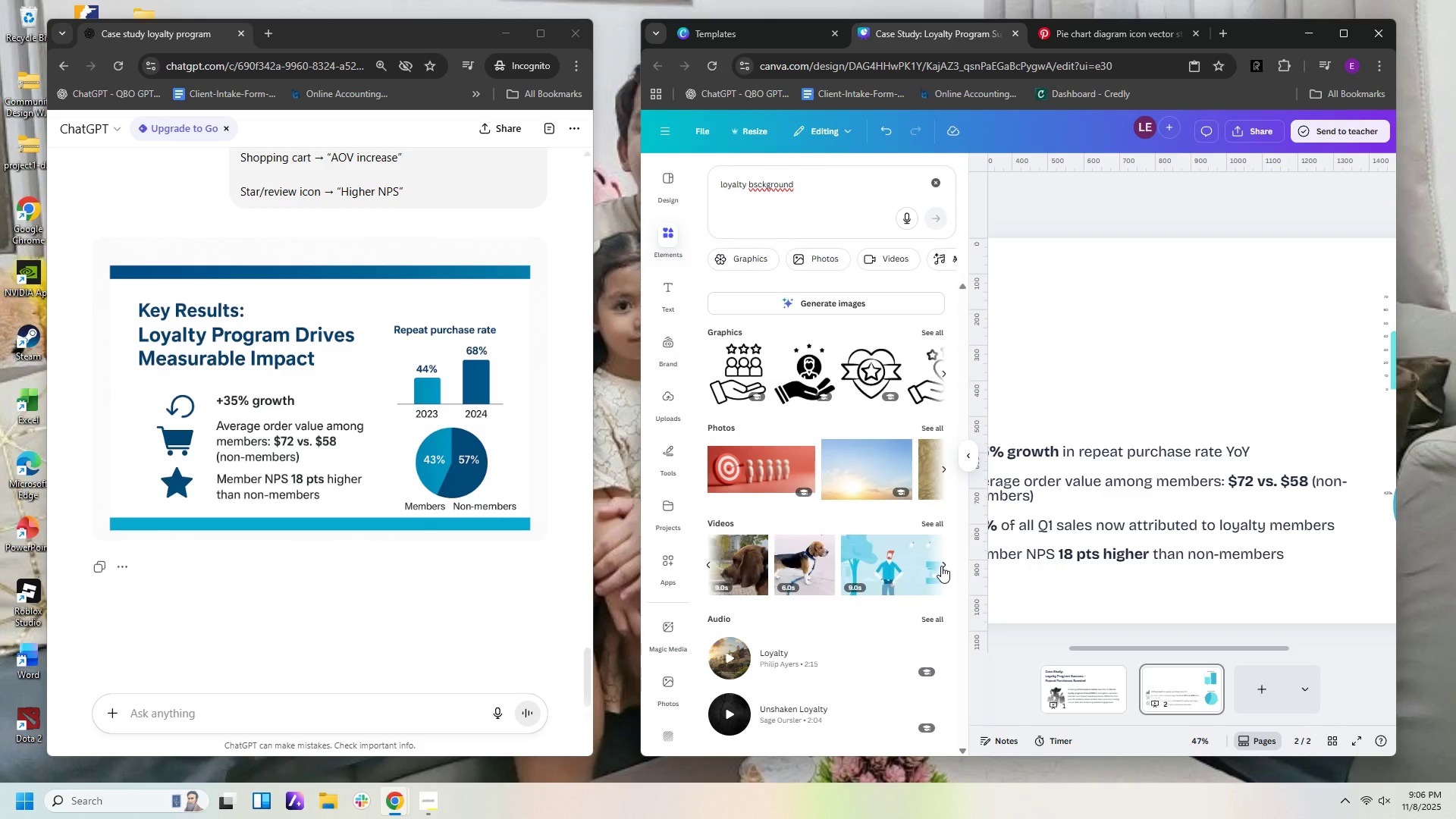 
left_click([941, 566])
 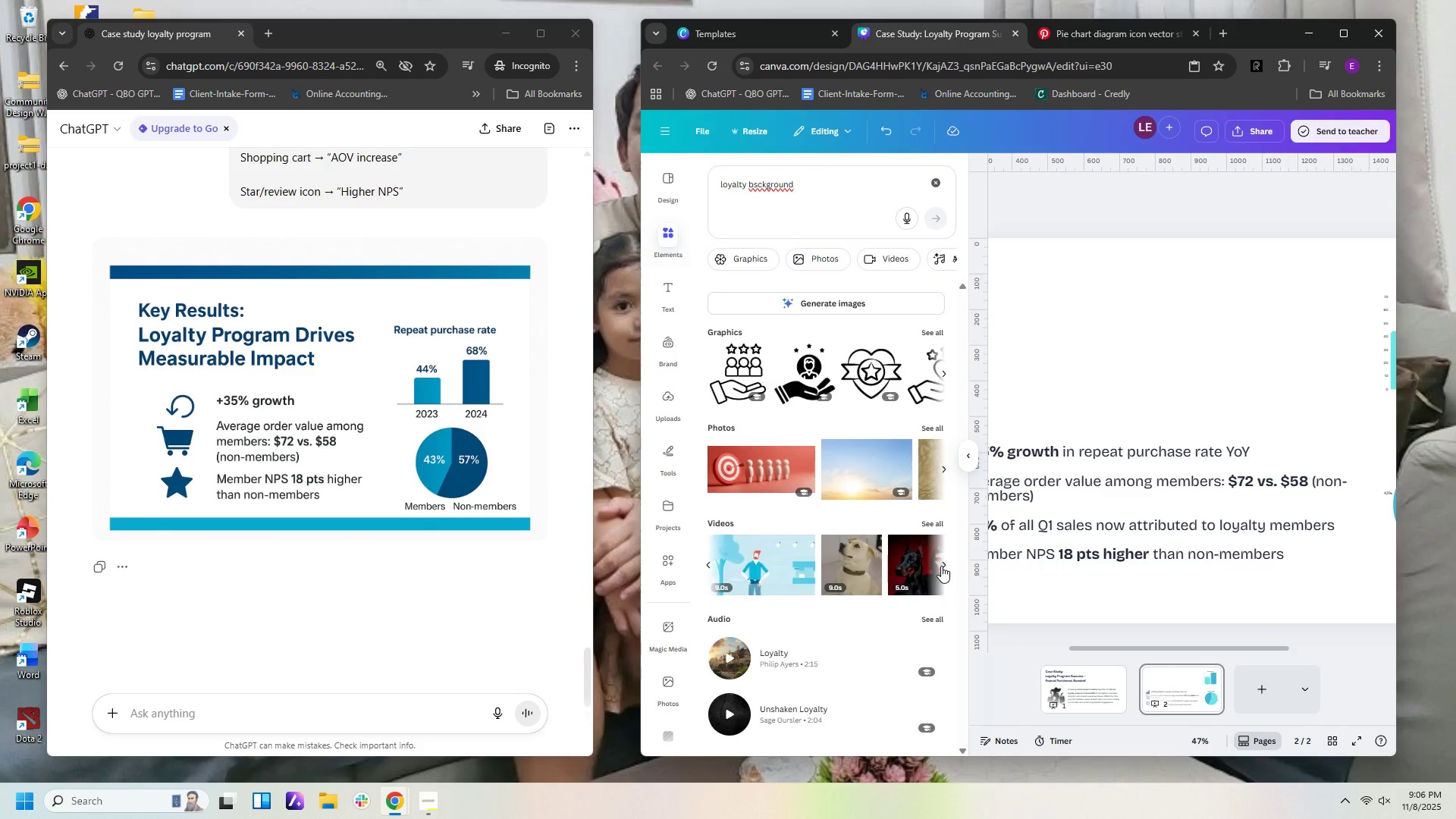 
left_click([941, 566])
 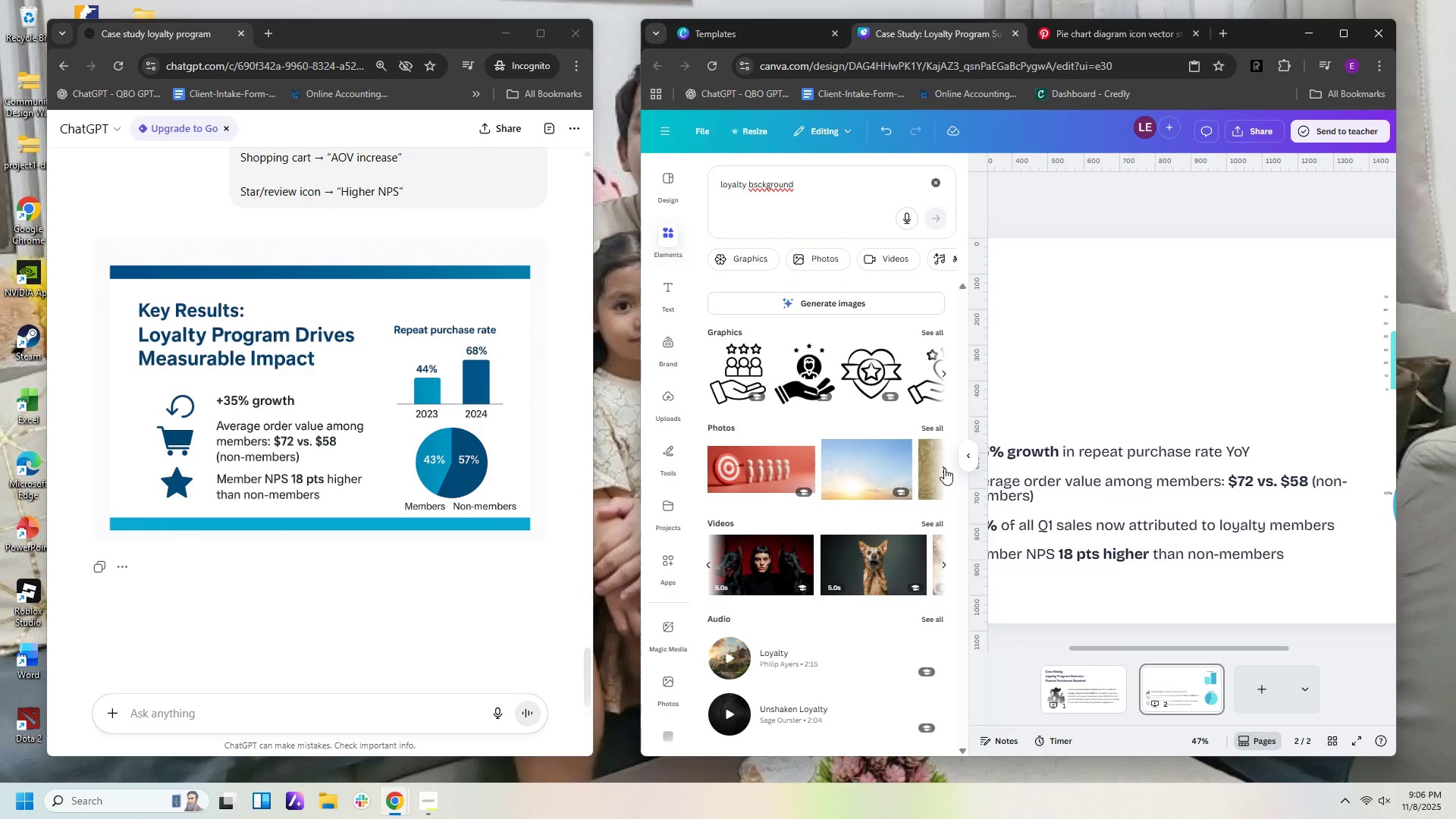 
left_click([944, 468])
 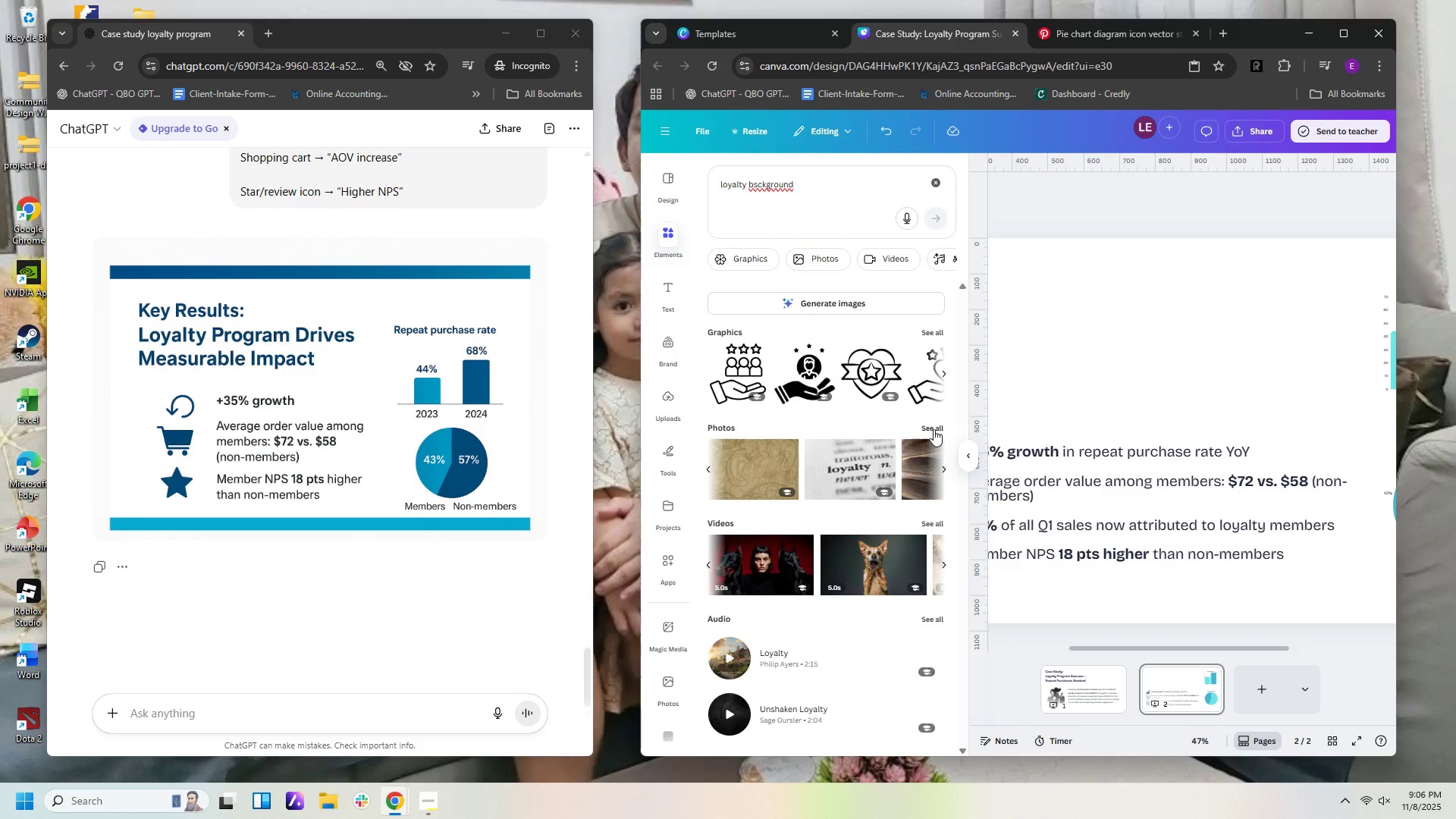 
left_click([934, 429])
 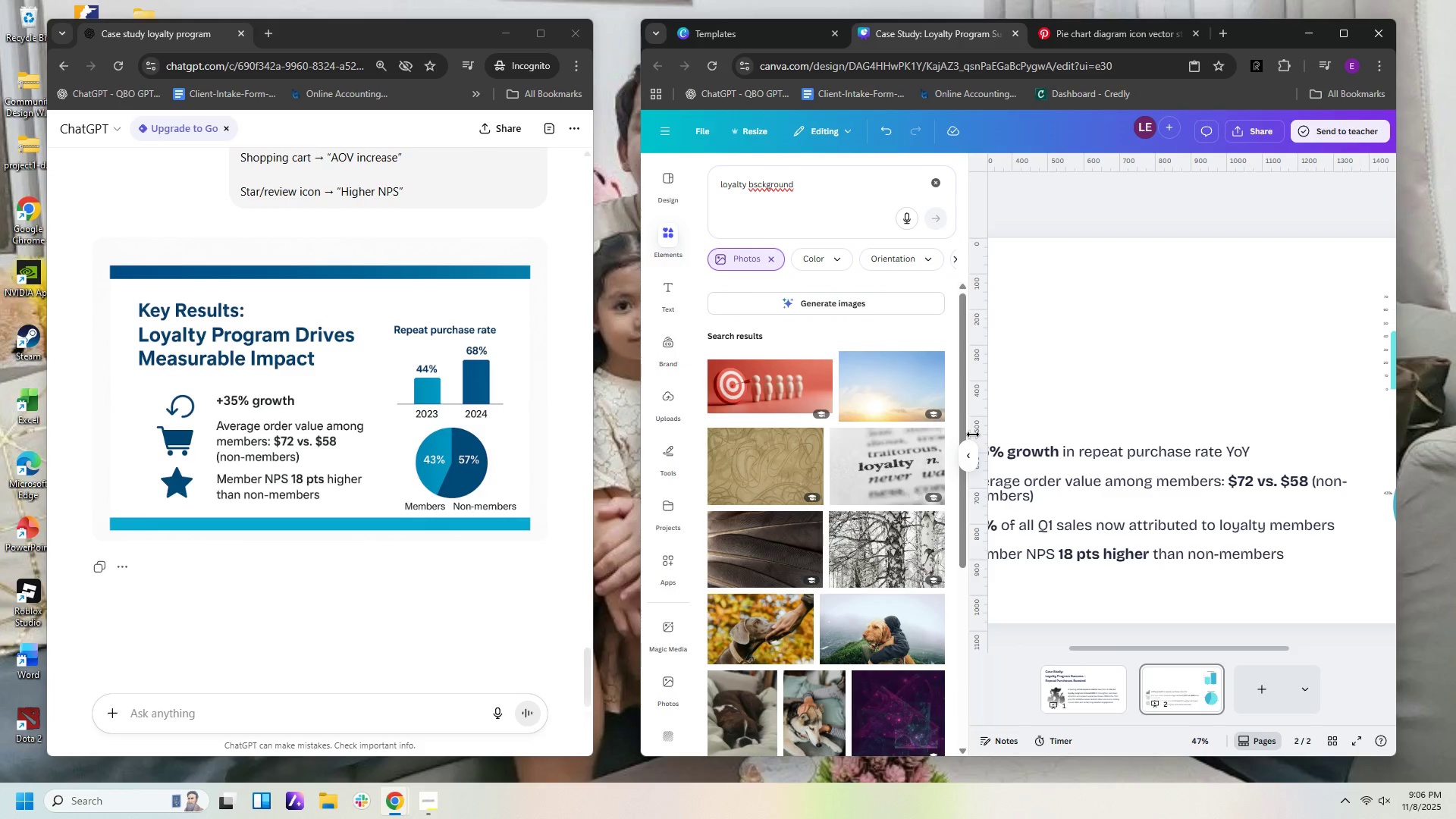 
scroll: coordinate [893, 459], scroll_direction: down, amount: 10.0
 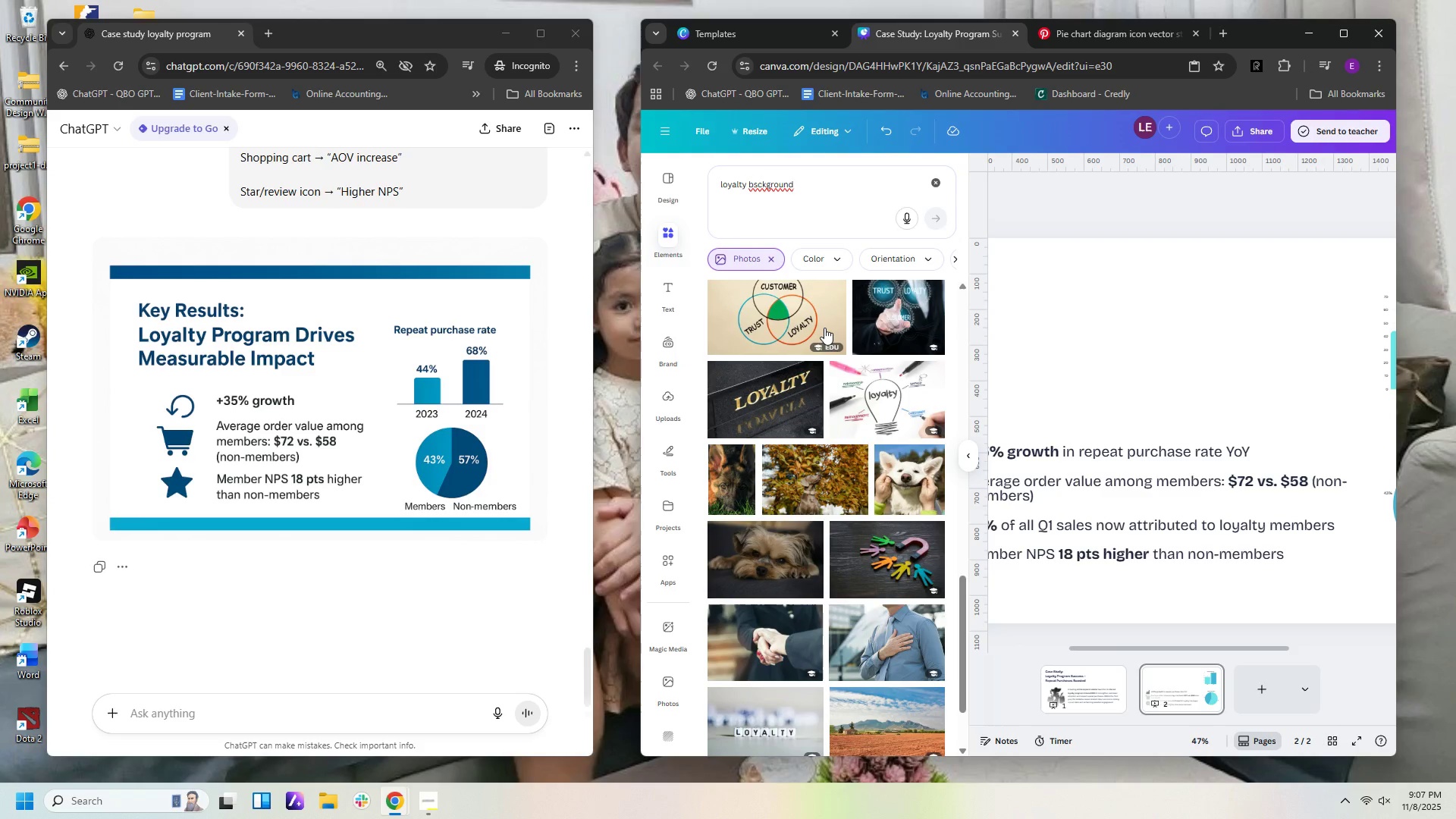 
left_click([824, 327])
 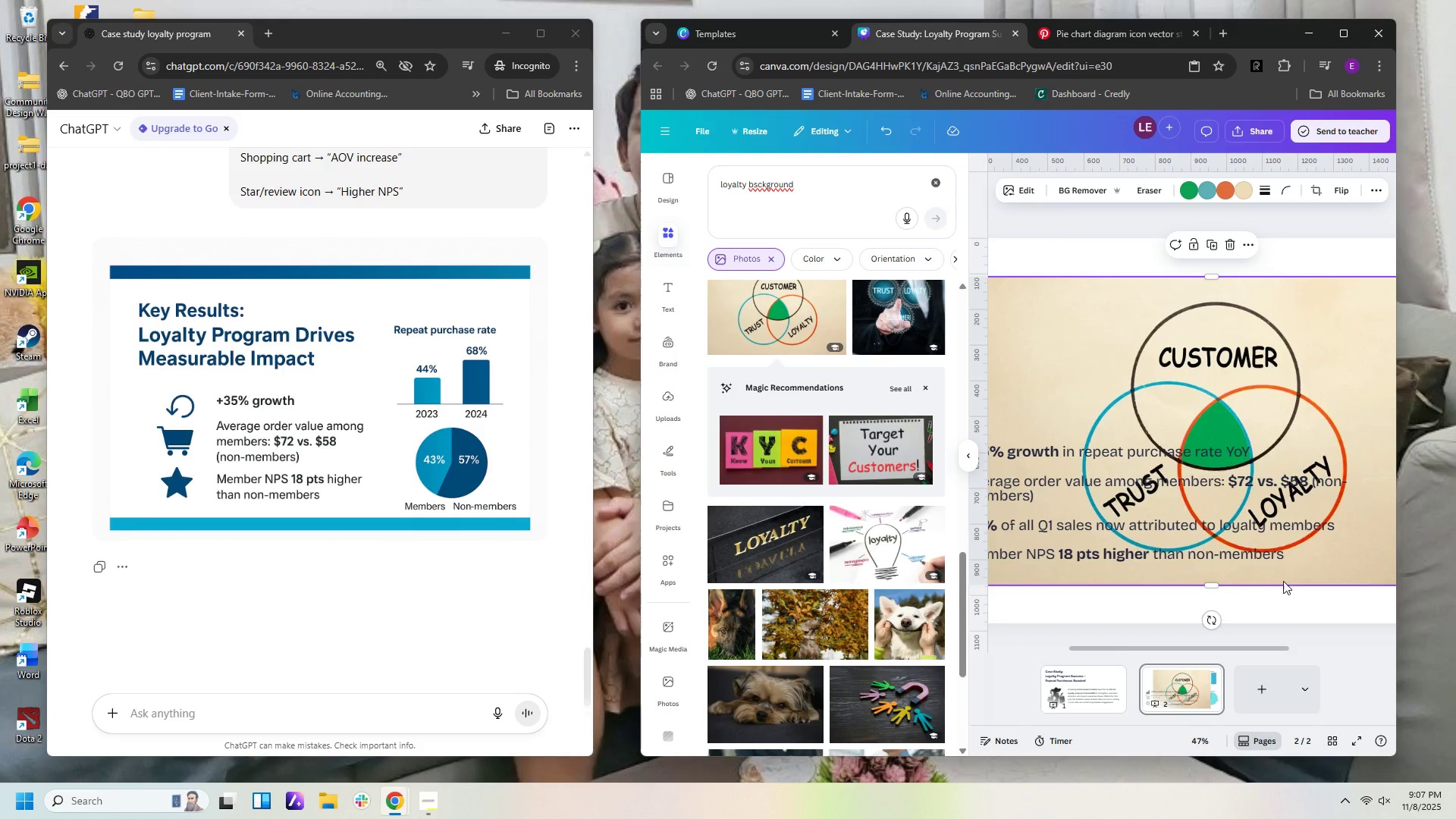 
scroll: coordinate [869, 554], scroll_direction: down, amount: 15.0
 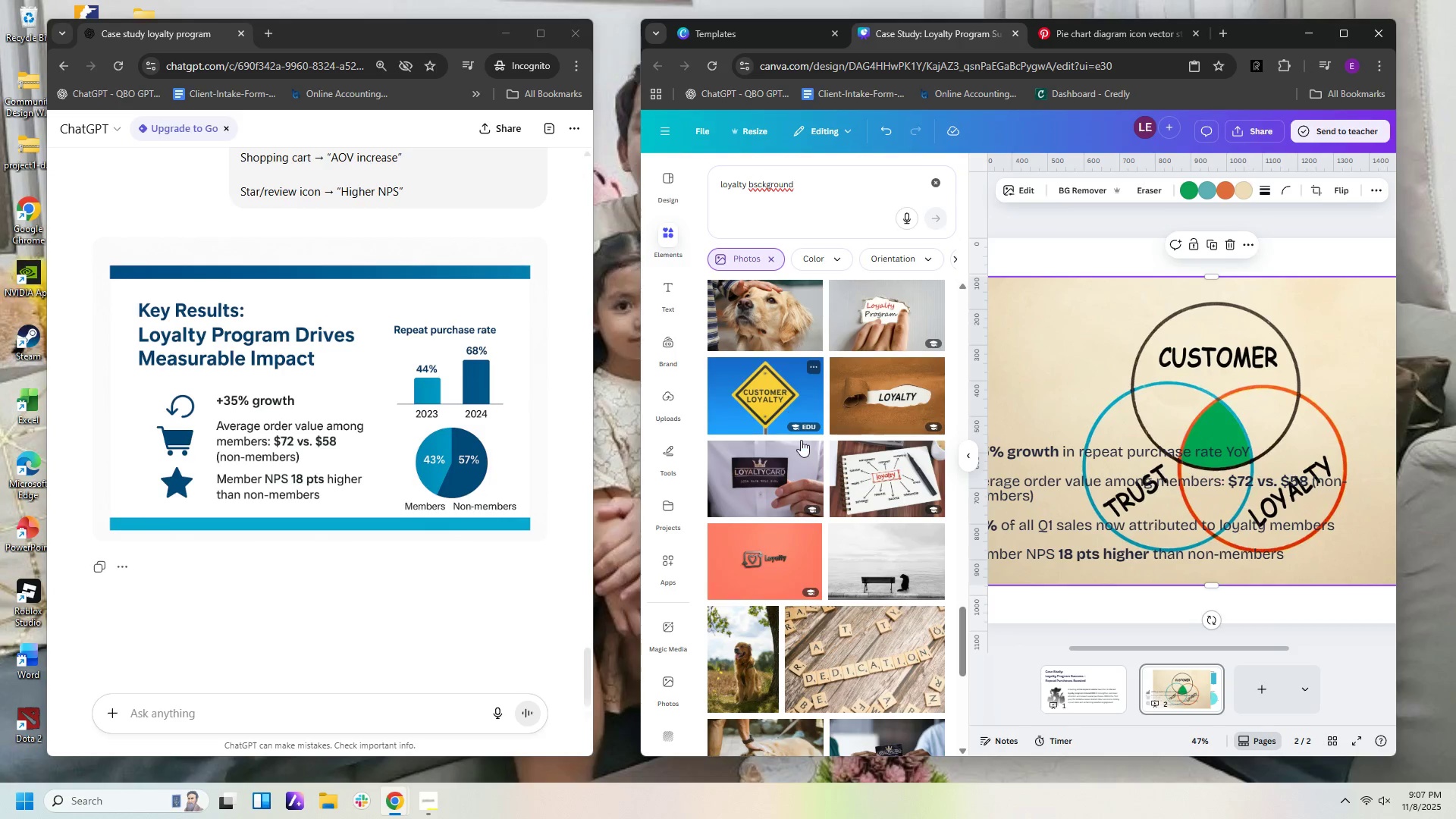 
wait(6.86)
 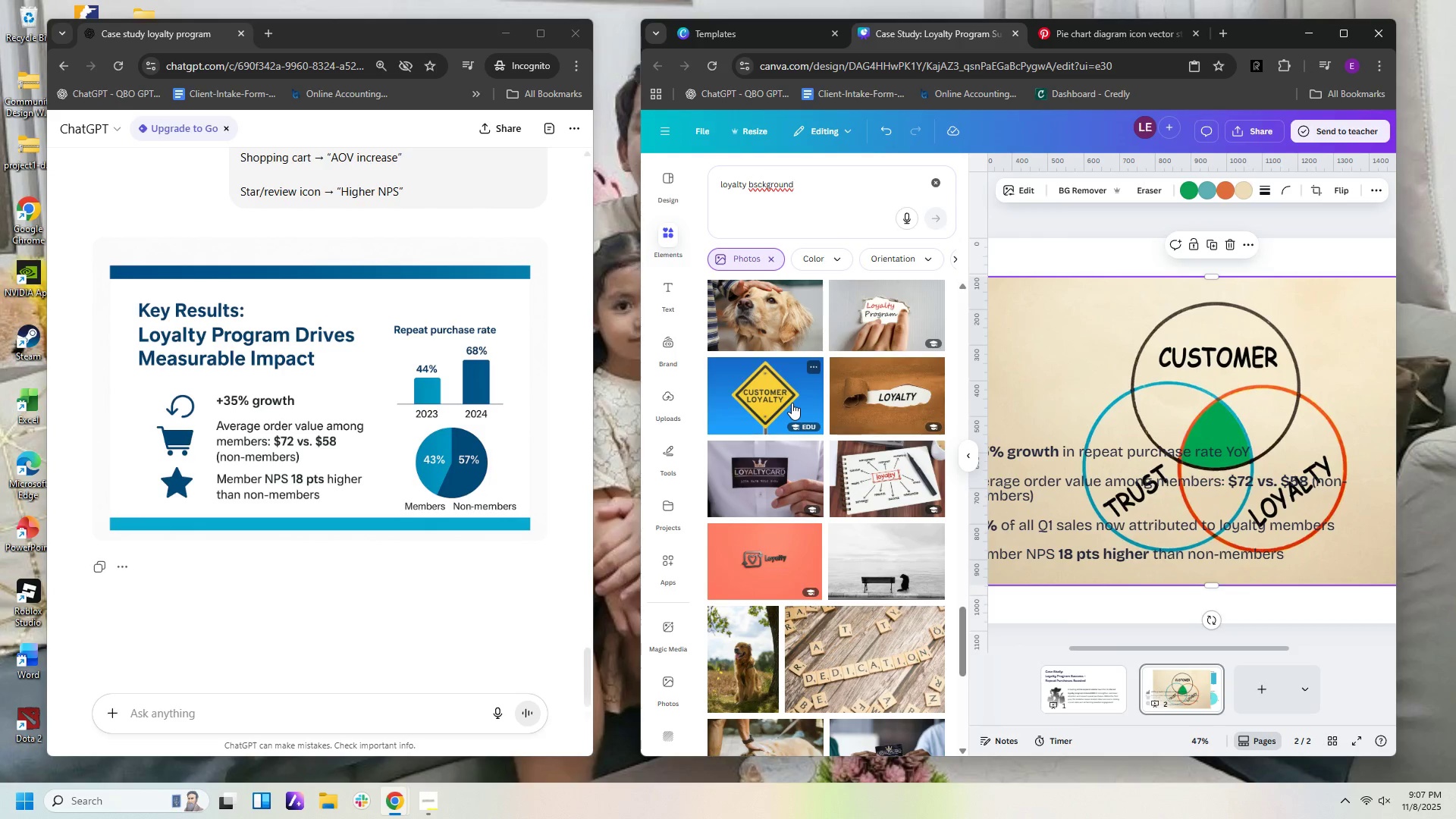 
scroll: coordinate [780, 547], scroll_direction: down, amount: 8.0
 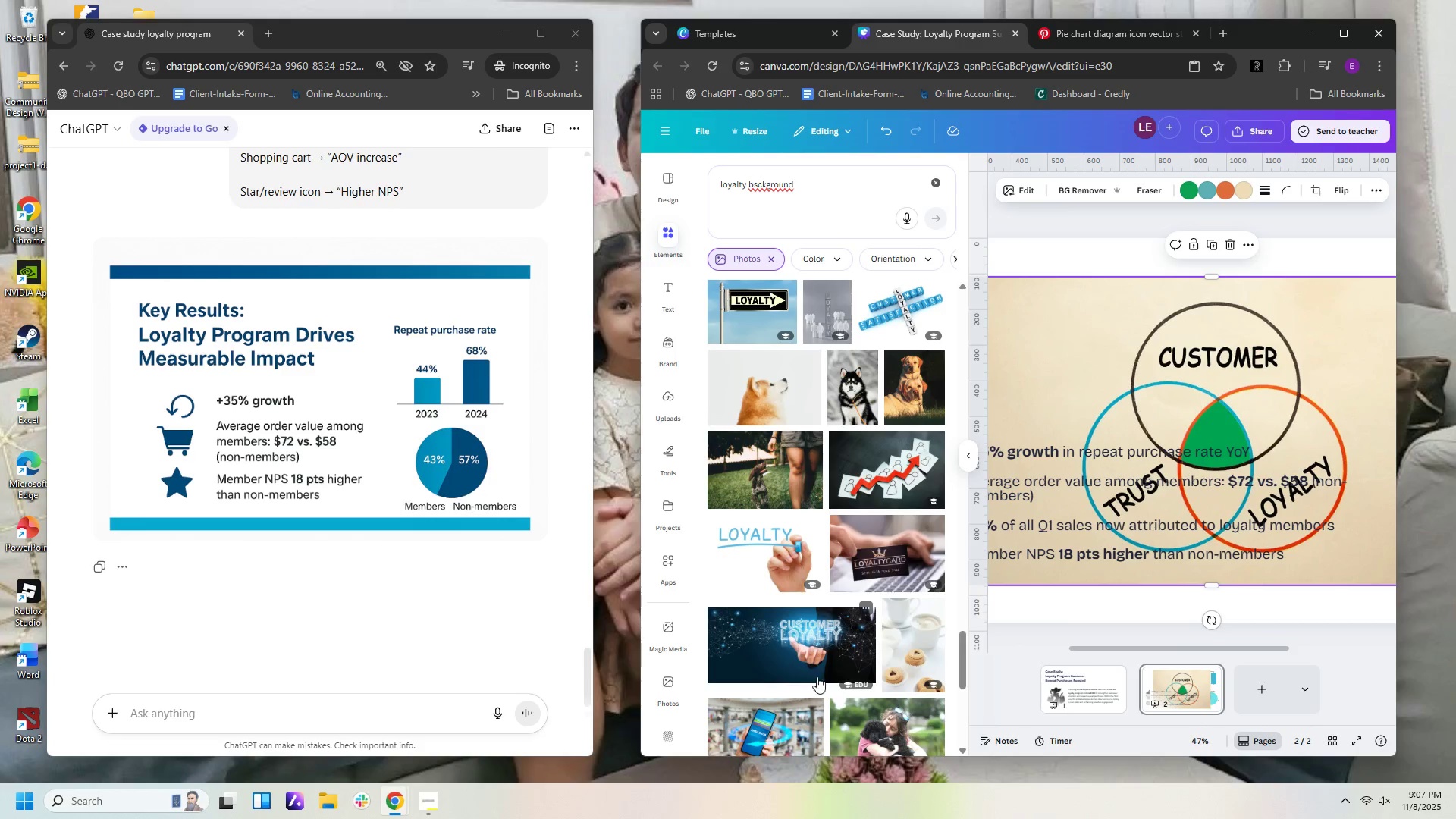 
left_click([840, 661])
 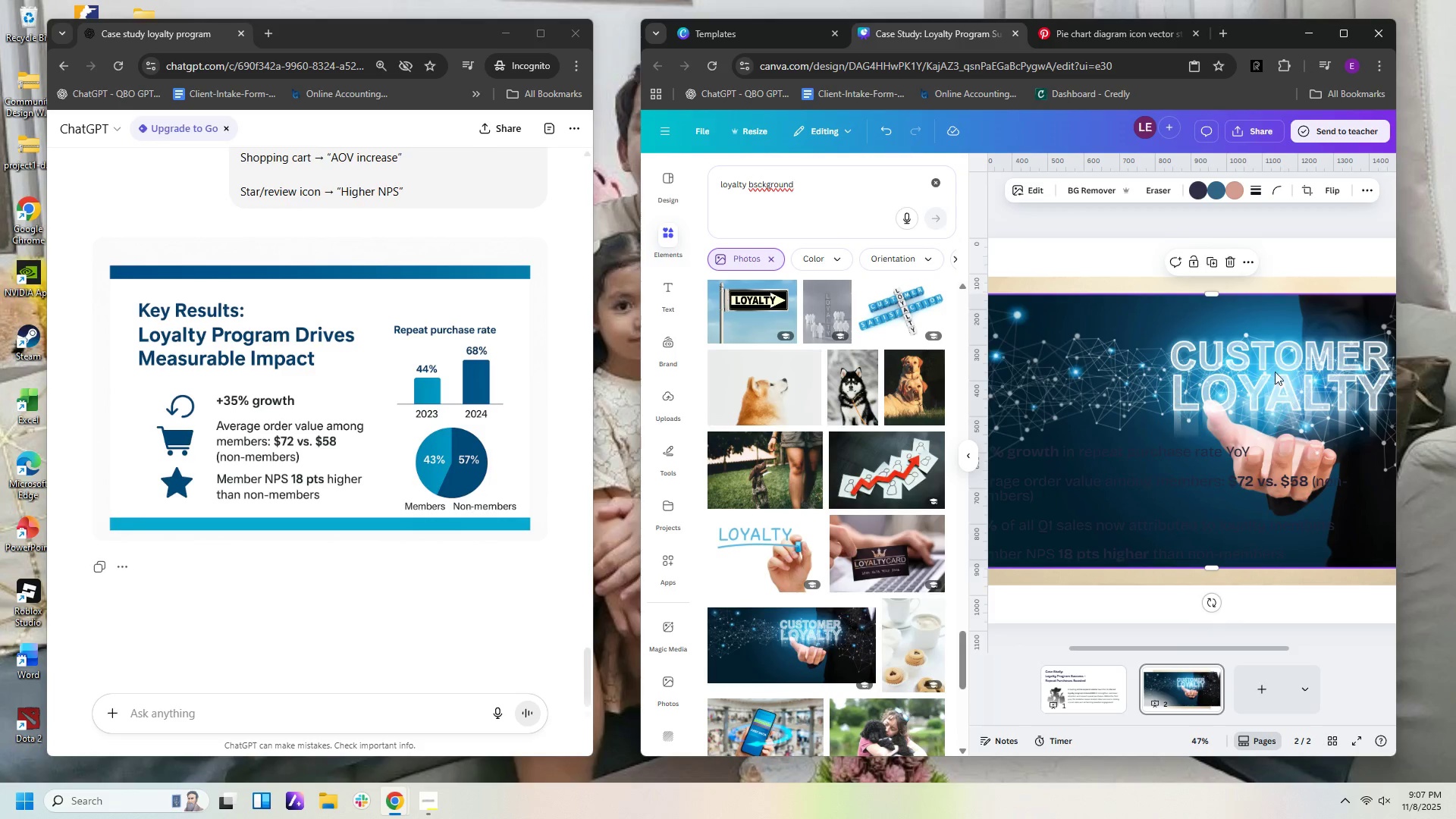 
key(Delete)
 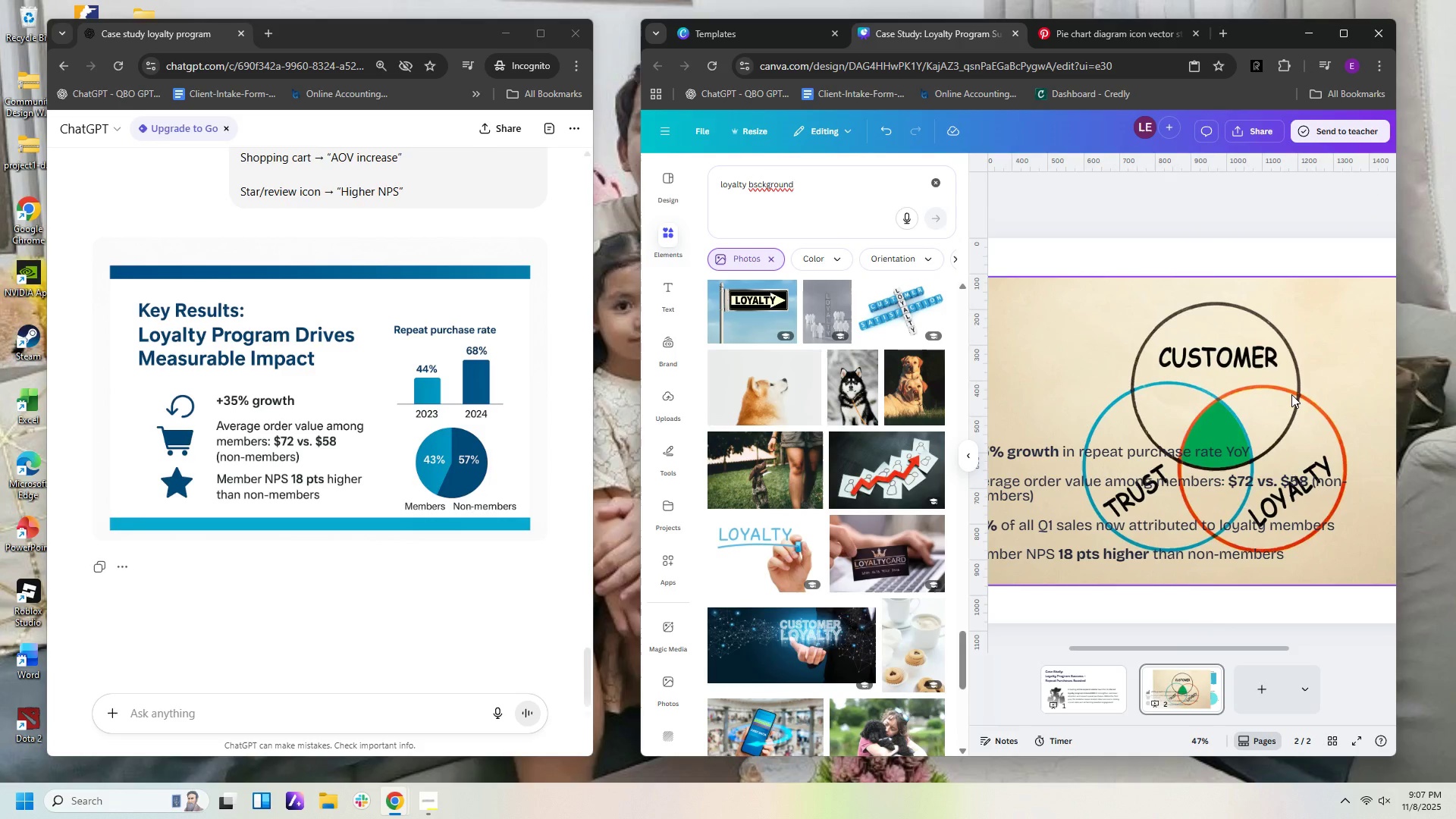 
left_click([1291, 394])
 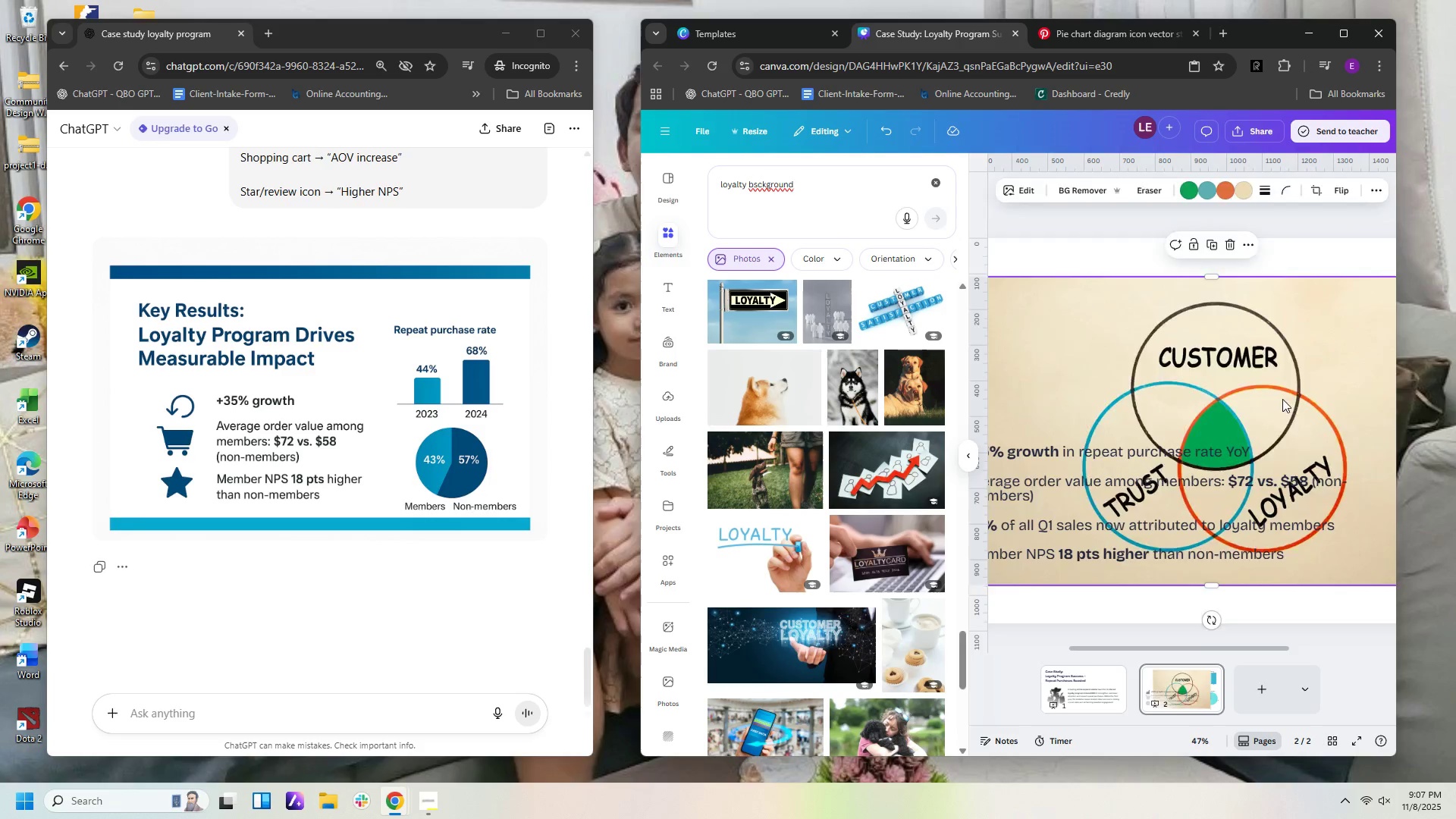 
key(Delete)
 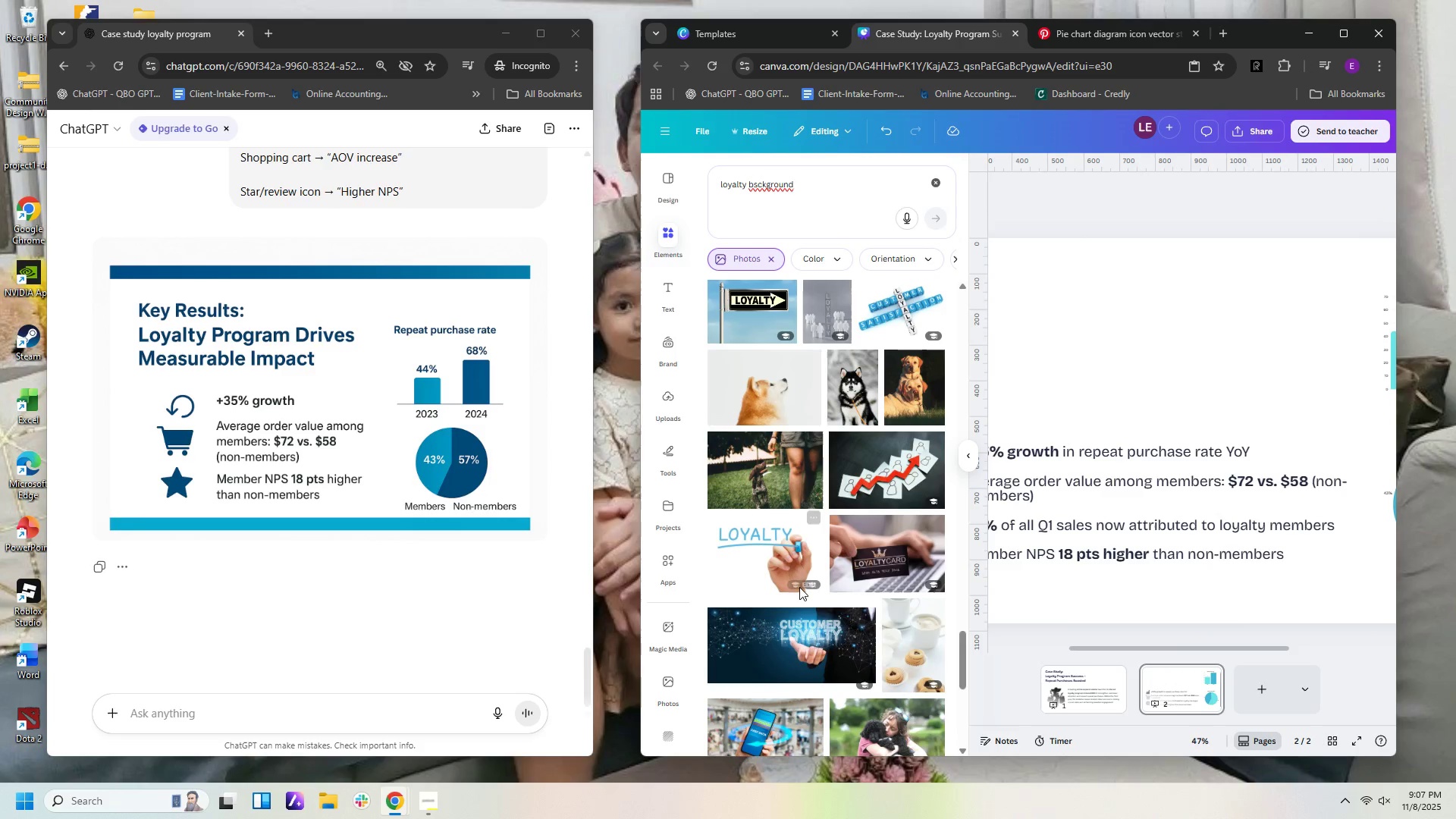 
scroll: coordinate [858, 604], scroll_direction: down, amount: 8.0
 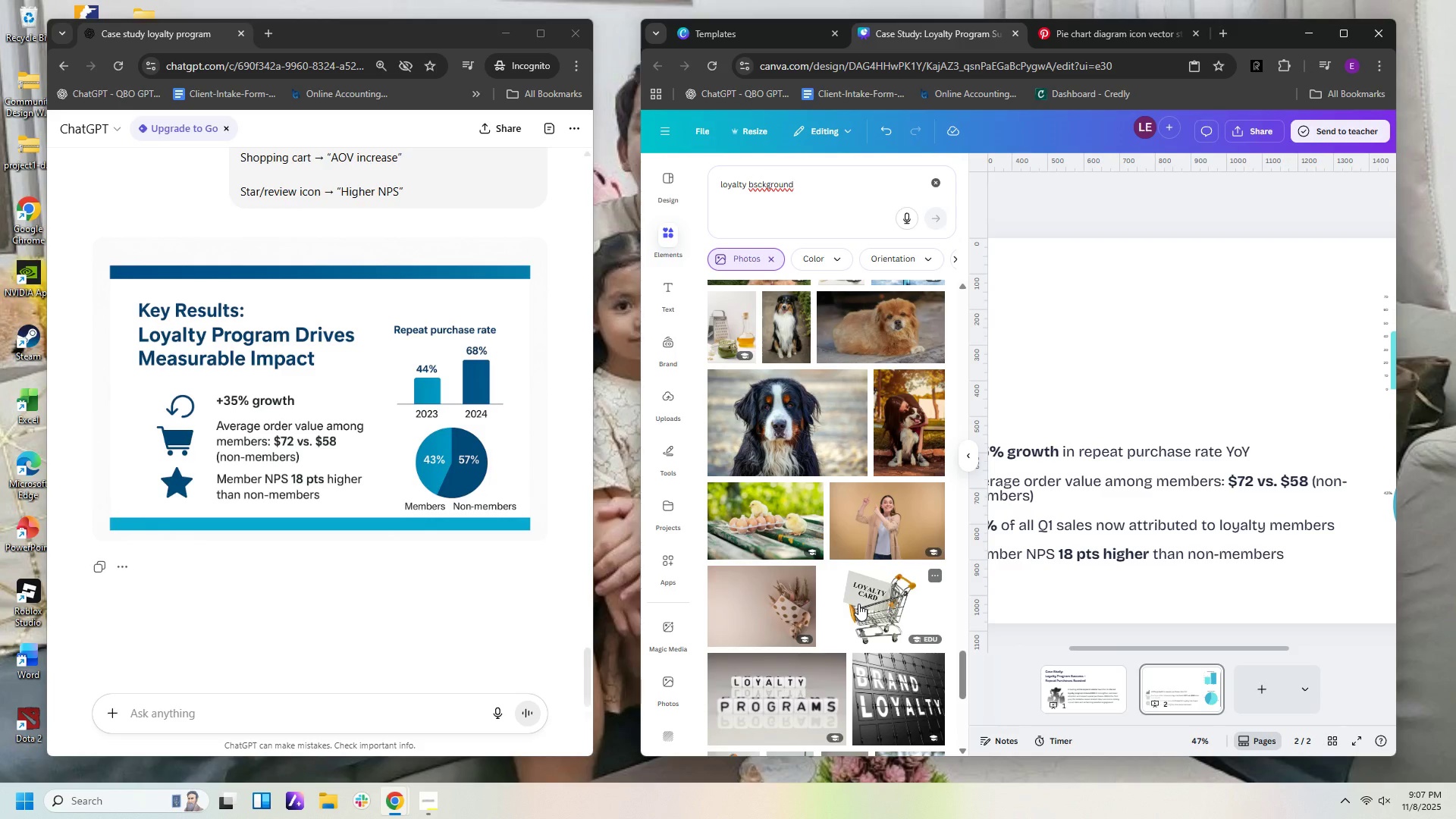 
left_click([858, 604])
 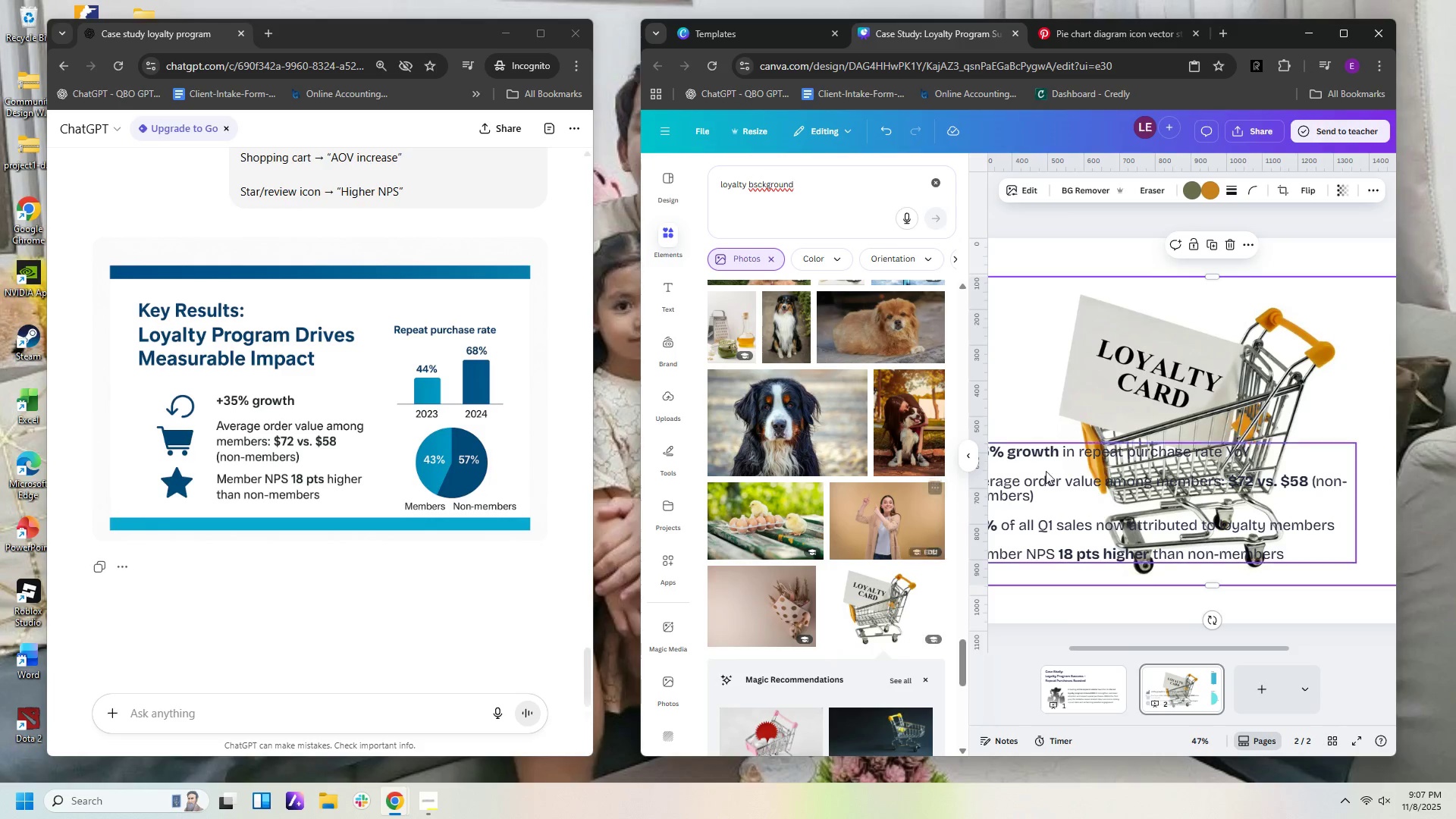 
scroll: coordinate [796, 650], scroll_direction: down, amount: 16.0
 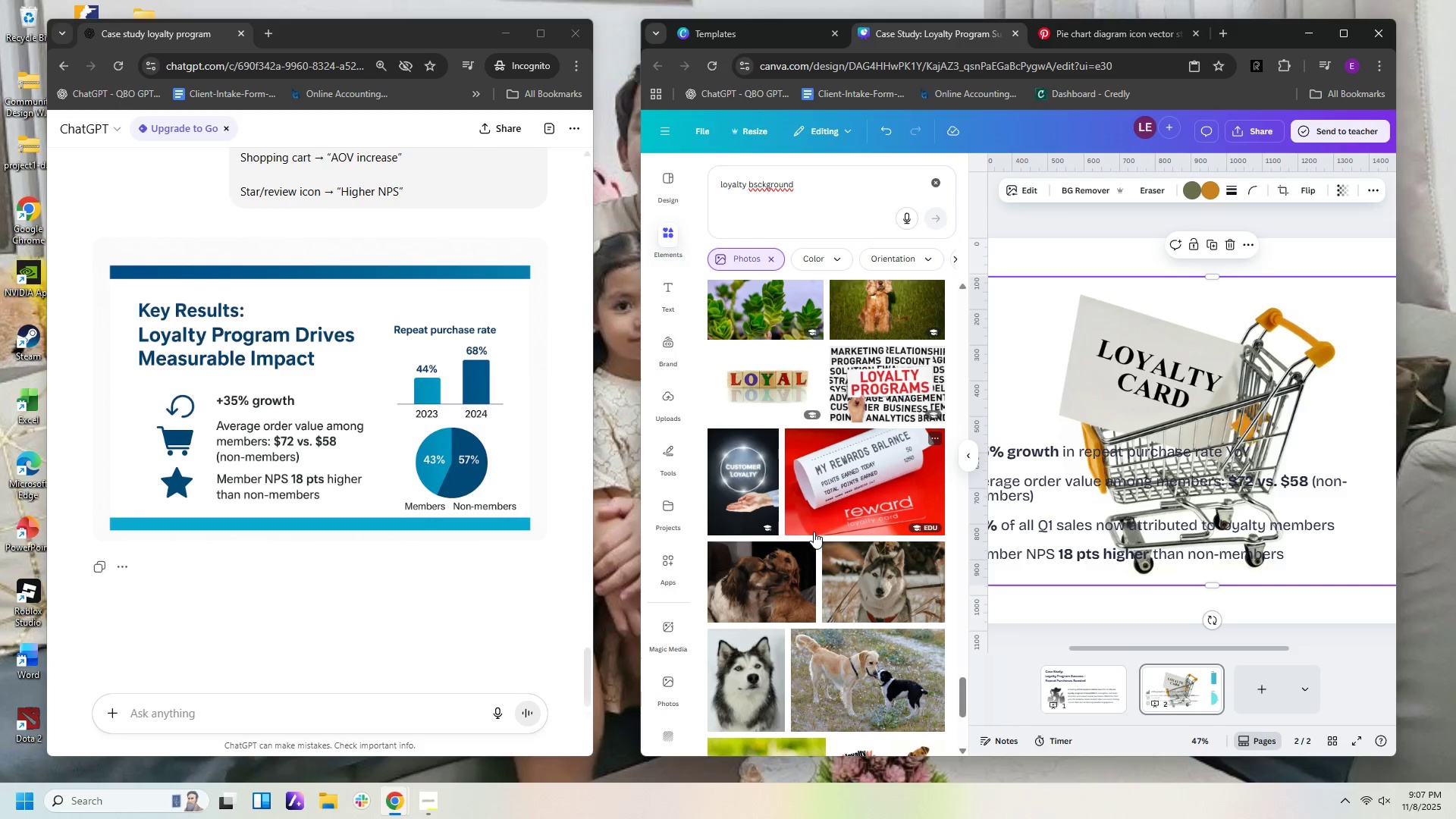 
scroll: coordinate [814, 532], scroll_direction: down, amount: 3.0
 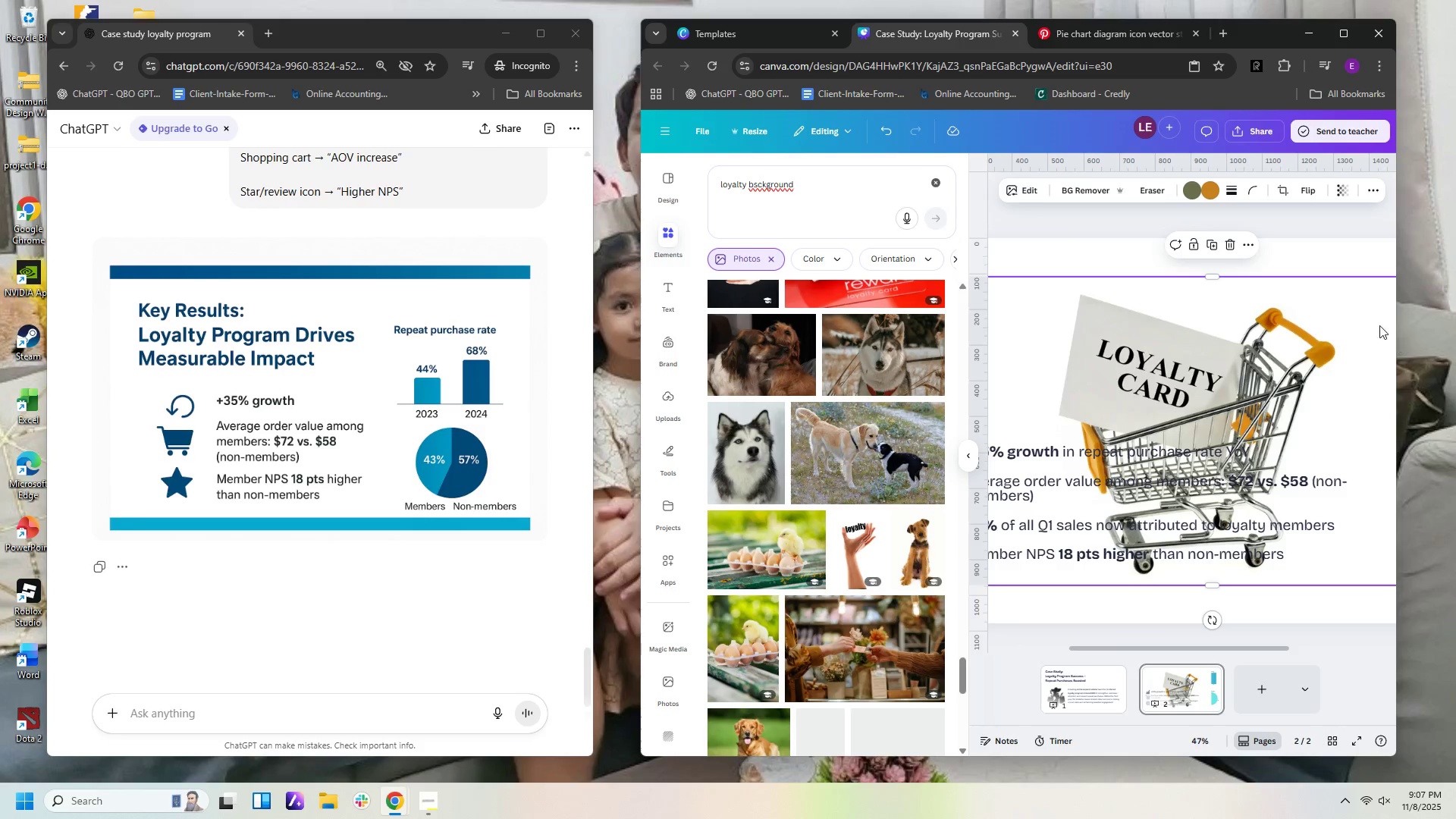 
left_click([1342, 317])
 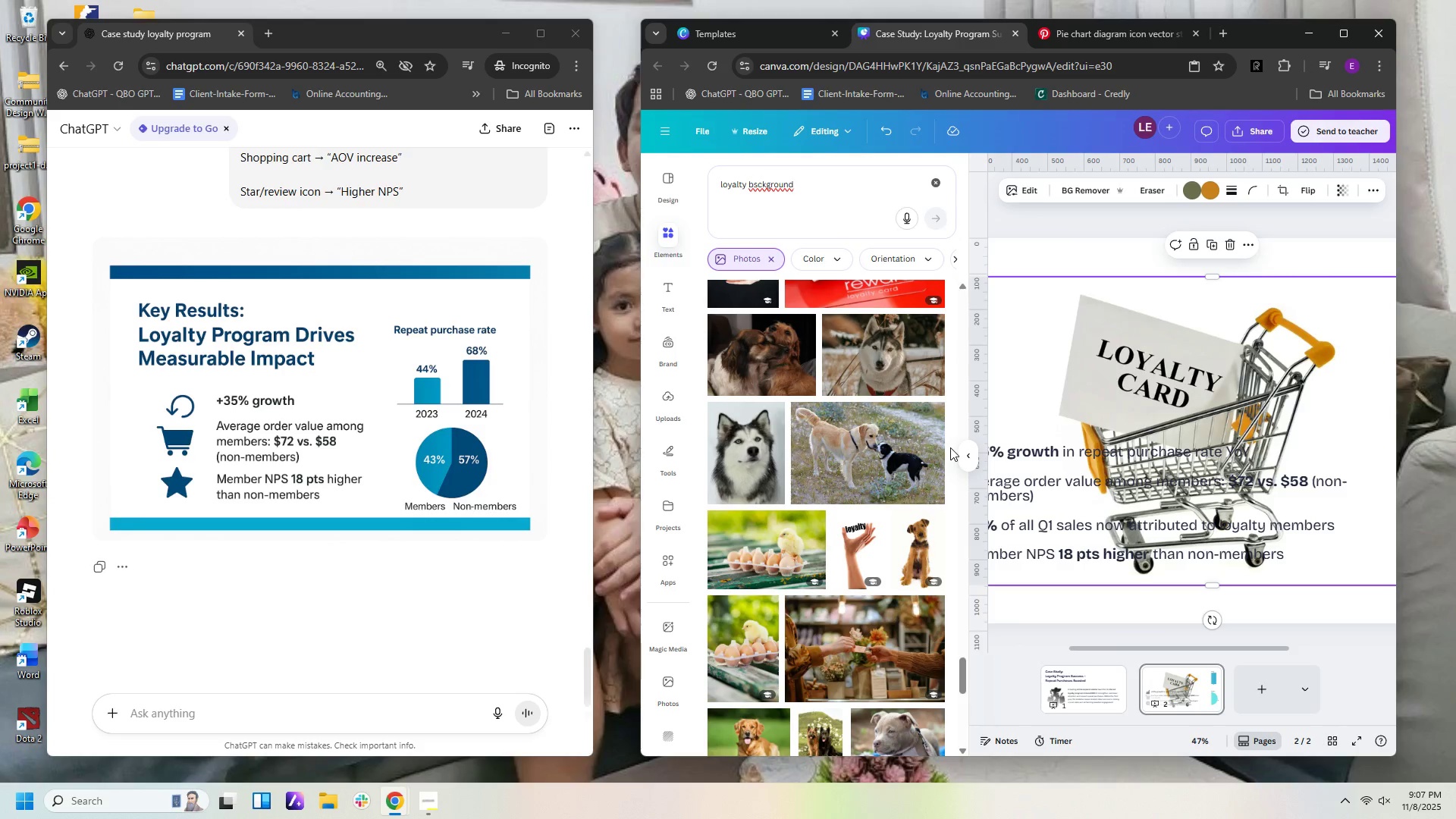 
left_click([962, 453])
 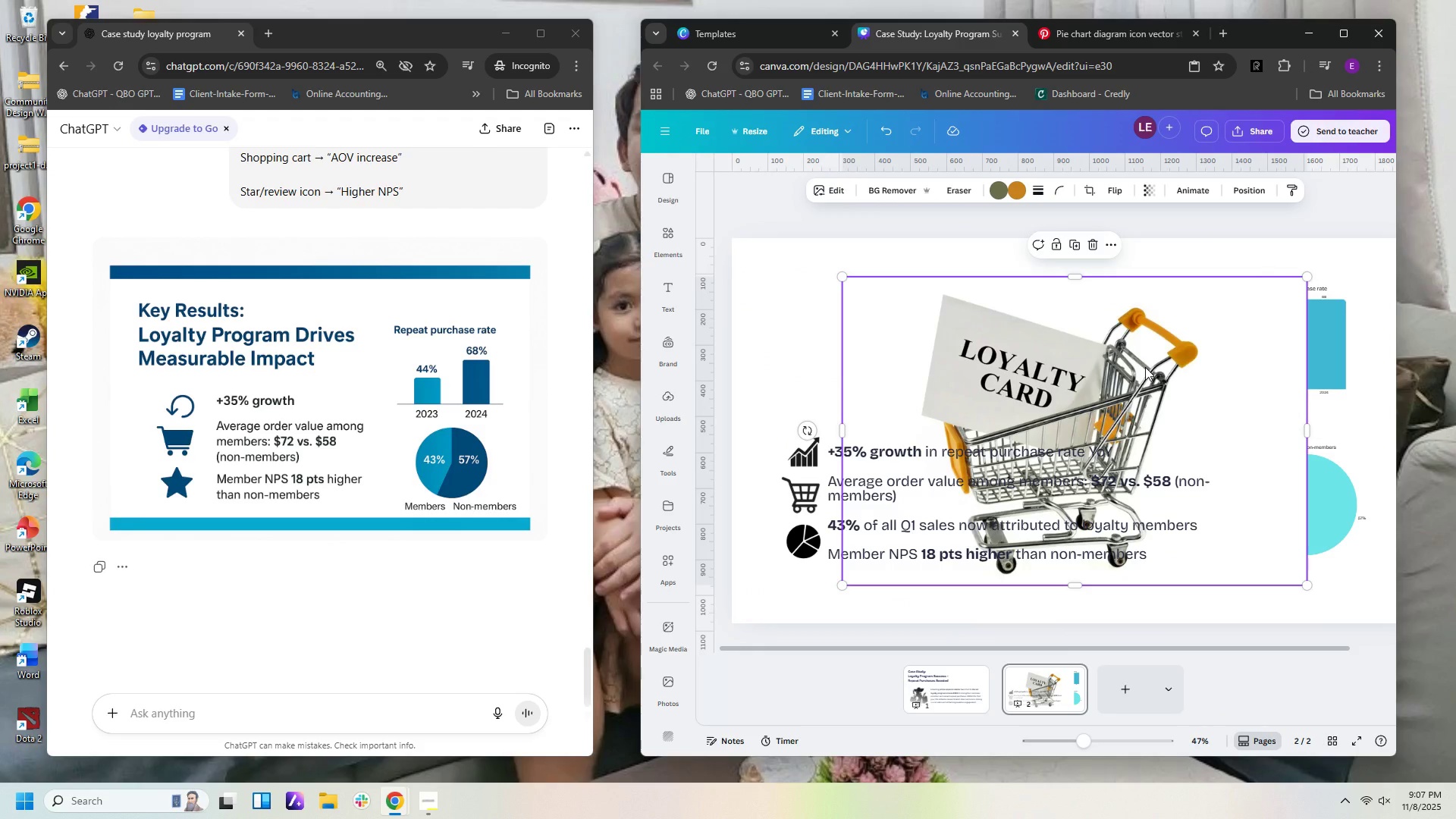 
left_click([1145, 367])
 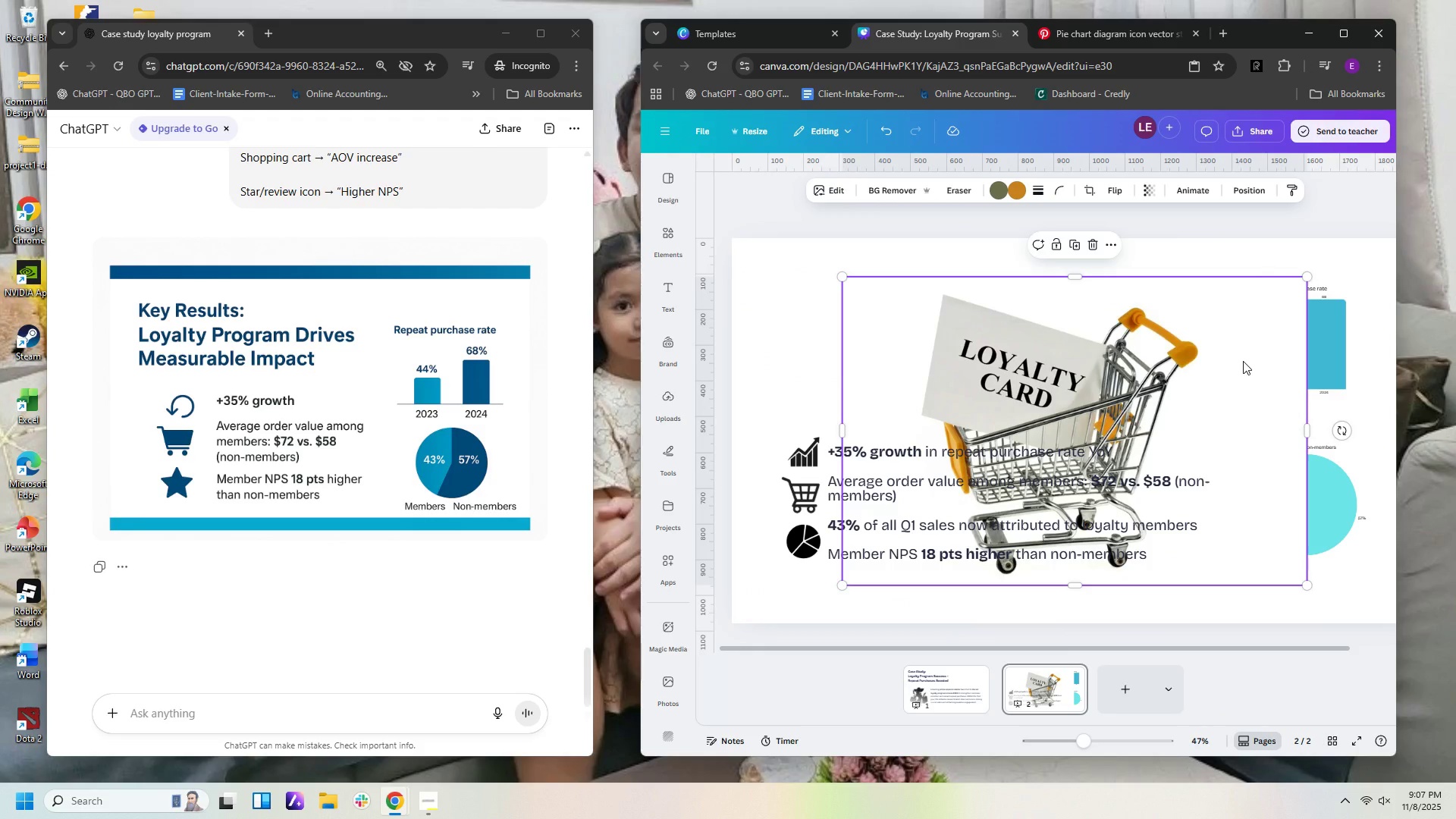 
left_click_drag(start_coordinate=[1243, 361], to_coordinate=[965, 690])
 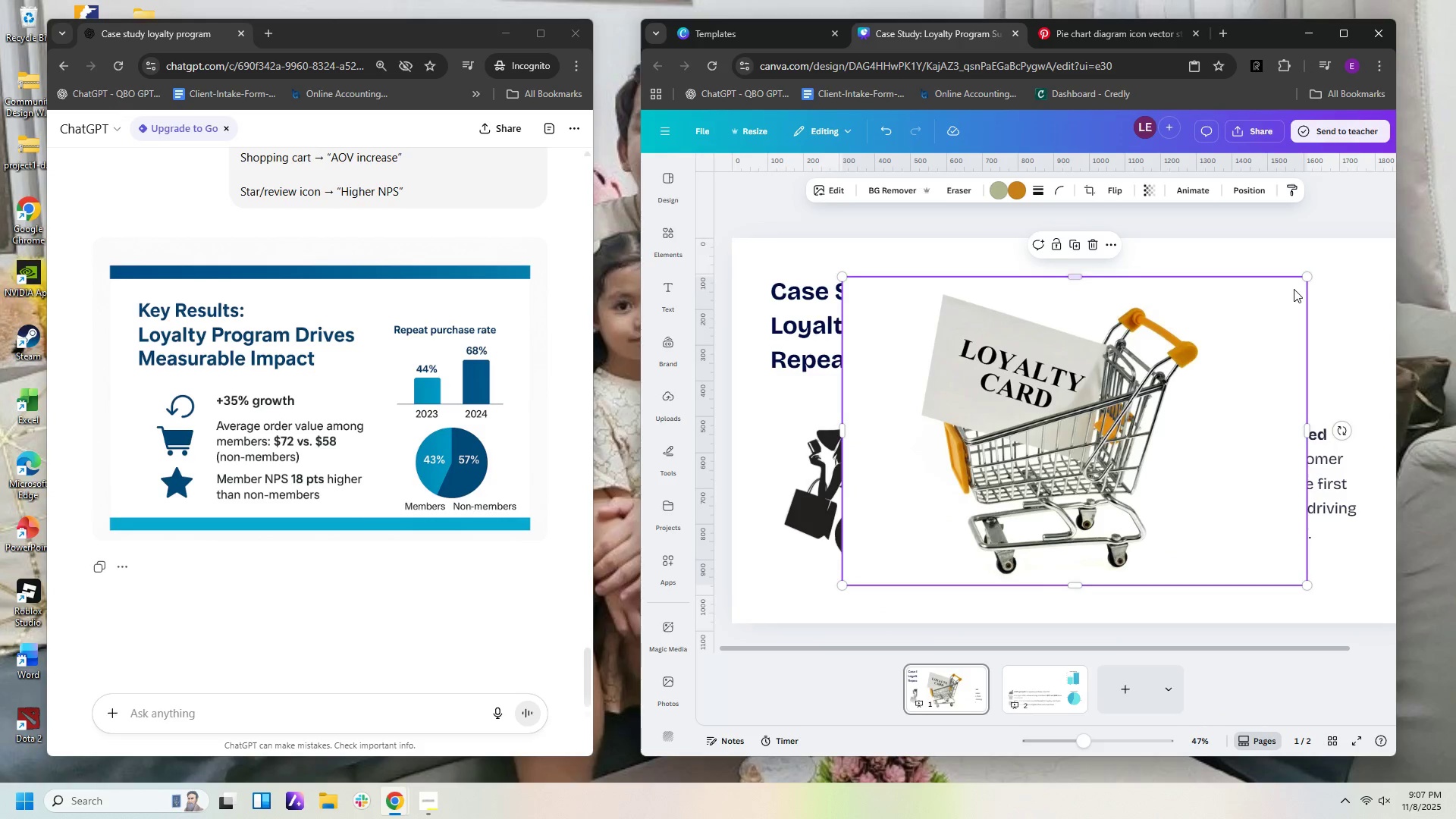 
left_click_drag(start_coordinate=[1304, 277], to_coordinate=[1104, 444])
 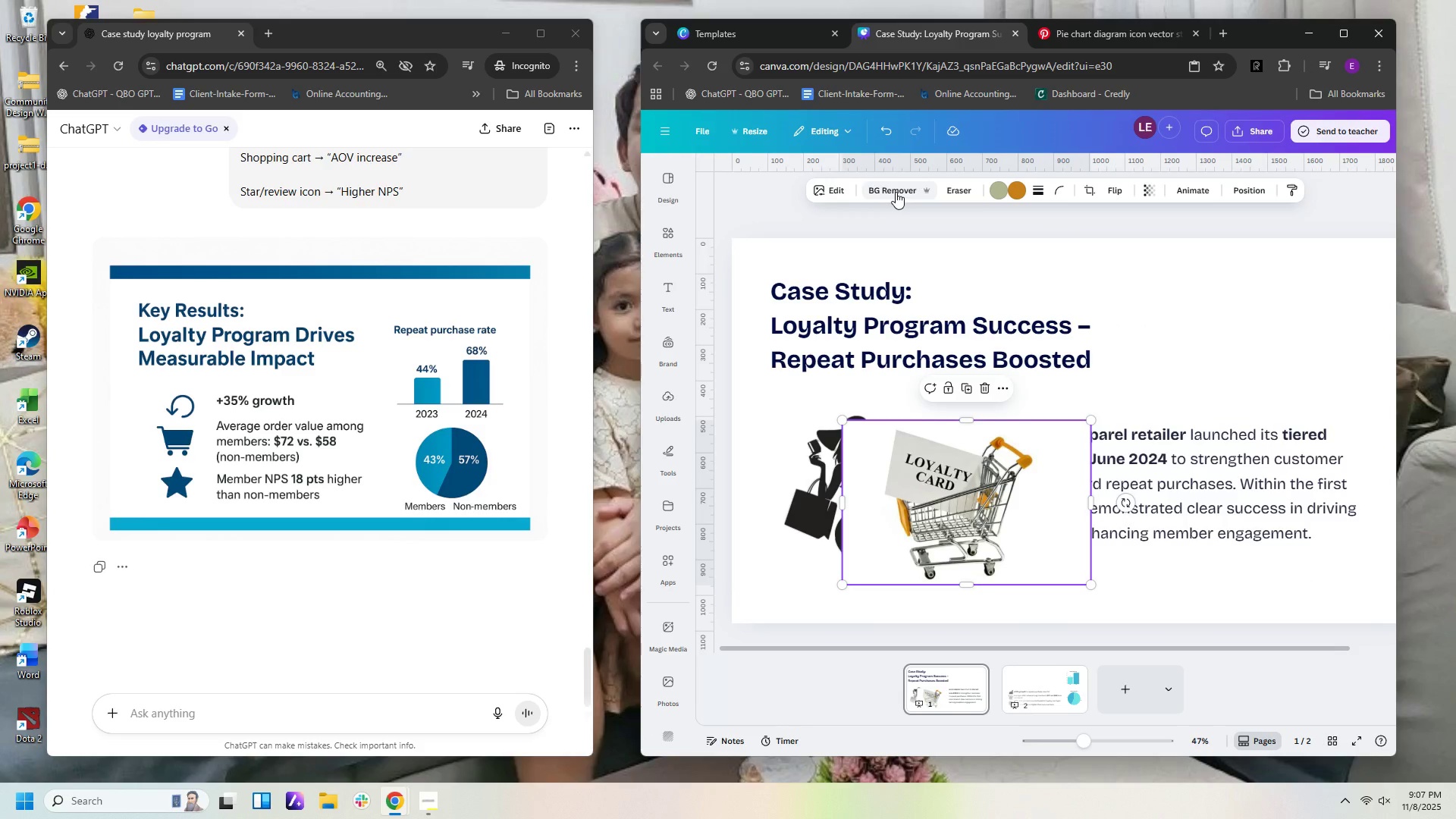 
left_click([896, 192])
 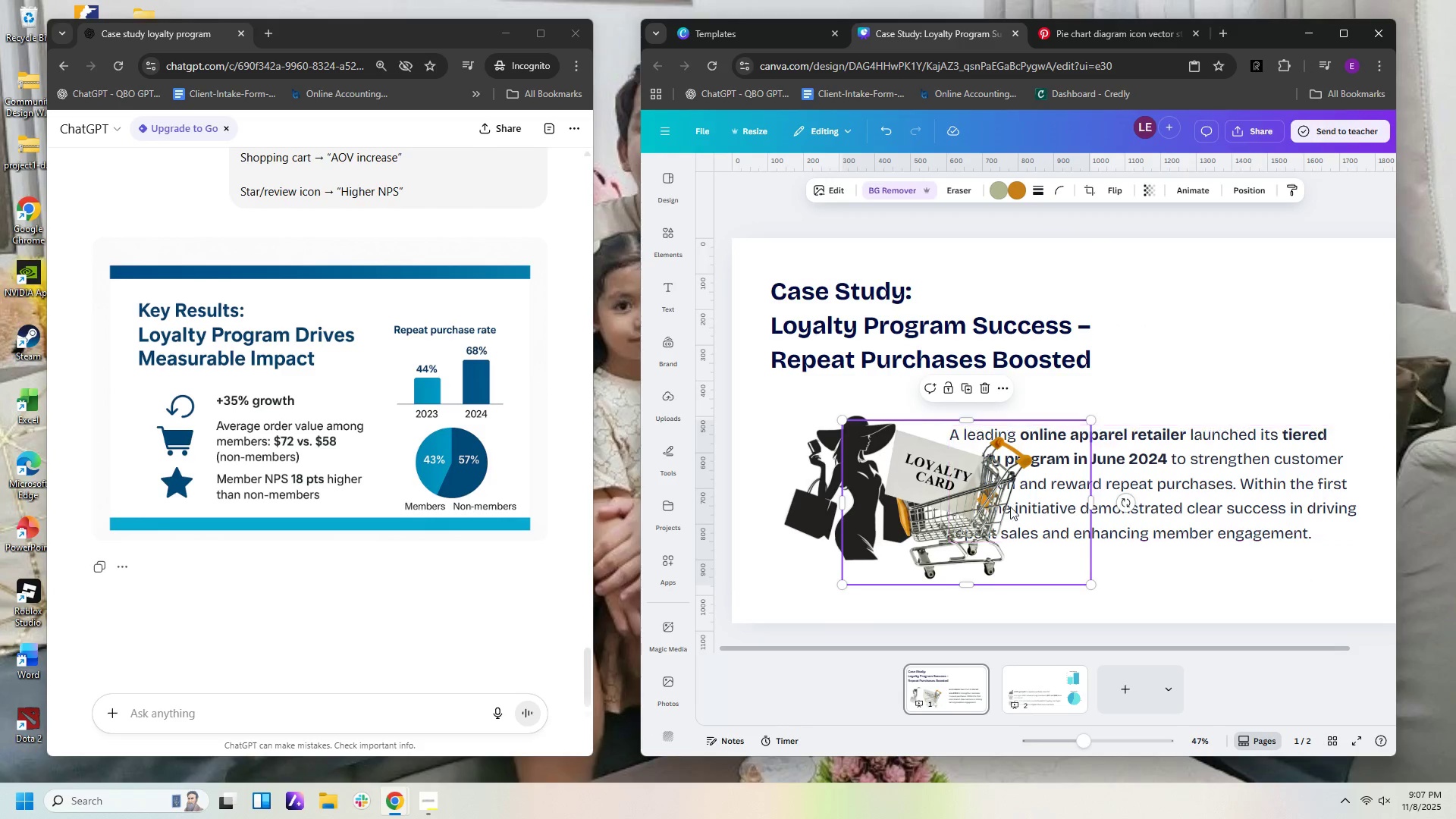 
left_click_drag(start_coordinate=[934, 531], to_coordinate=[1249, 358])
 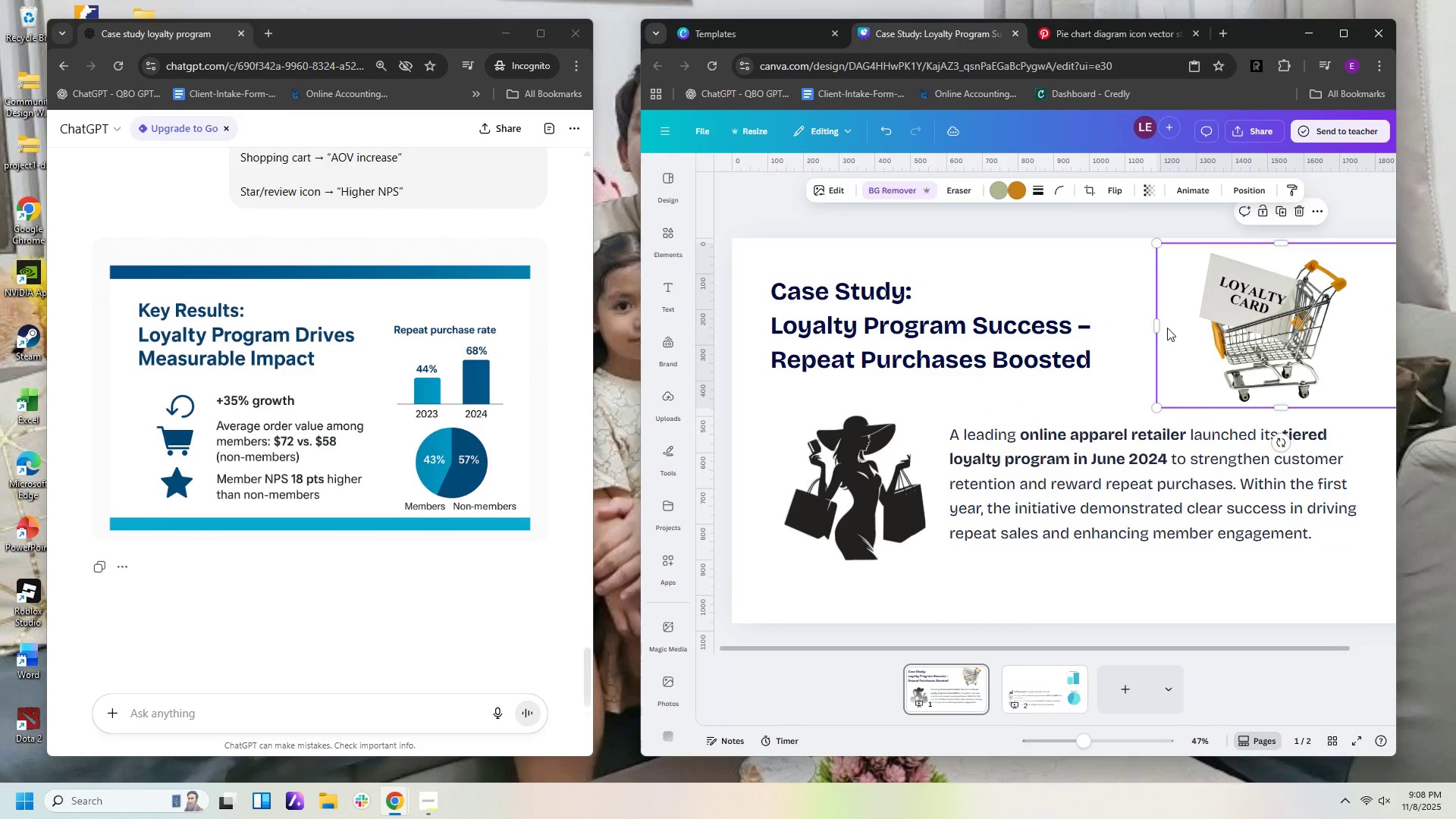 
left_click_drag(start_coordinate=[1157, 326], to_coordinate=[1191, 324])
 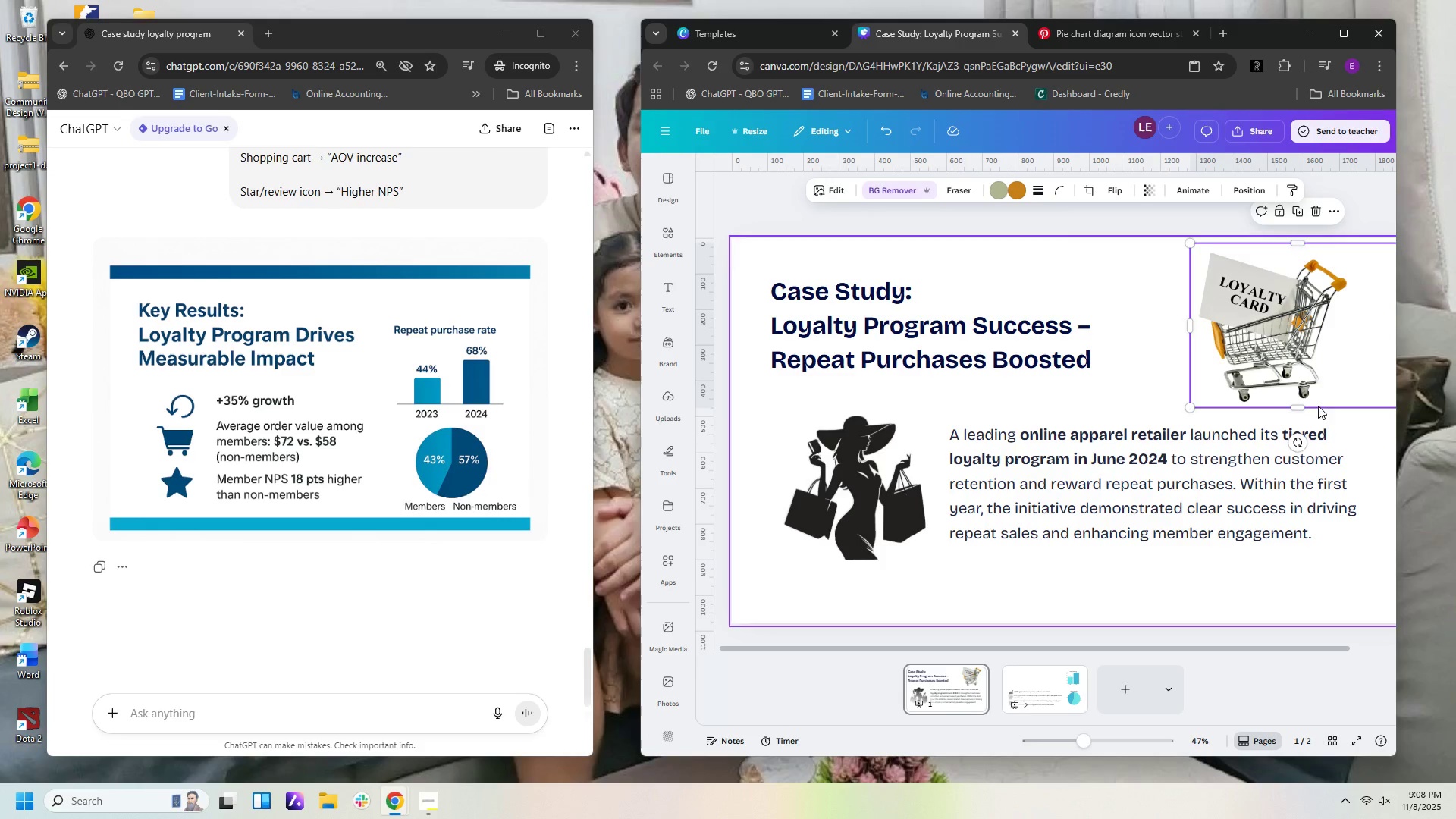 
left_click_drag(start_coordinate=[1304, 340], to_coordinate=[1264, 343])
 